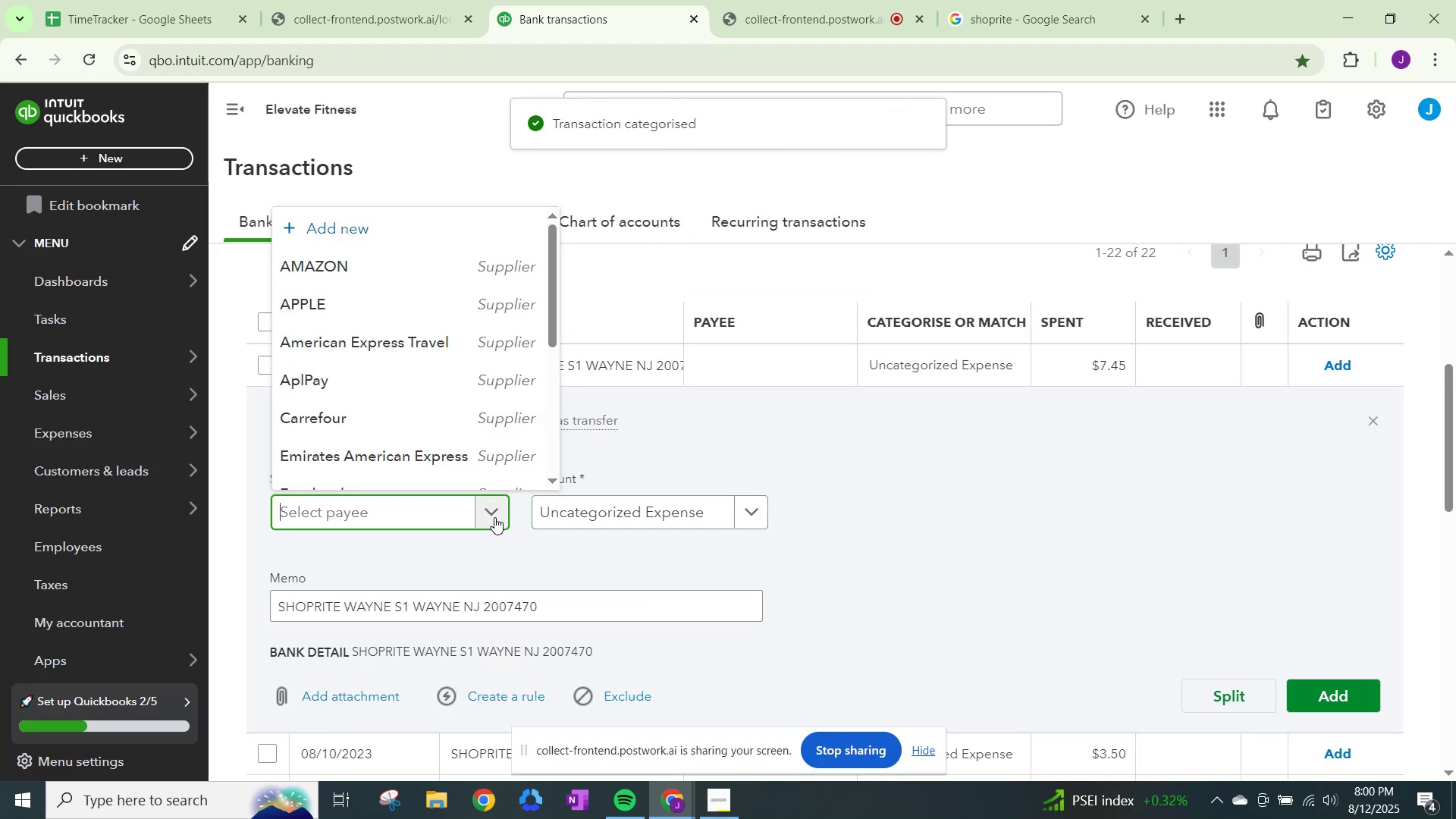 
type(shop)
 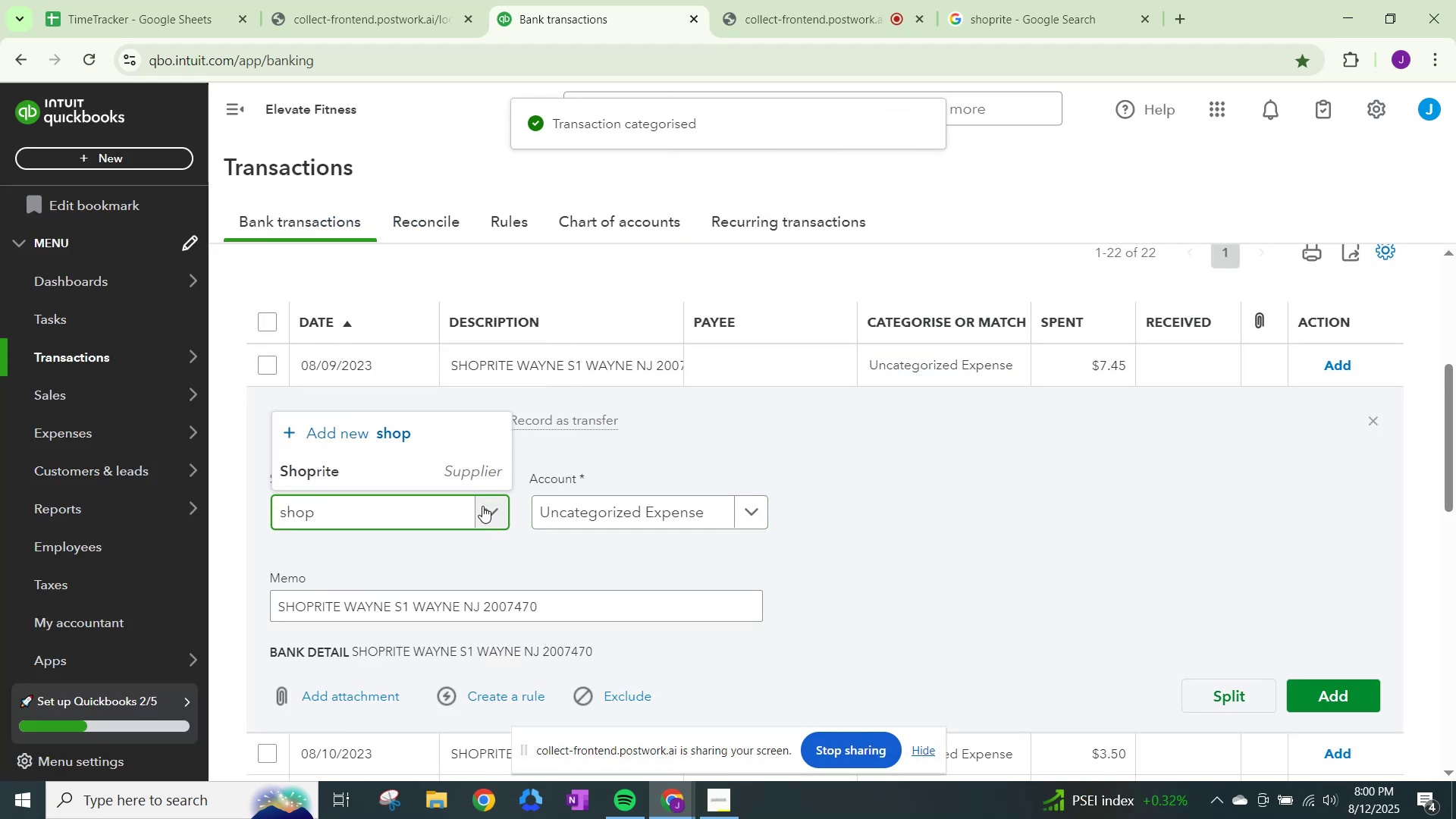 
left_click([420, 458])
 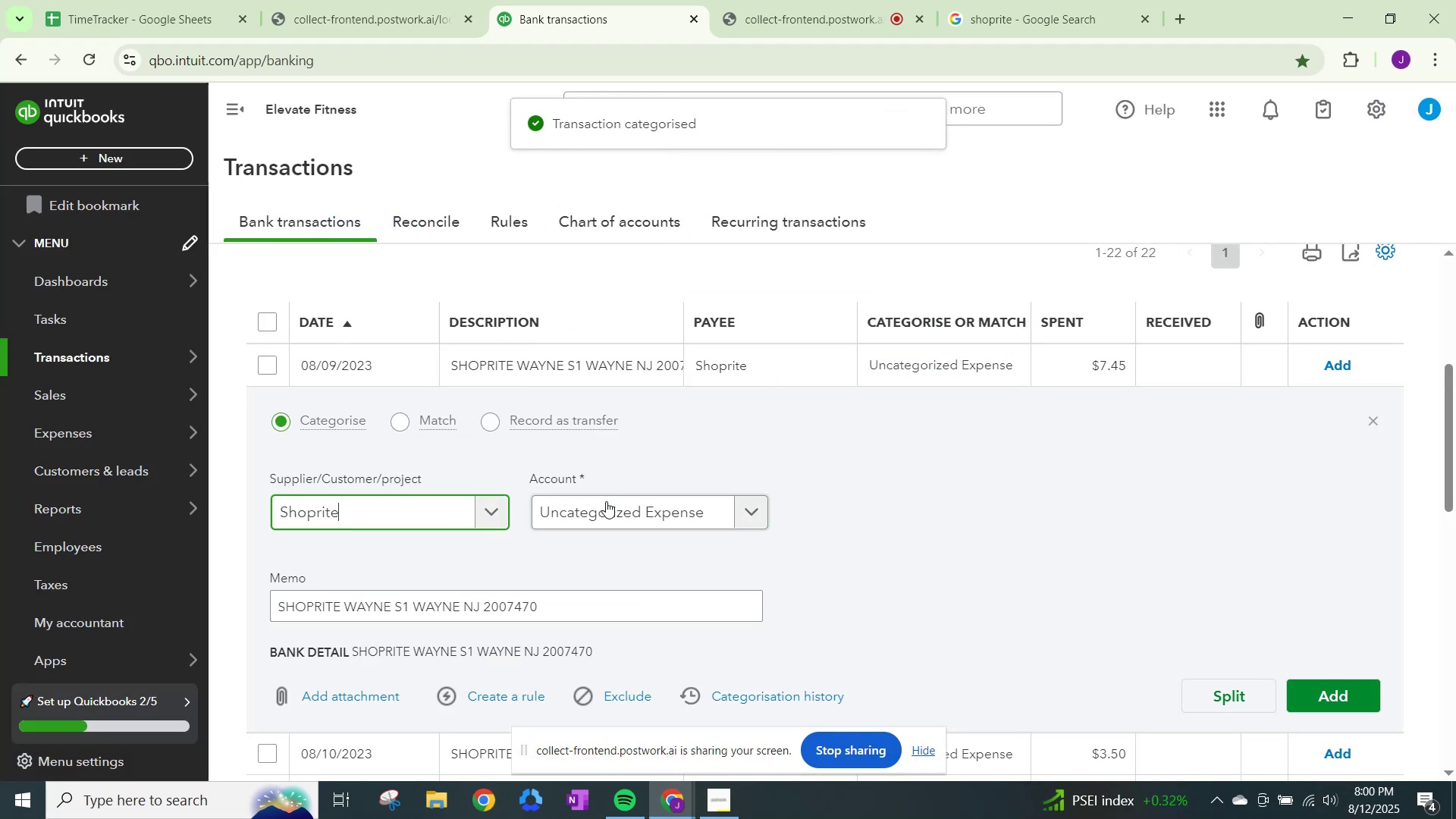 
left_click([607, 503])
 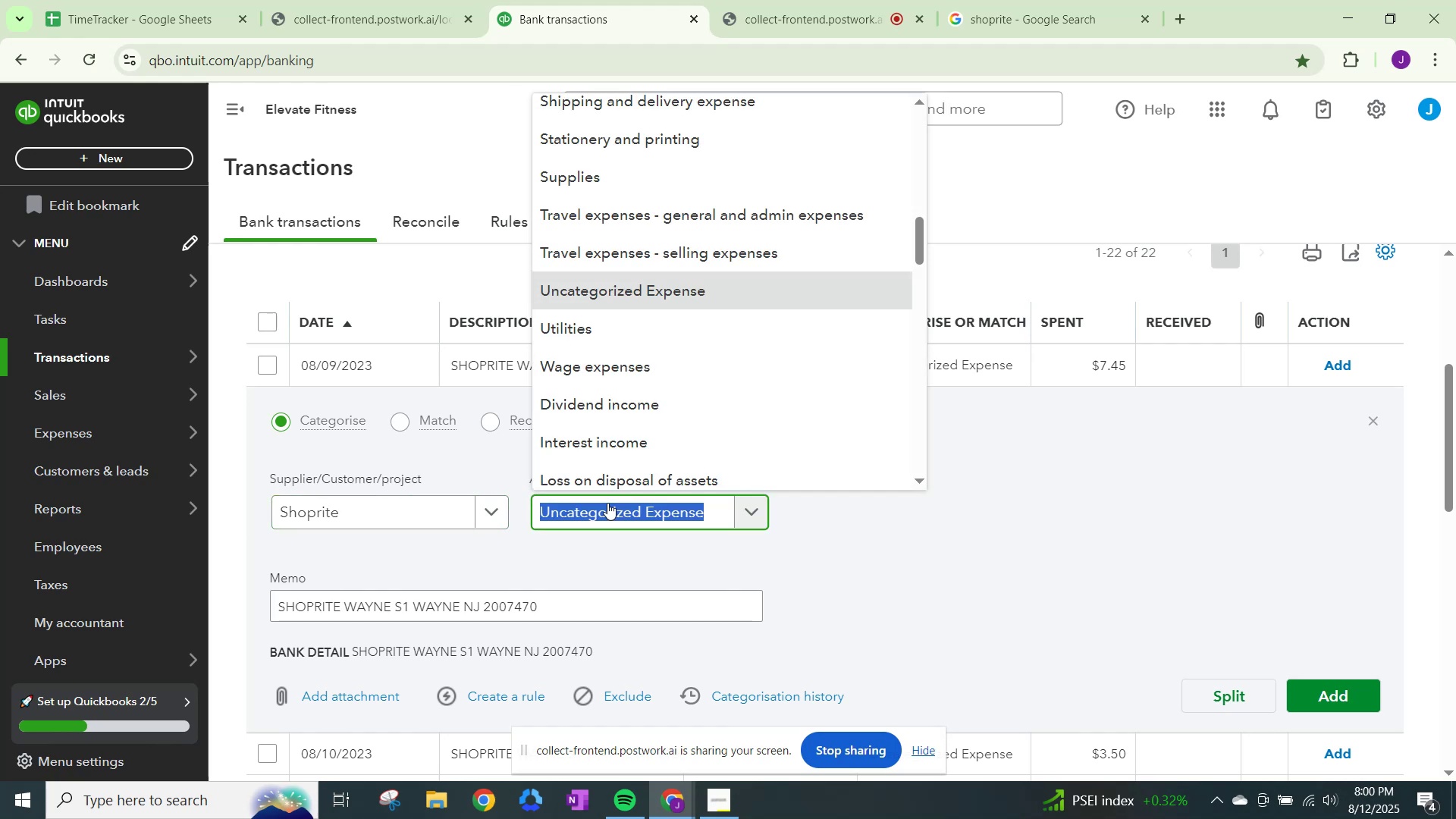 
type(other)
 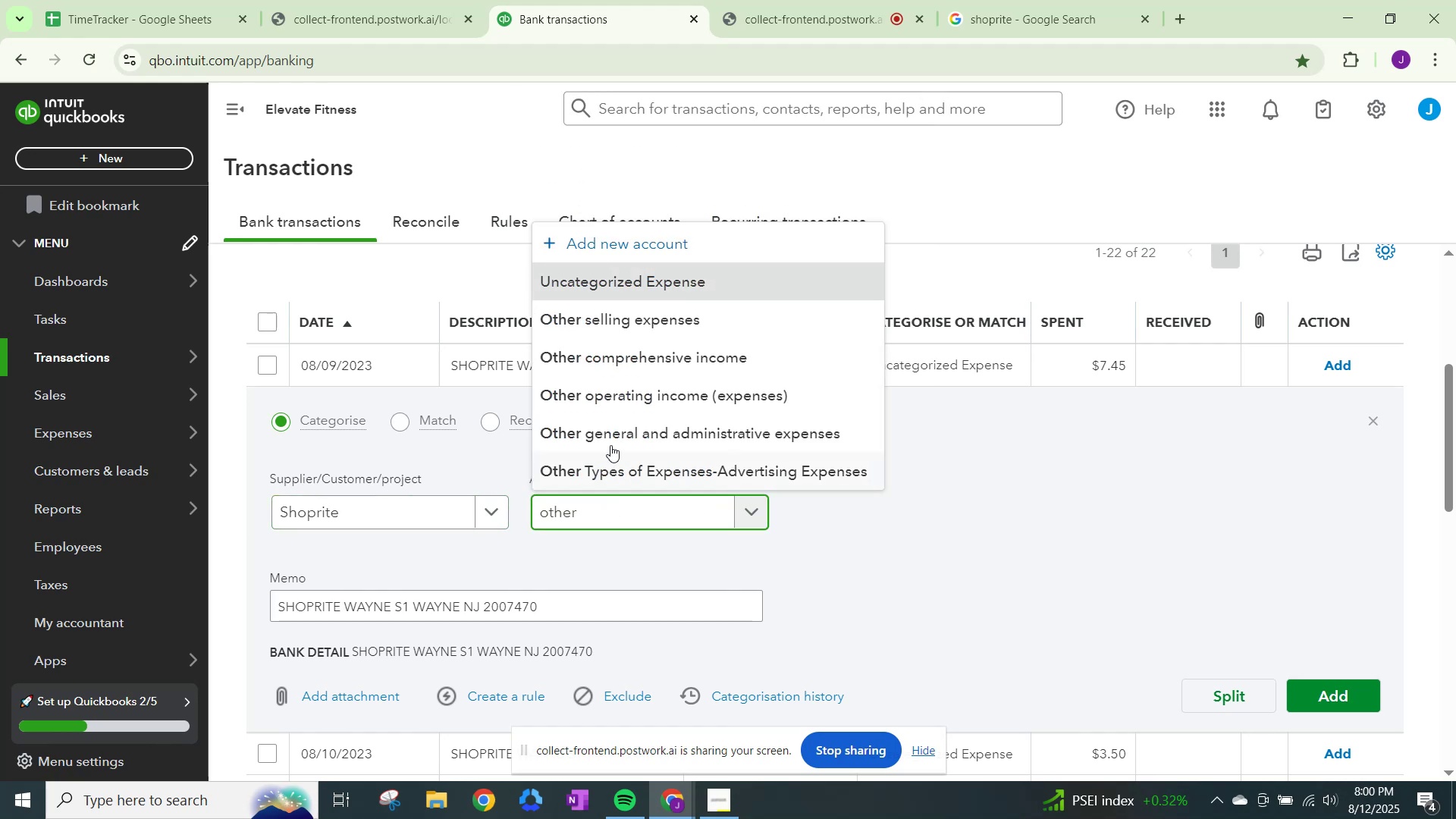 
left_click([608, 419])
 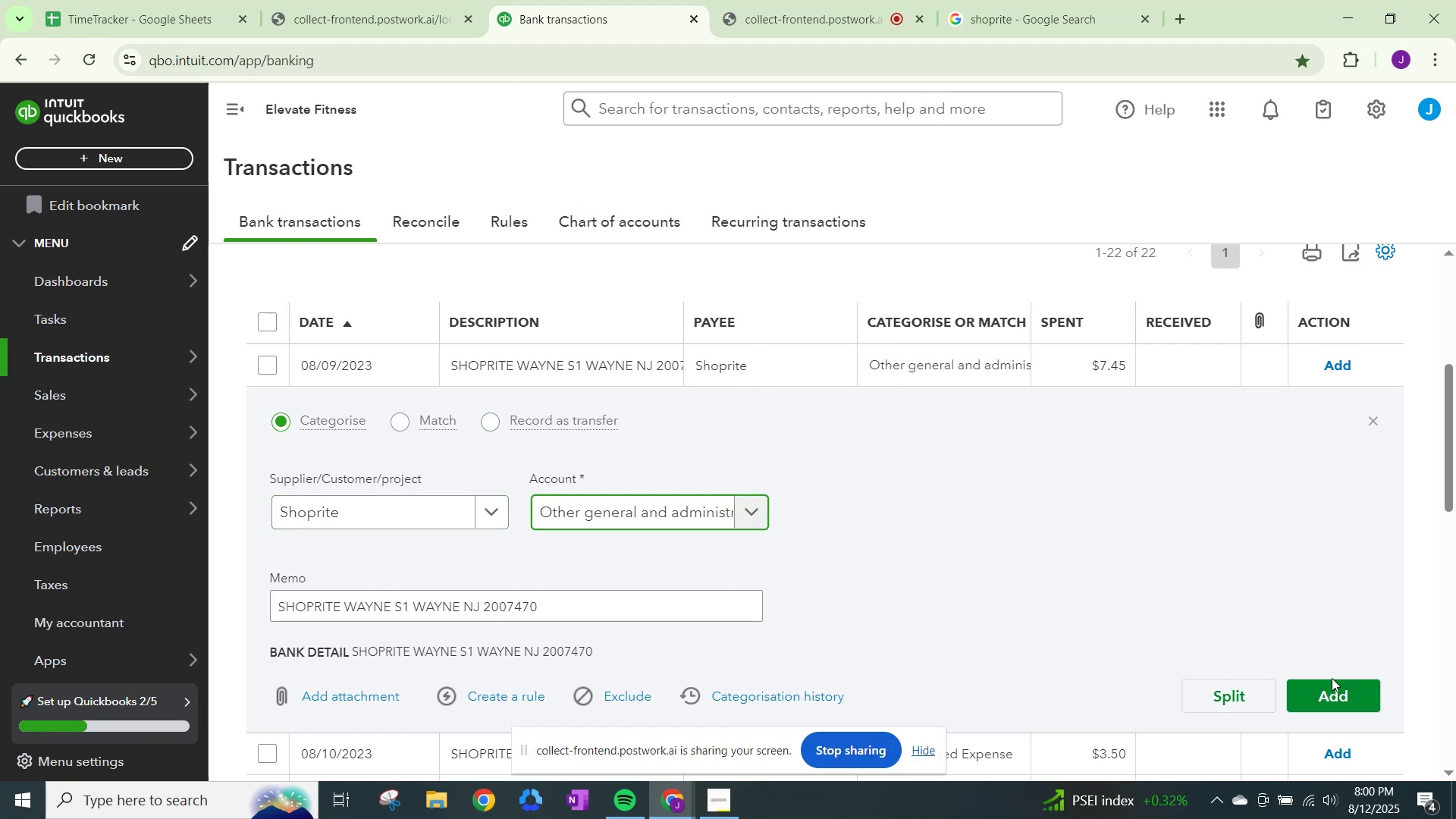 
left_click([1336, 686])
 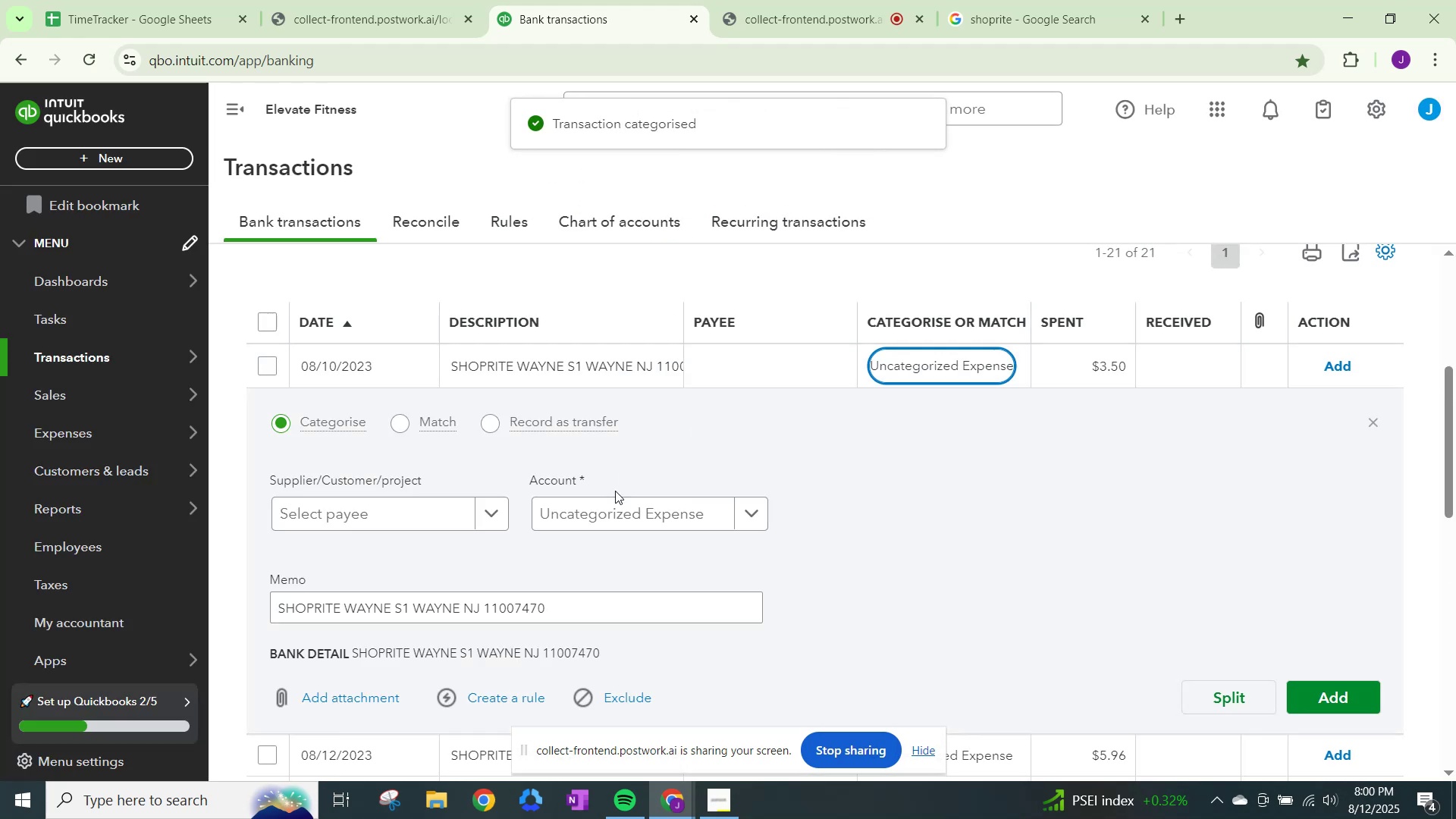 
left_click([495, 514])
 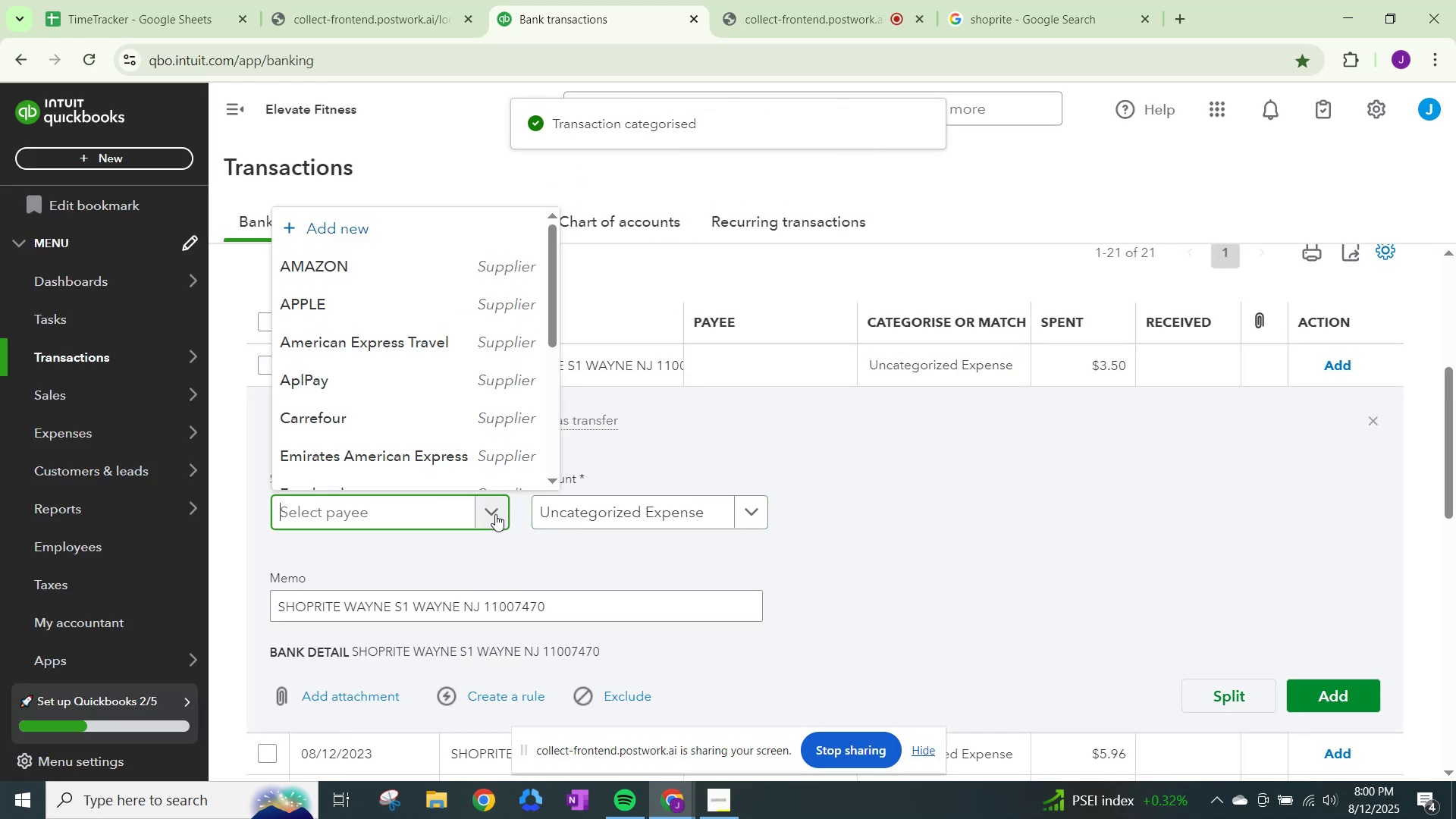 
type(shop)
 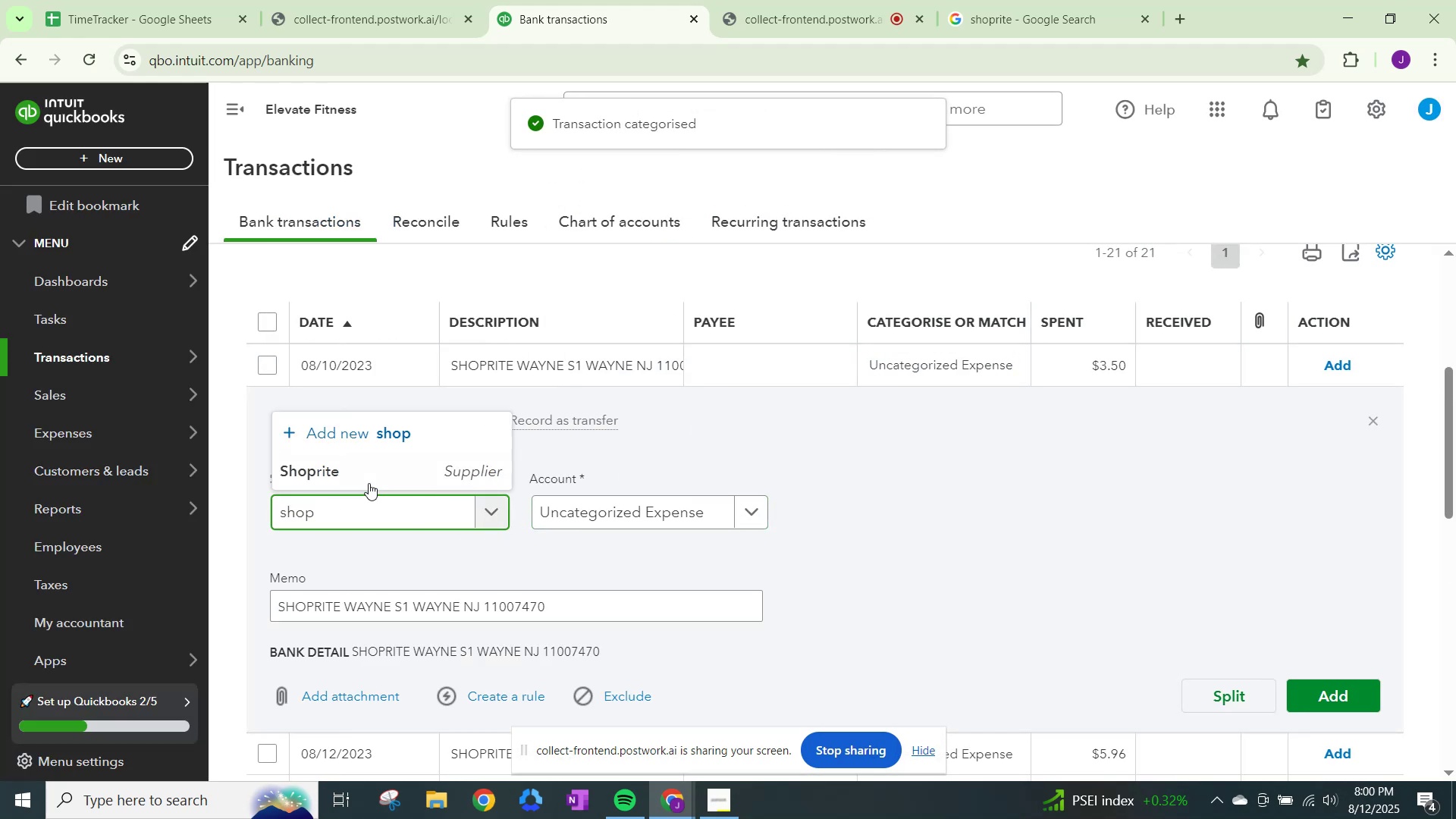 
left_click([370, 466])
 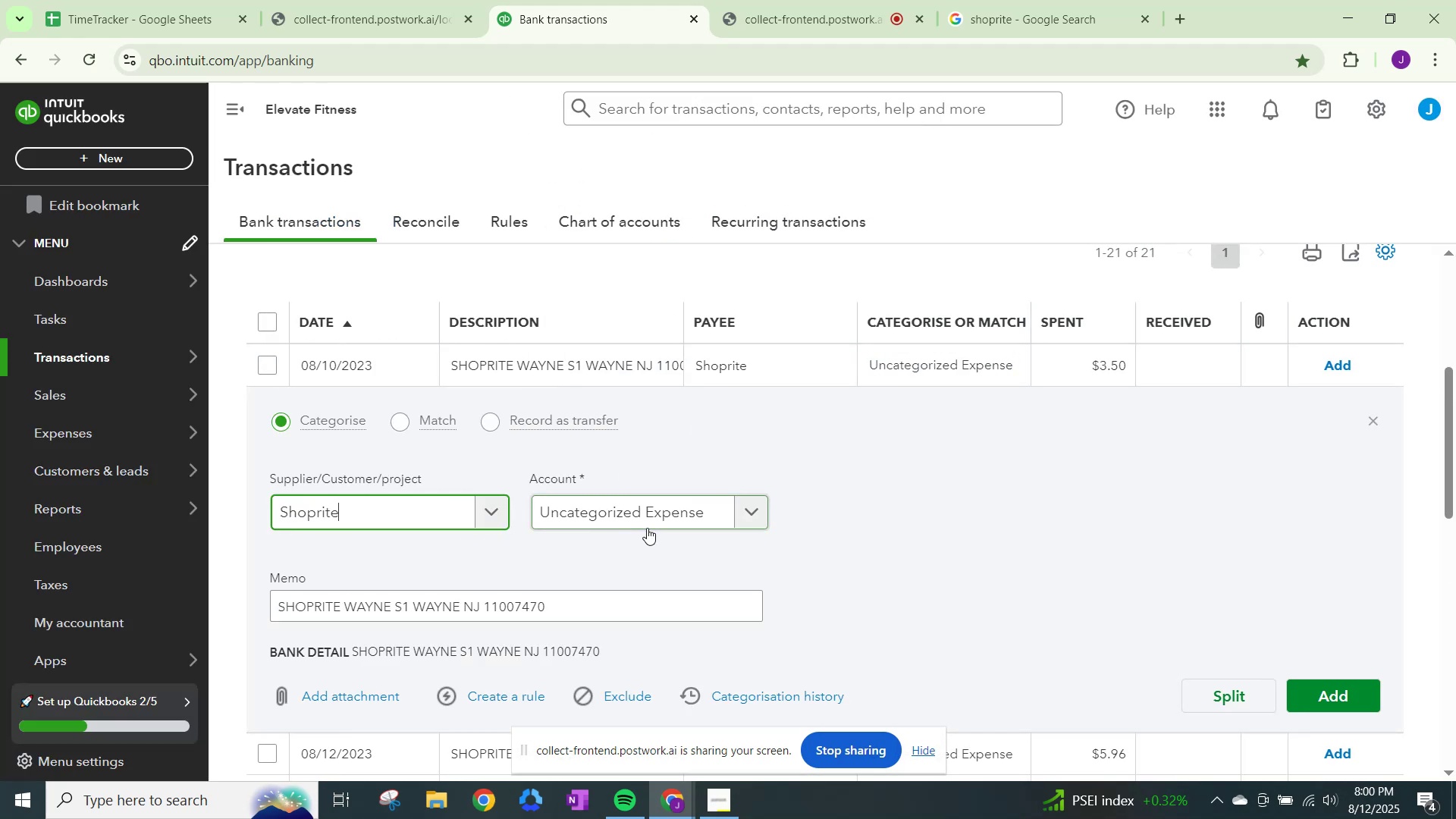 
left_click([649, 526])
 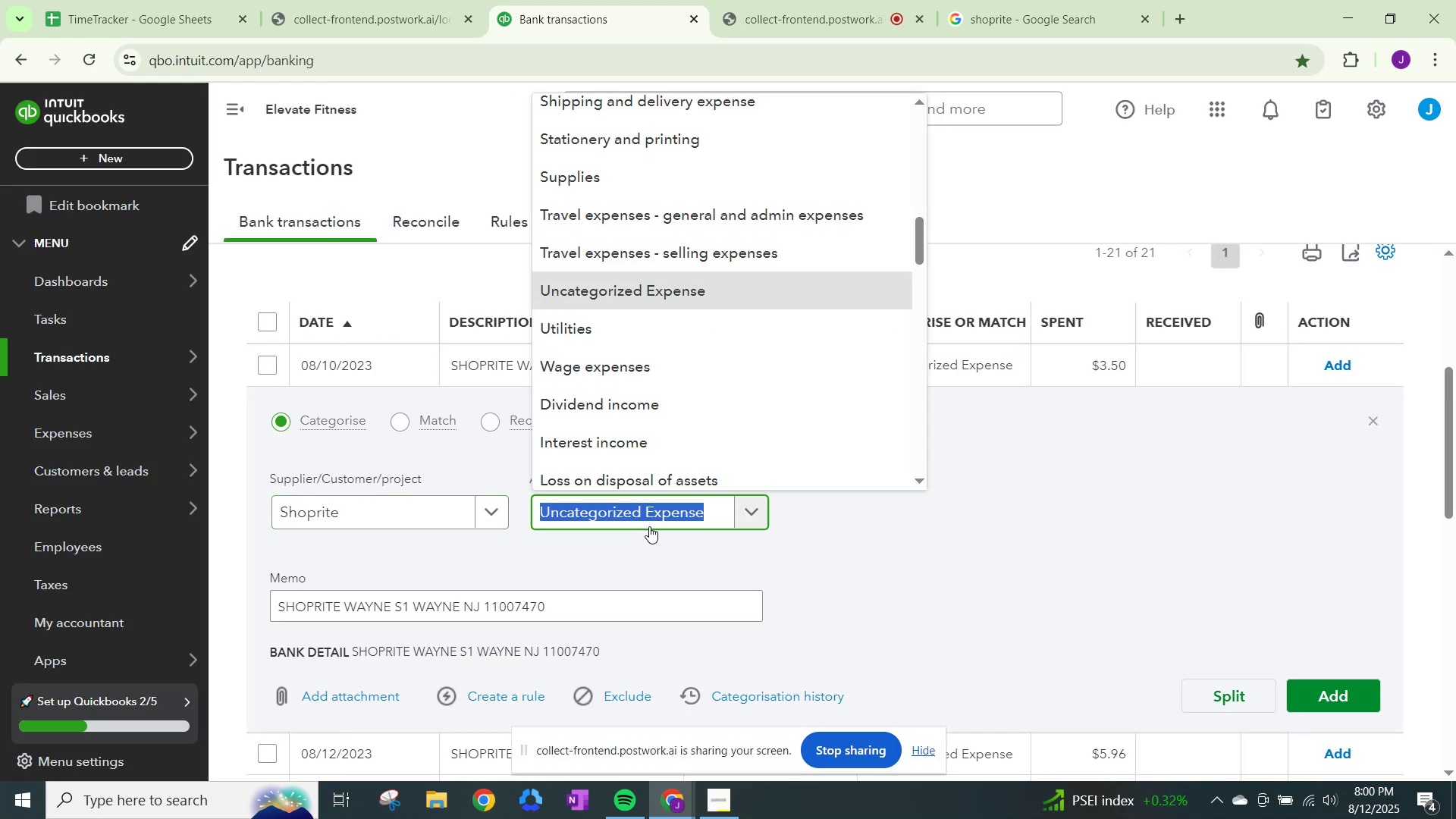 
type(other)
 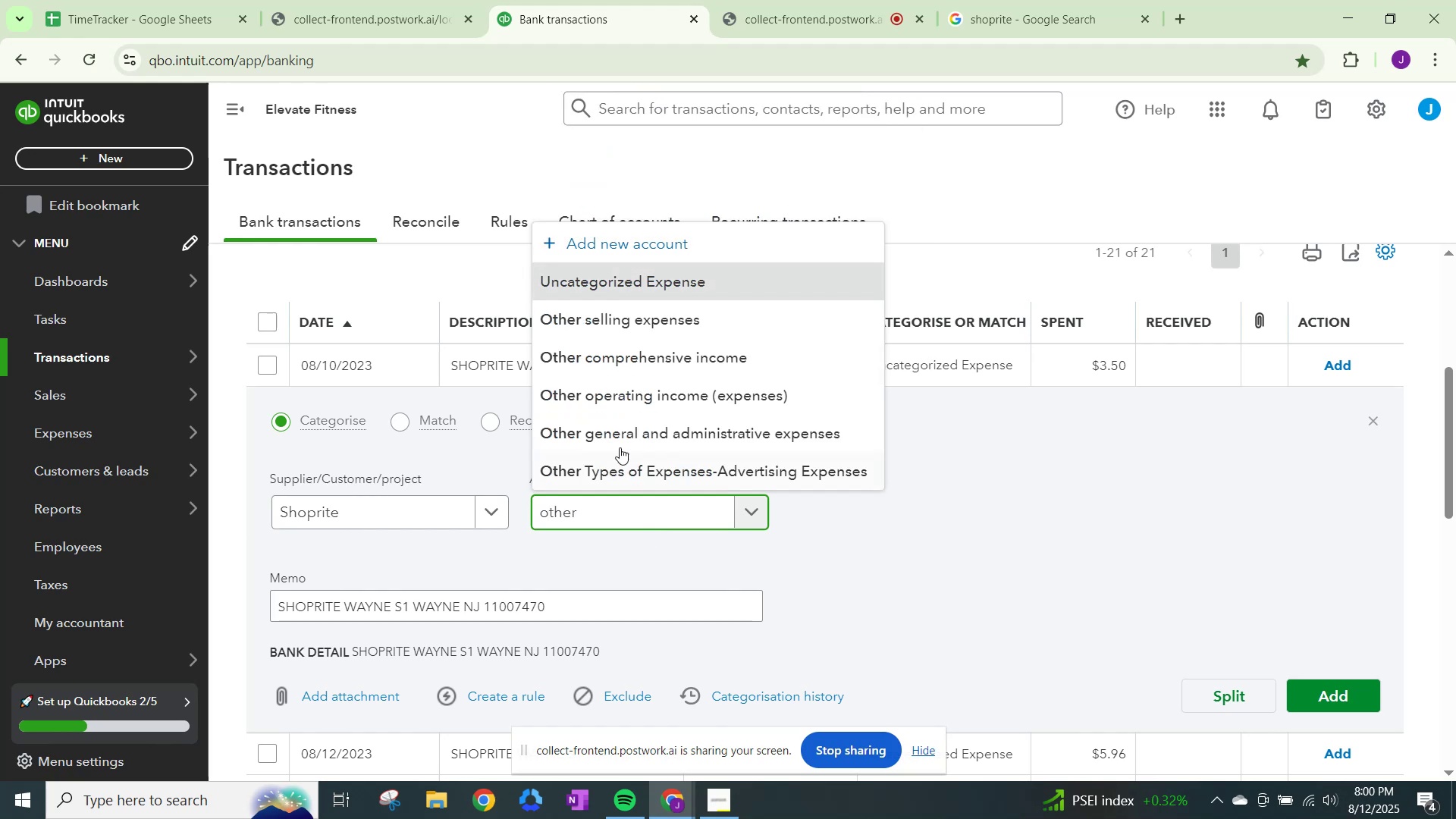 
left_click([618, 433])
 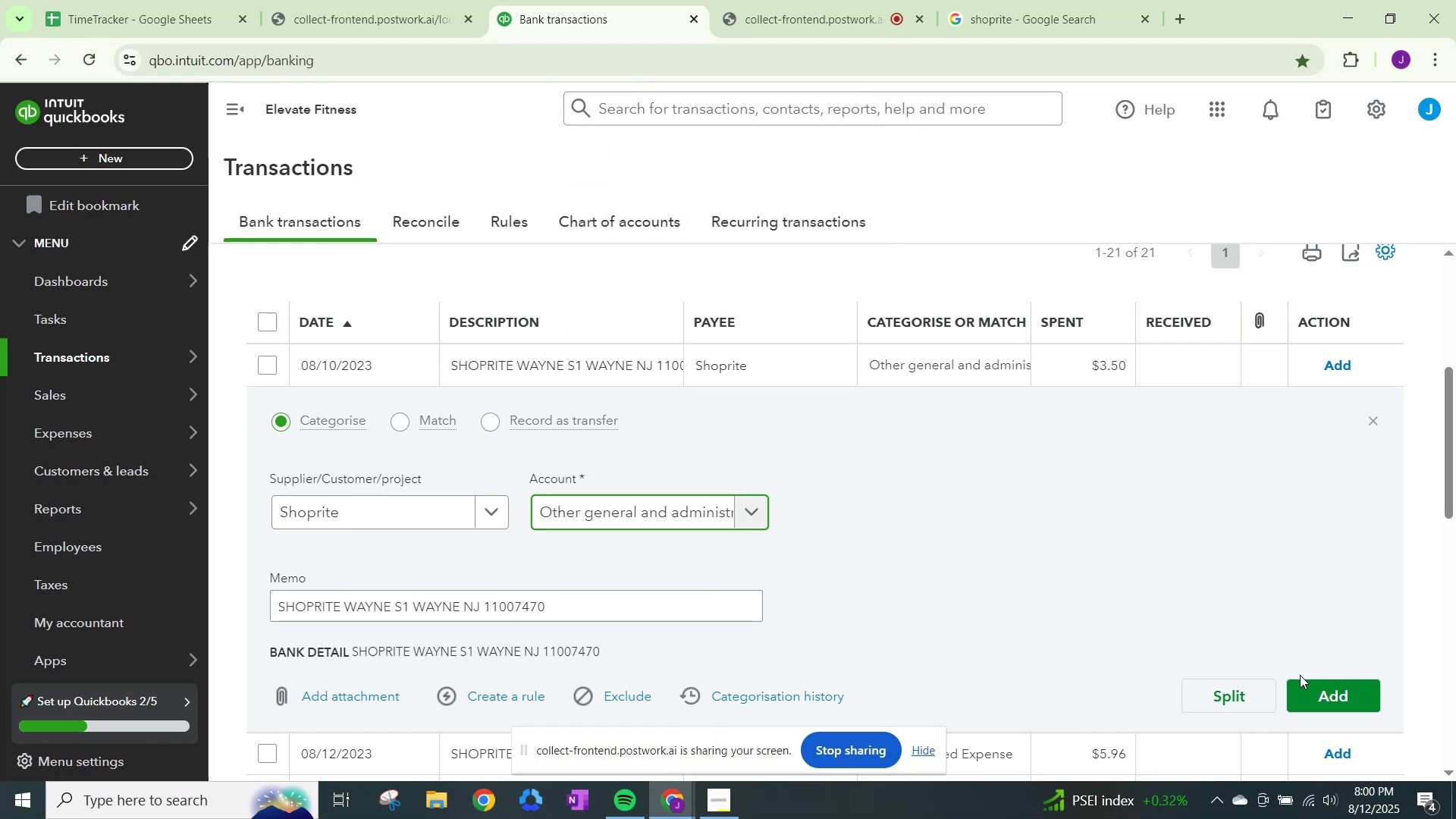 
left_click([1310, 686])
 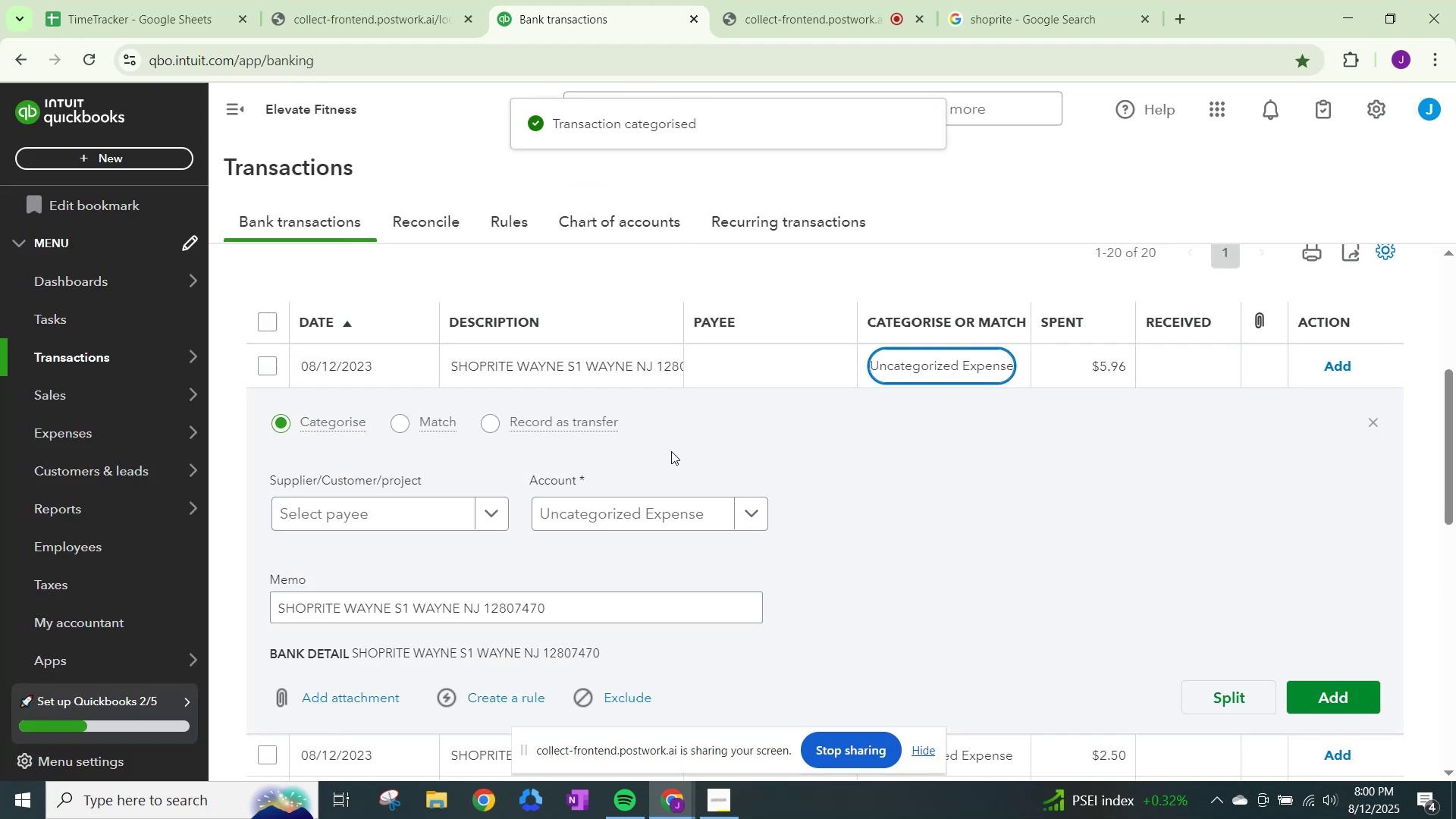 
left_click([486, 511])
 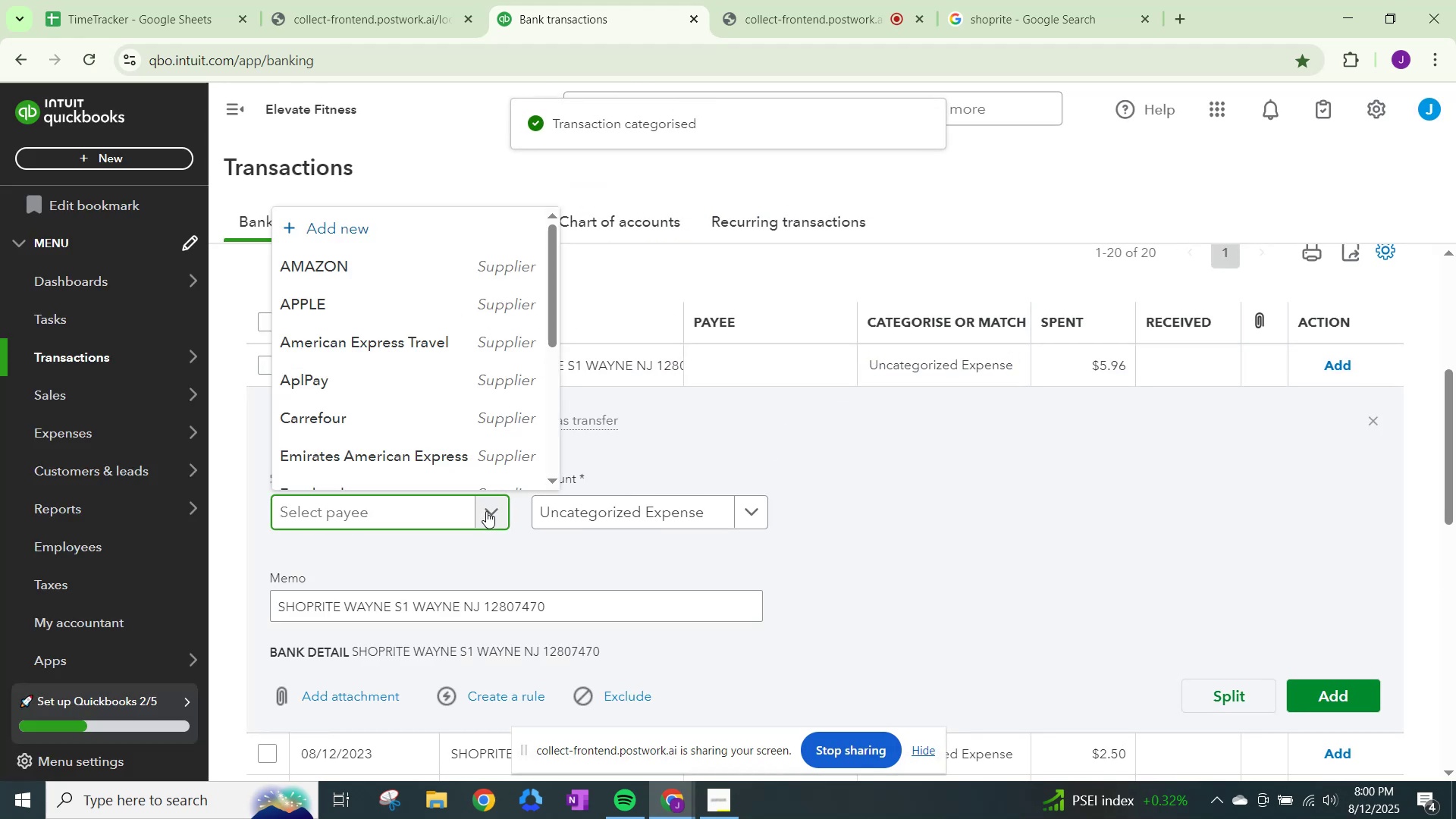 
type(shop)
 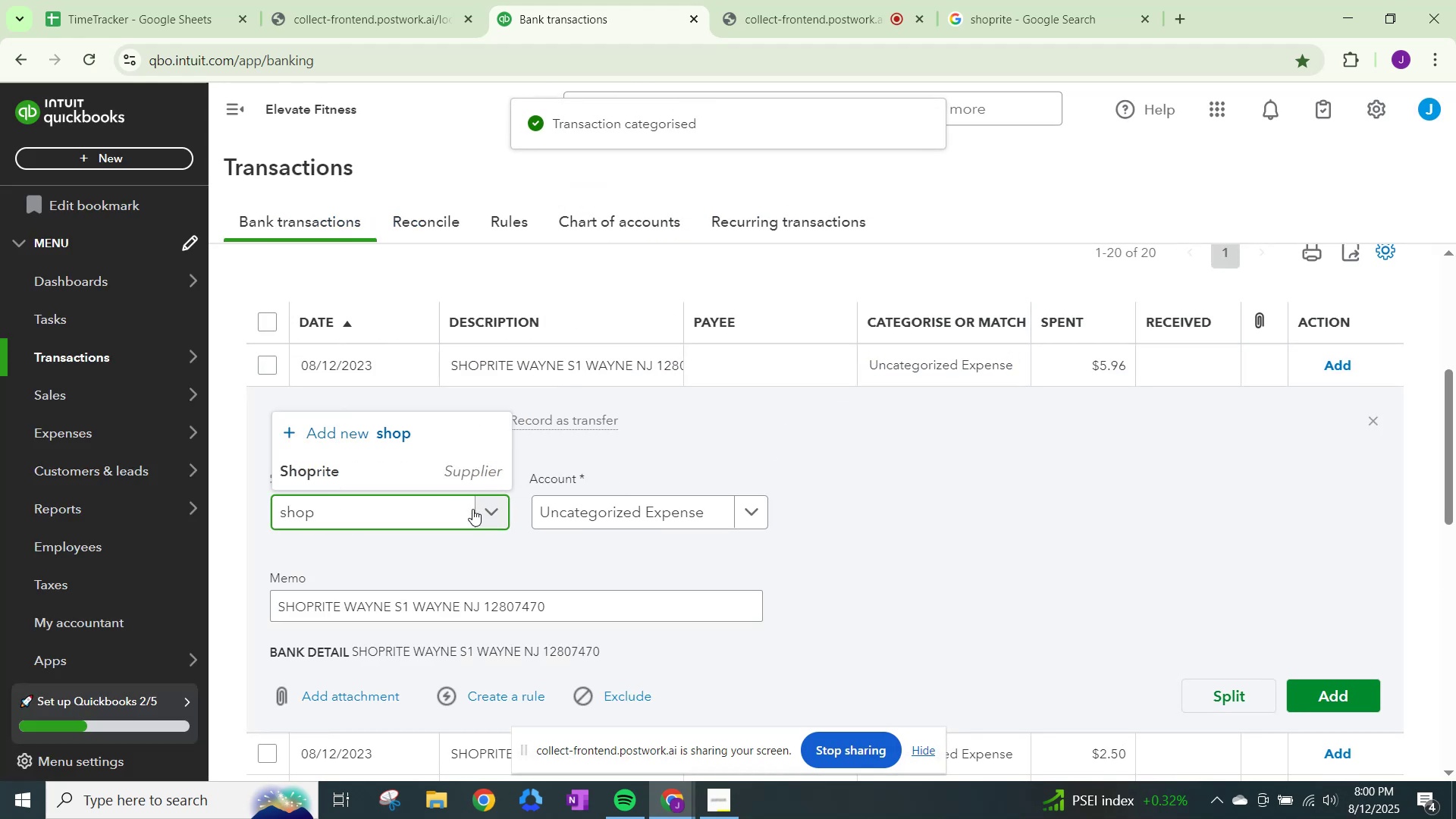 
left_click([340, 473])
 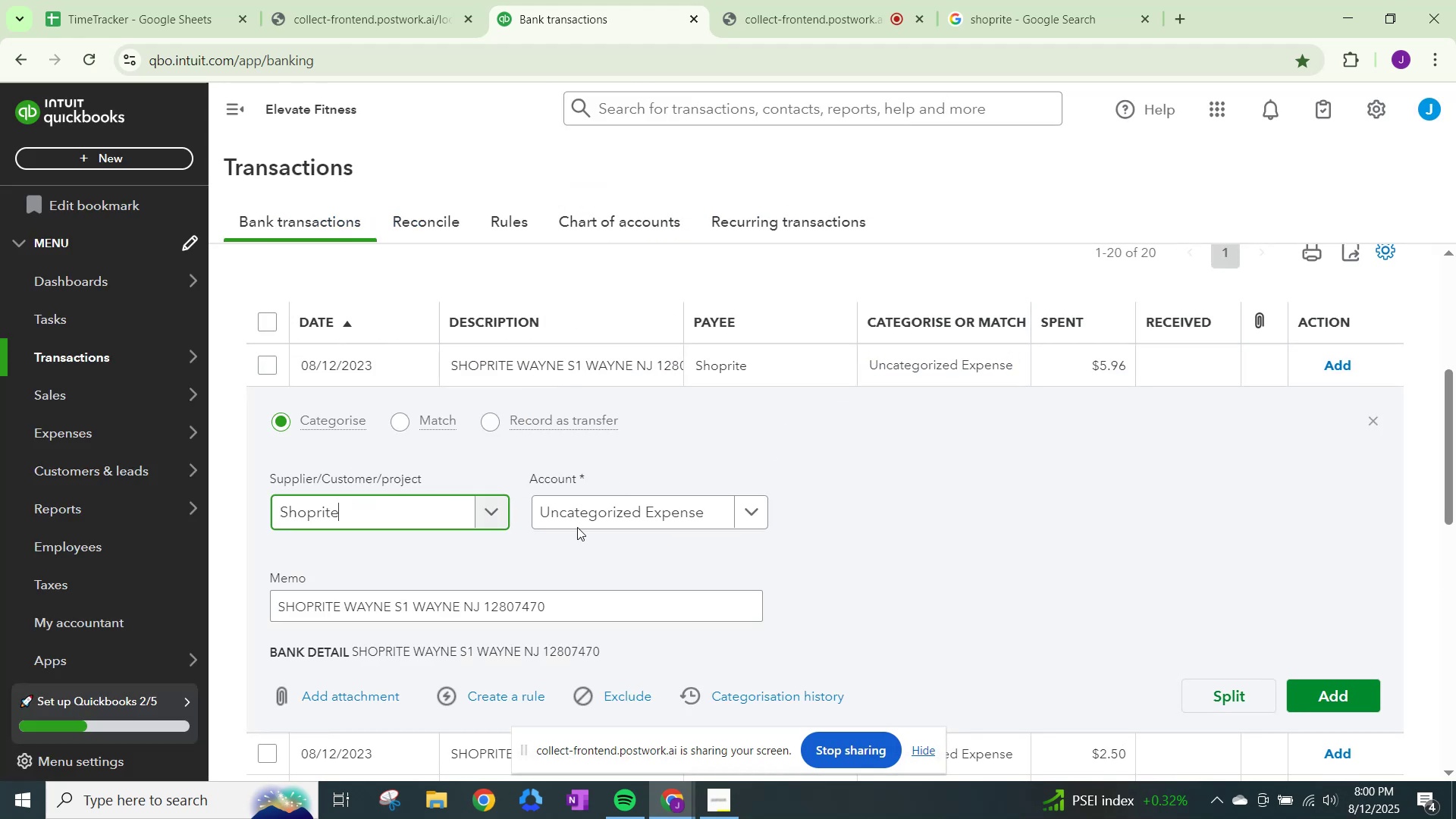 
left_click([585, 520])
 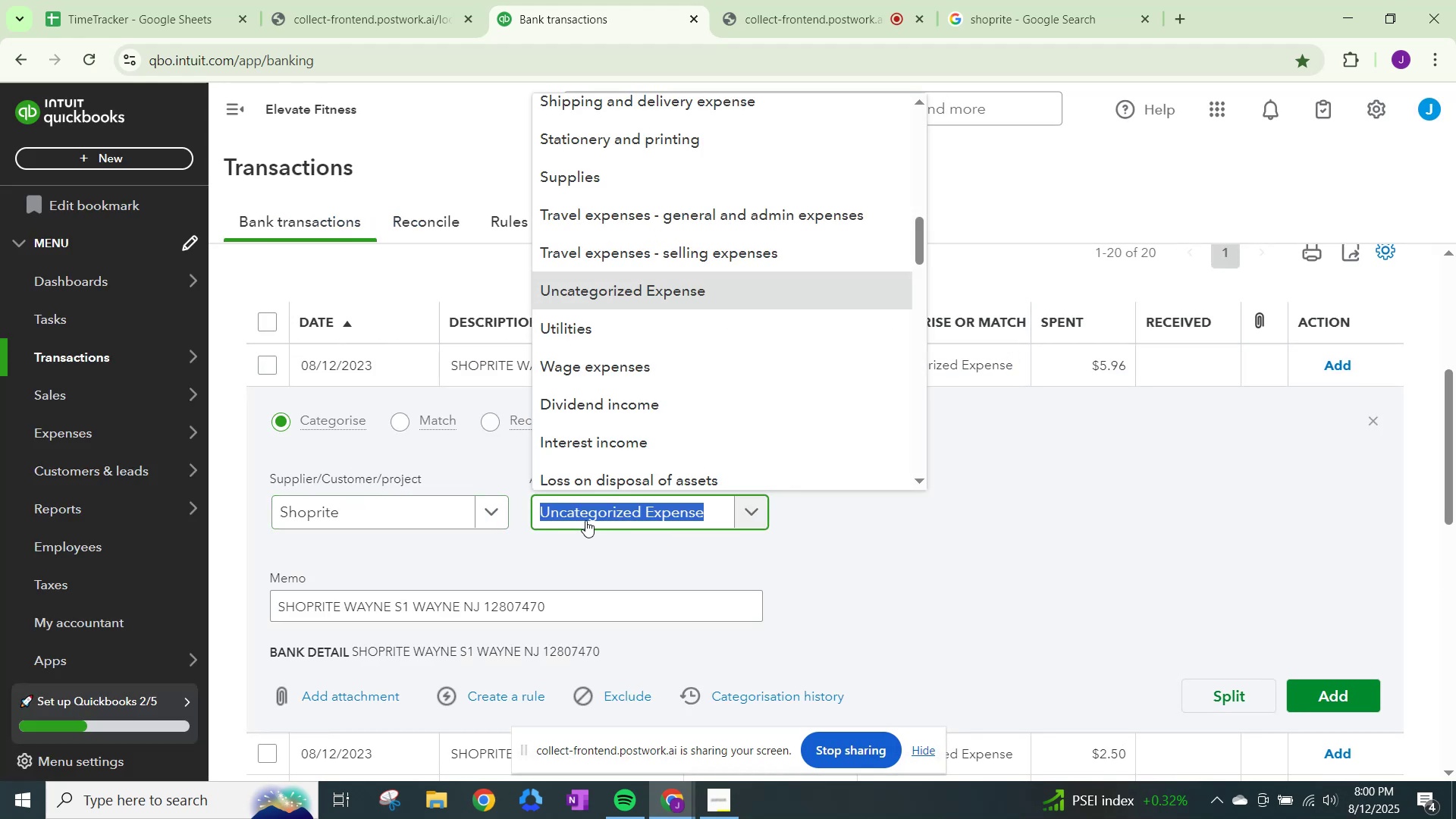 
type(other)
 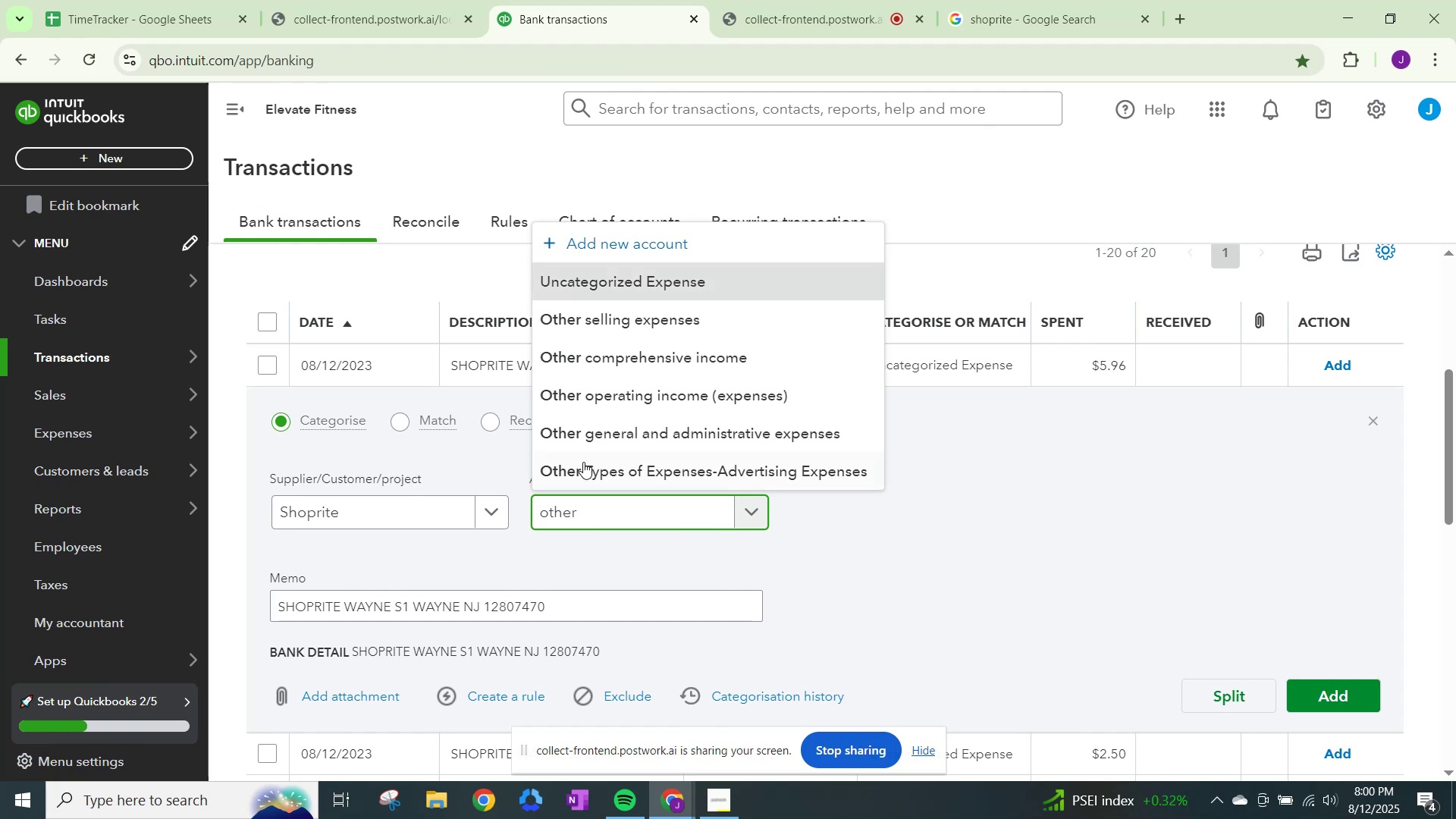 
left_click([583, 429])
 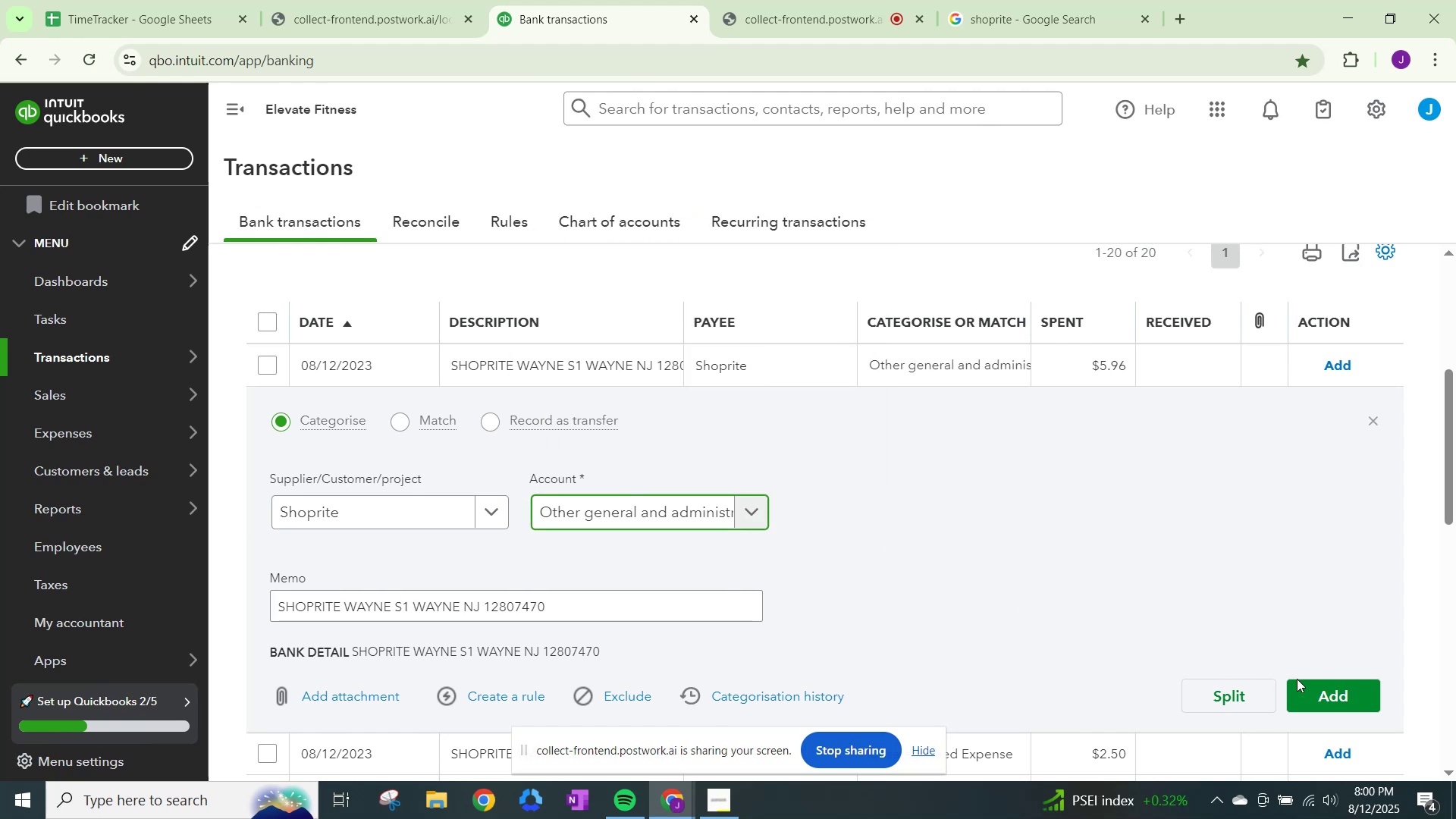 
left_click([1320, 684])
 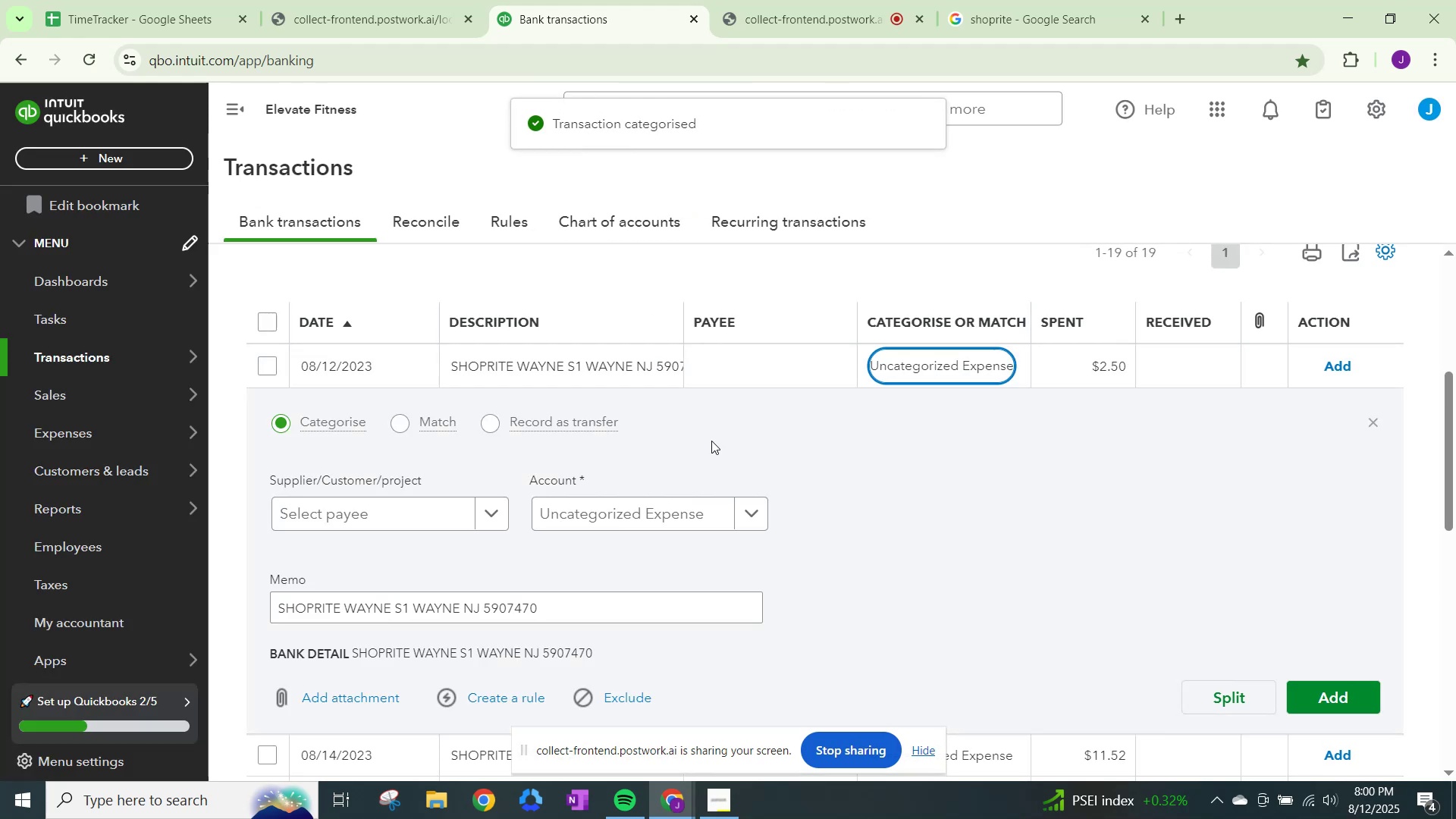 
left_click([496, 511])
 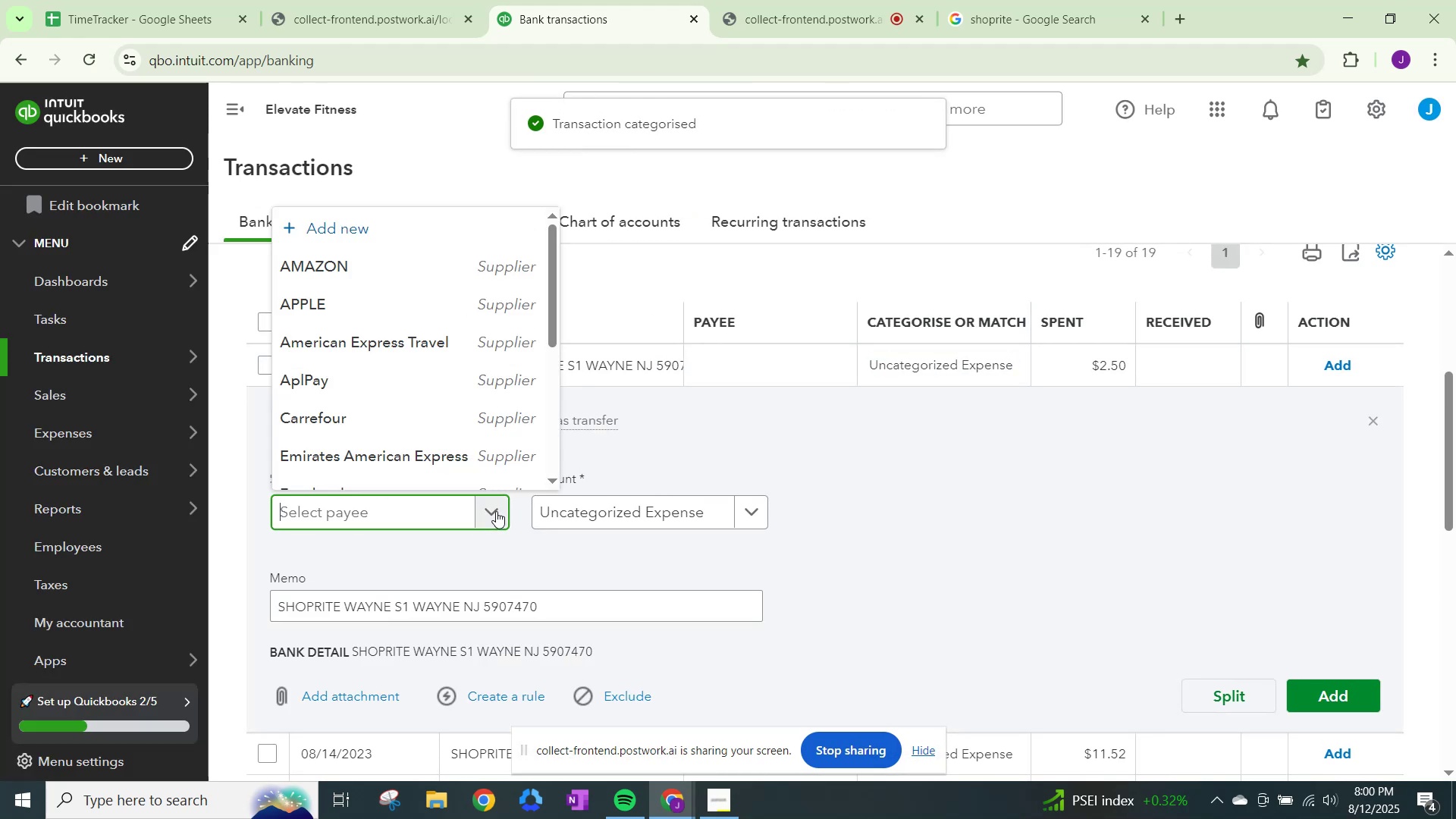 
type(shop)
 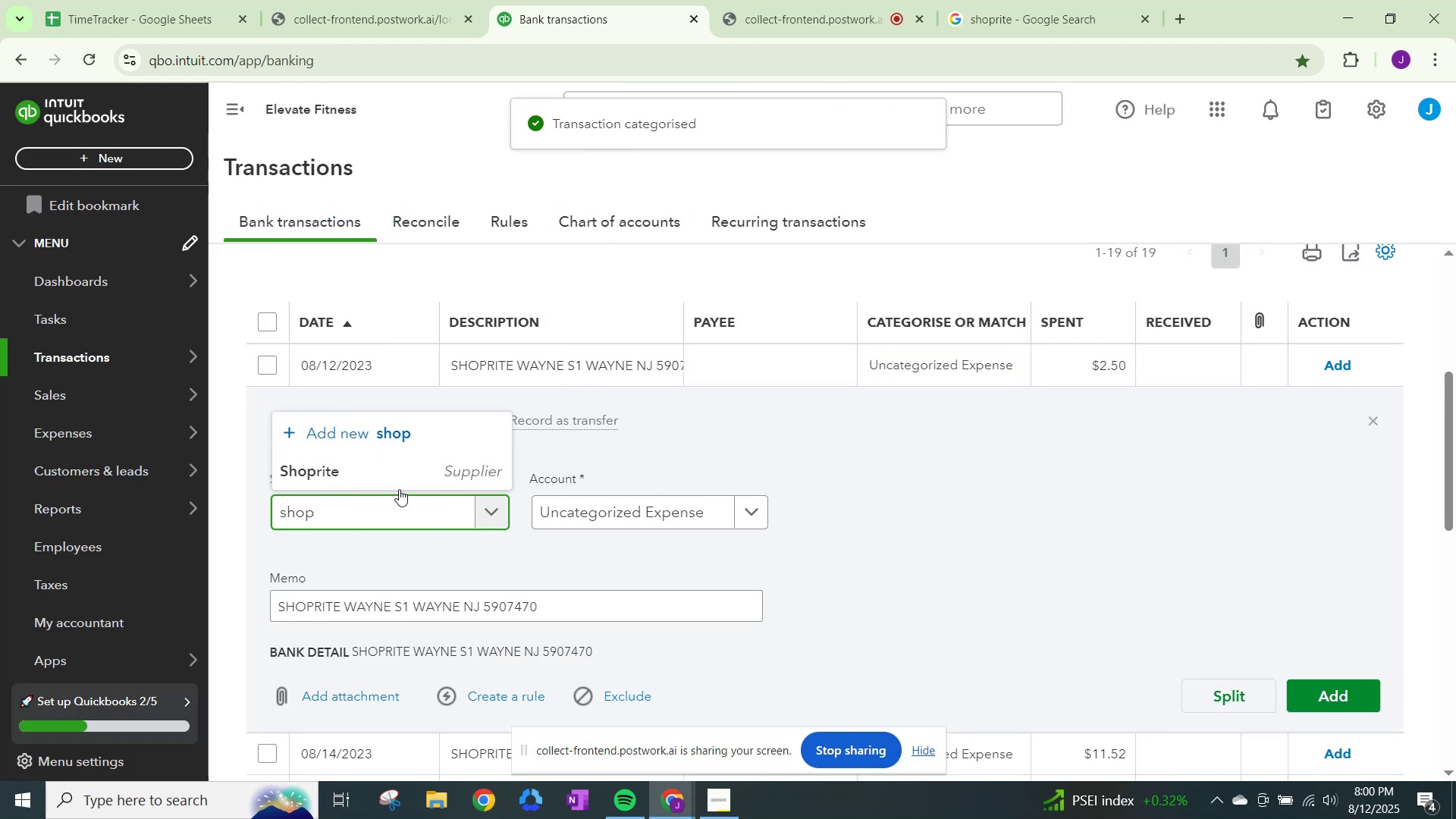 
left_click([359, 470])
 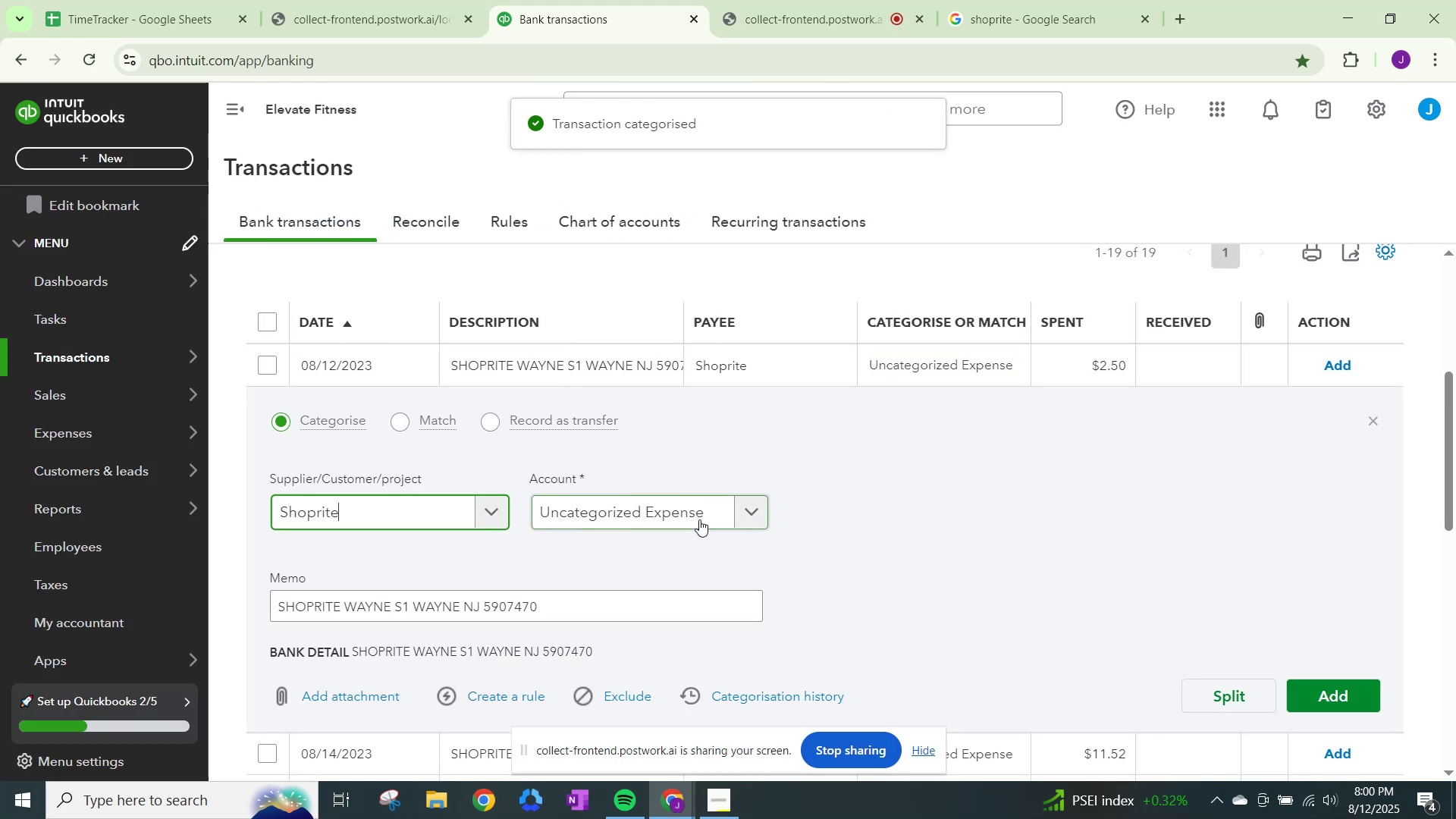 
left_click([692, 510])
 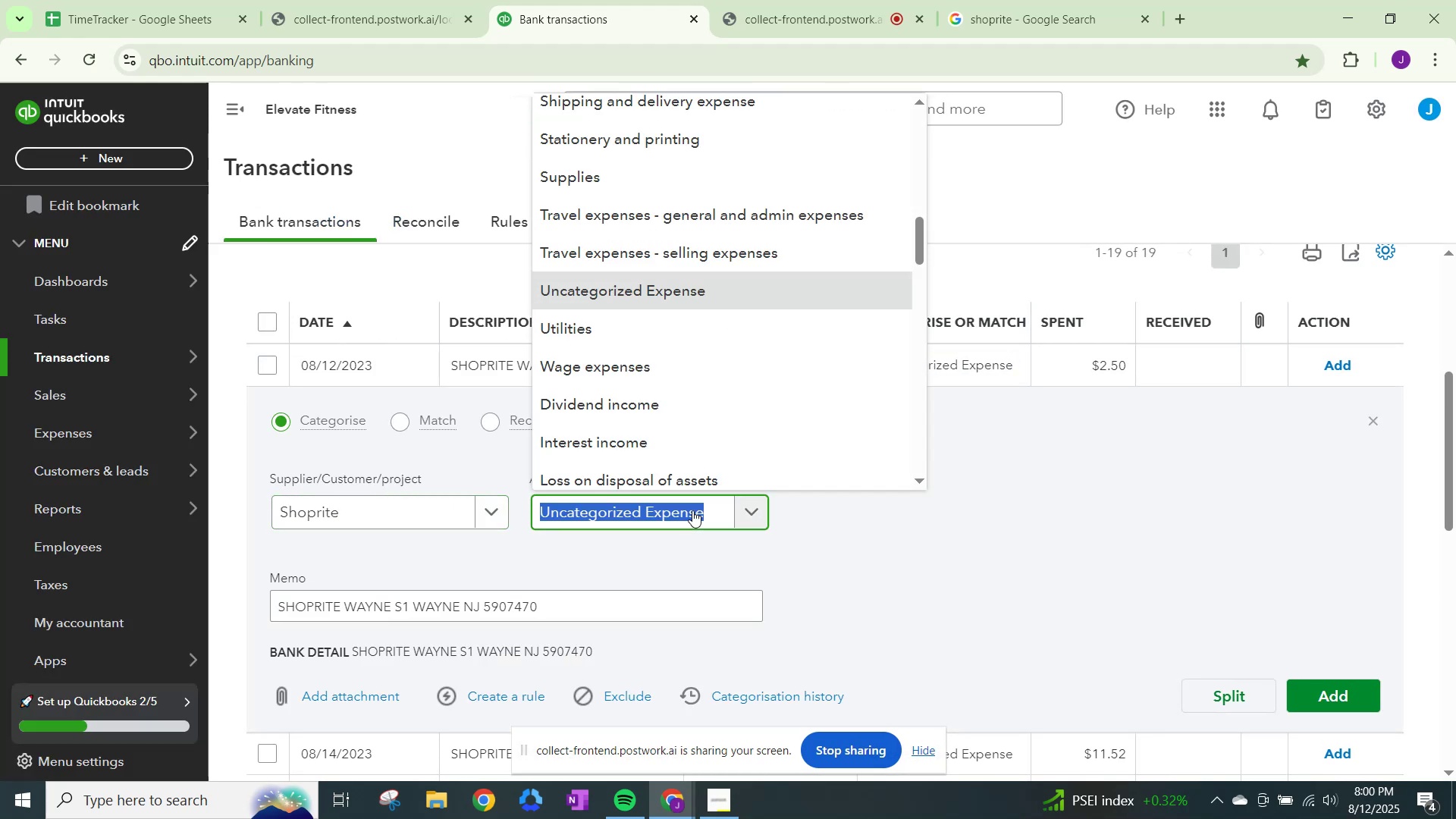 
type(other)
 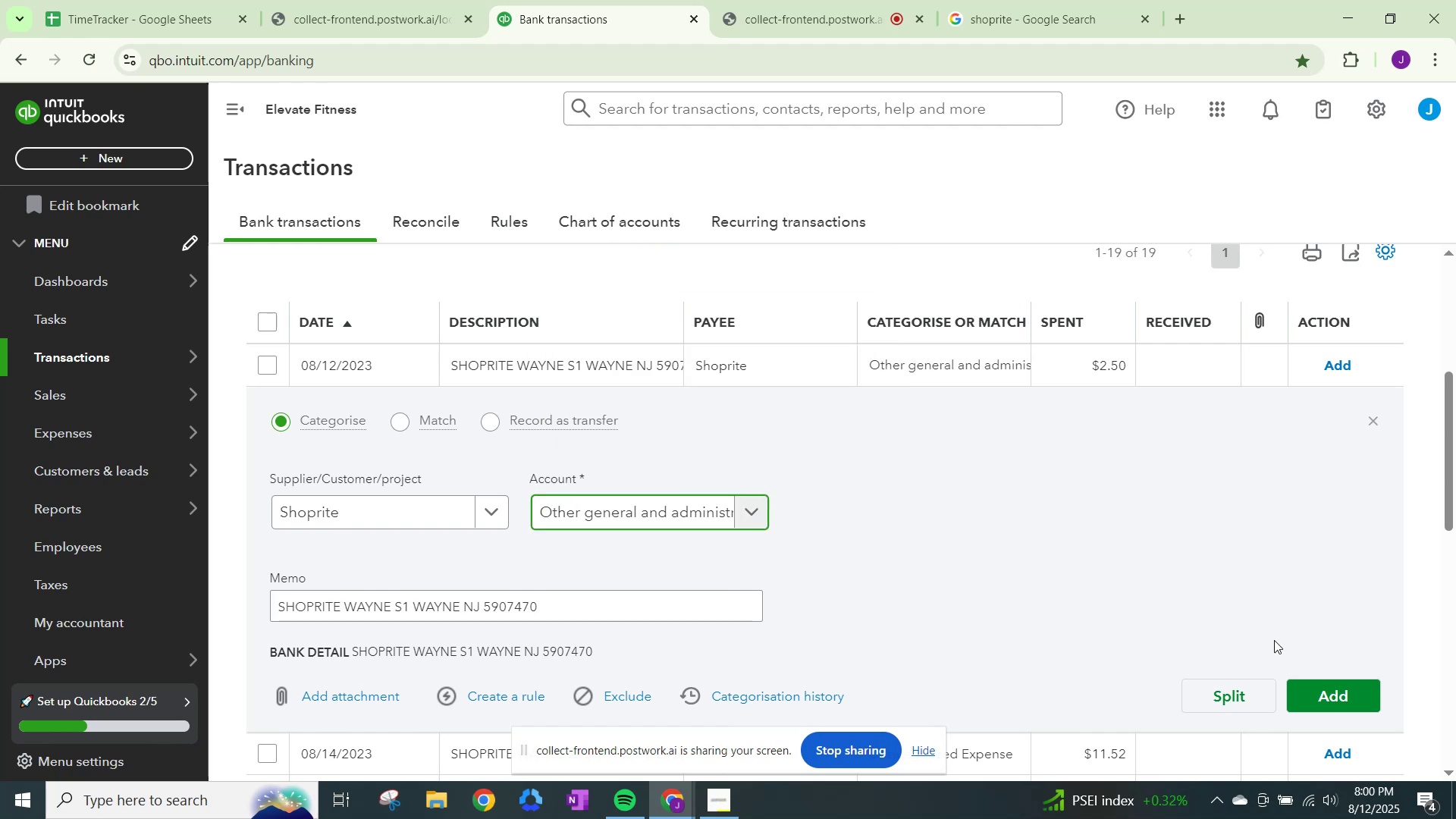 
left_click([1355, 690])
 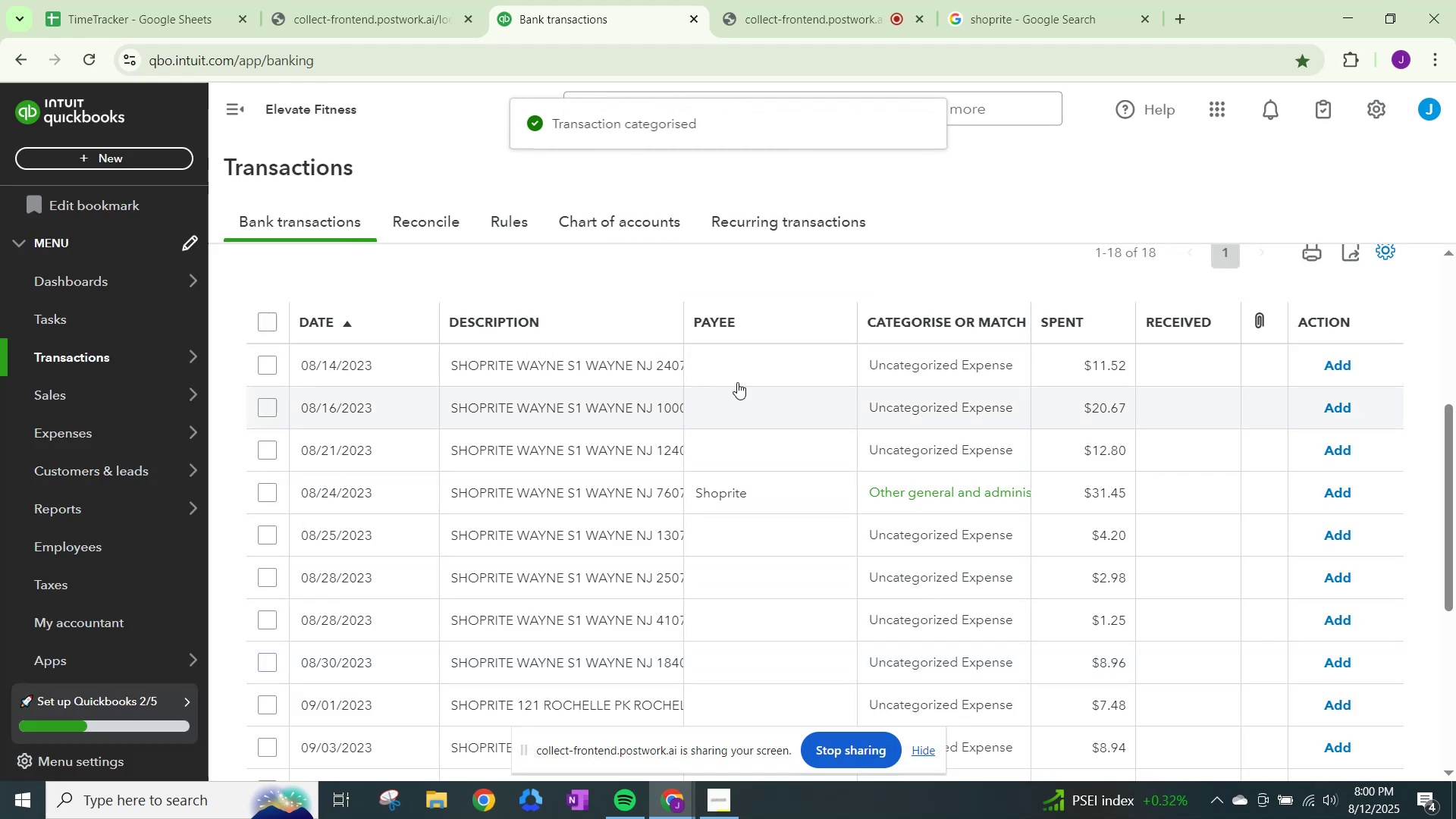 
left_click([925, 360])
 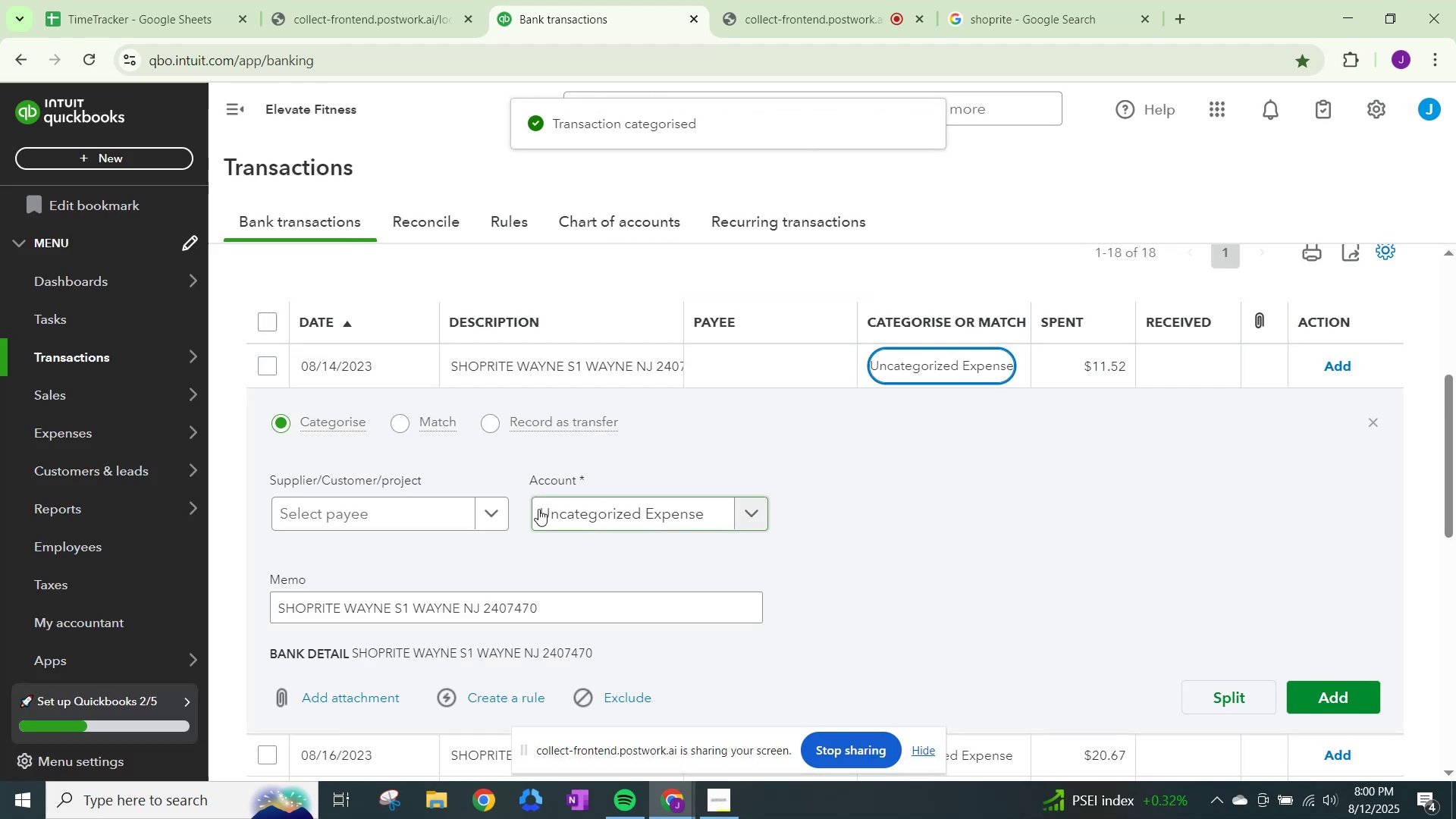 
left_click([497, 512])
 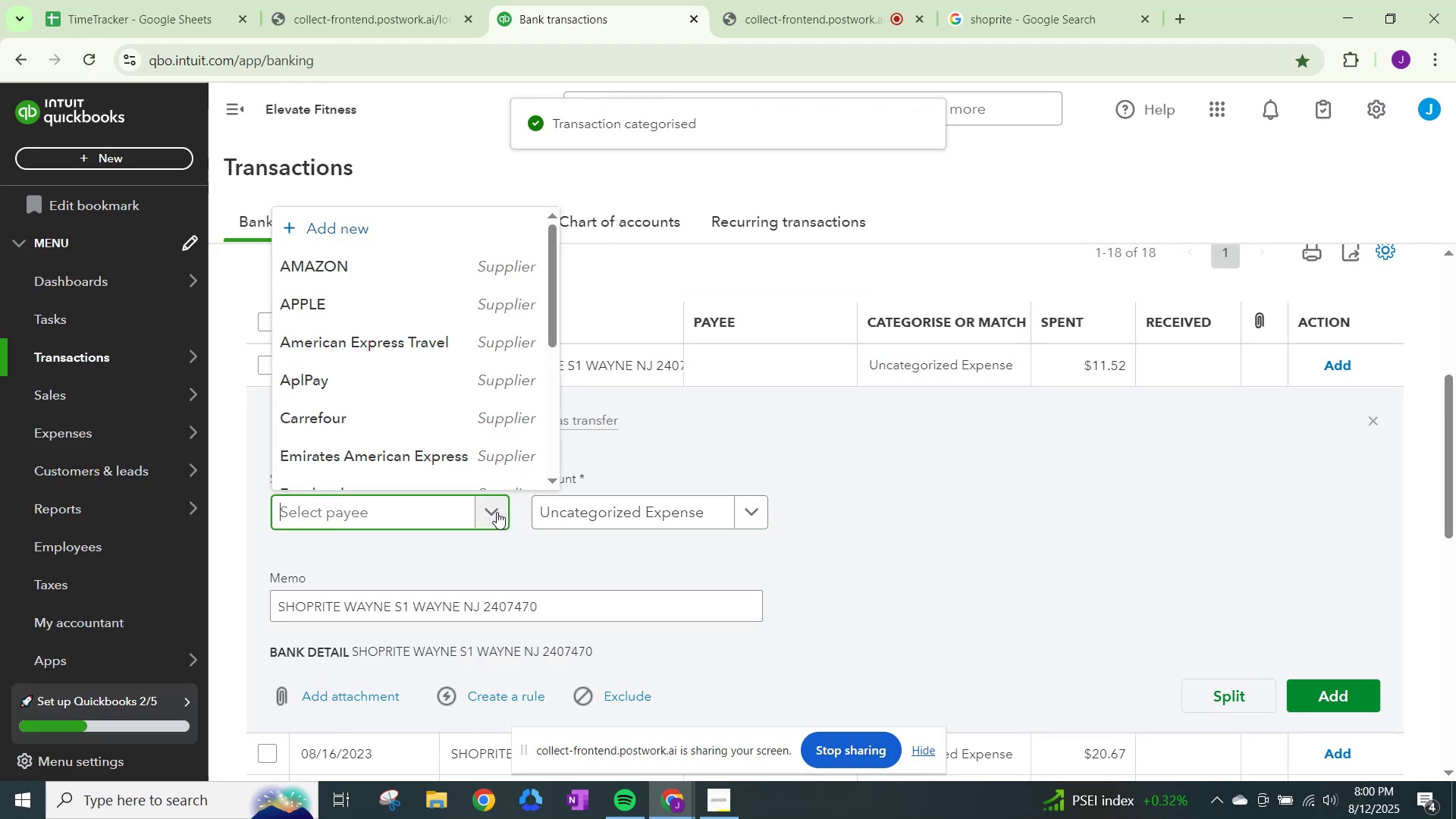 
type(shop)
 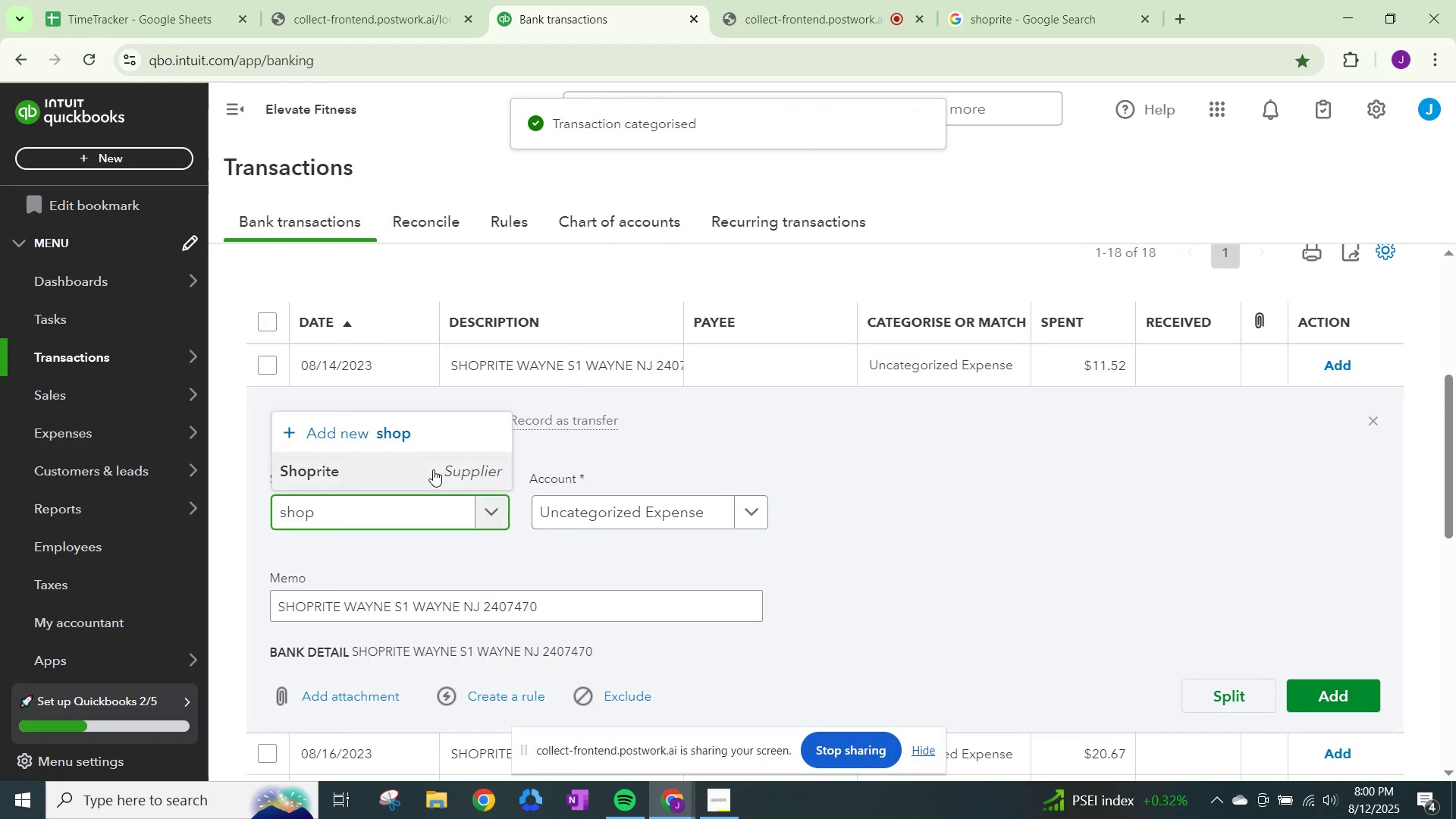 
left_click([416, 482])
 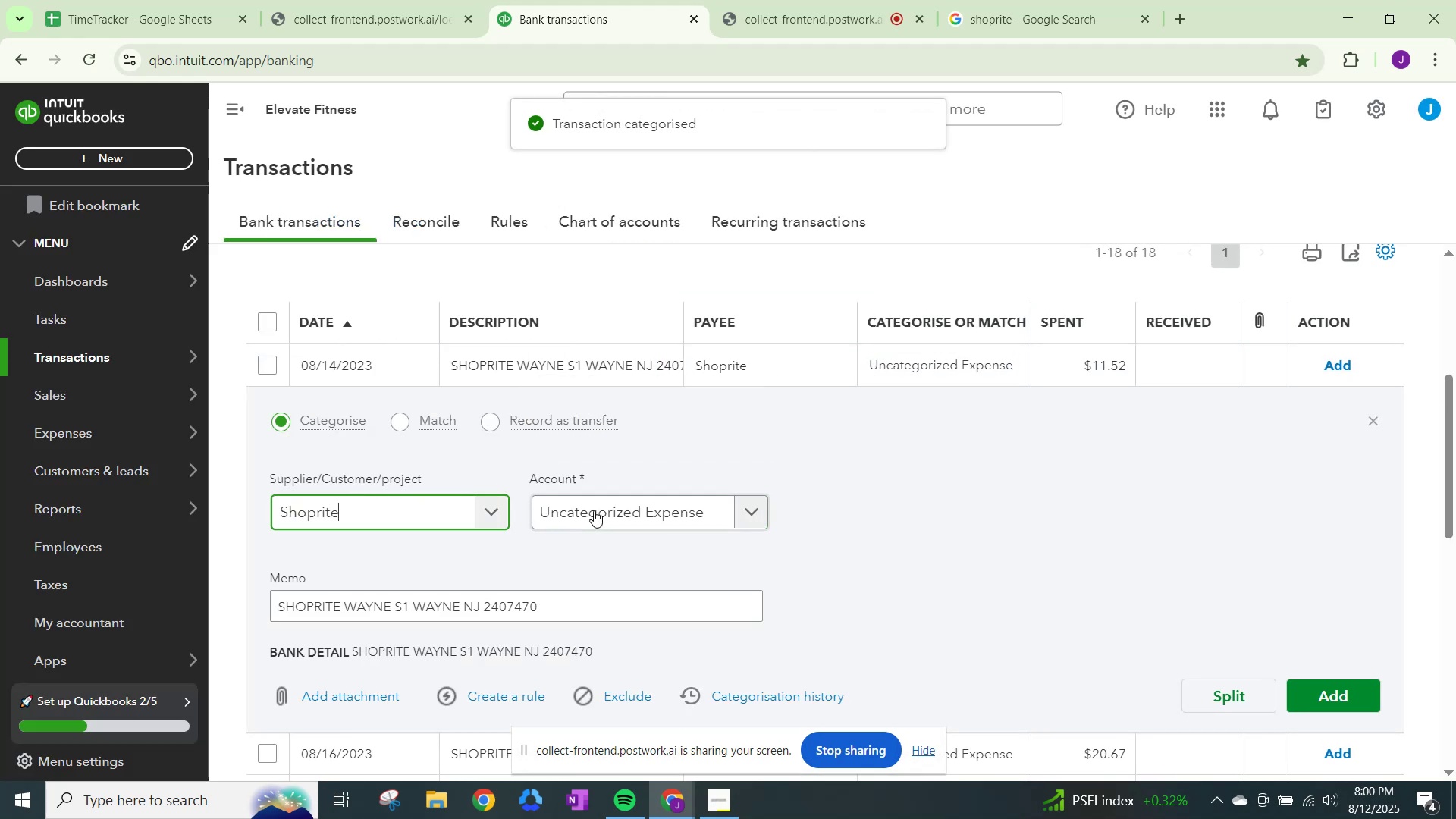 
left_click([599, 511])
 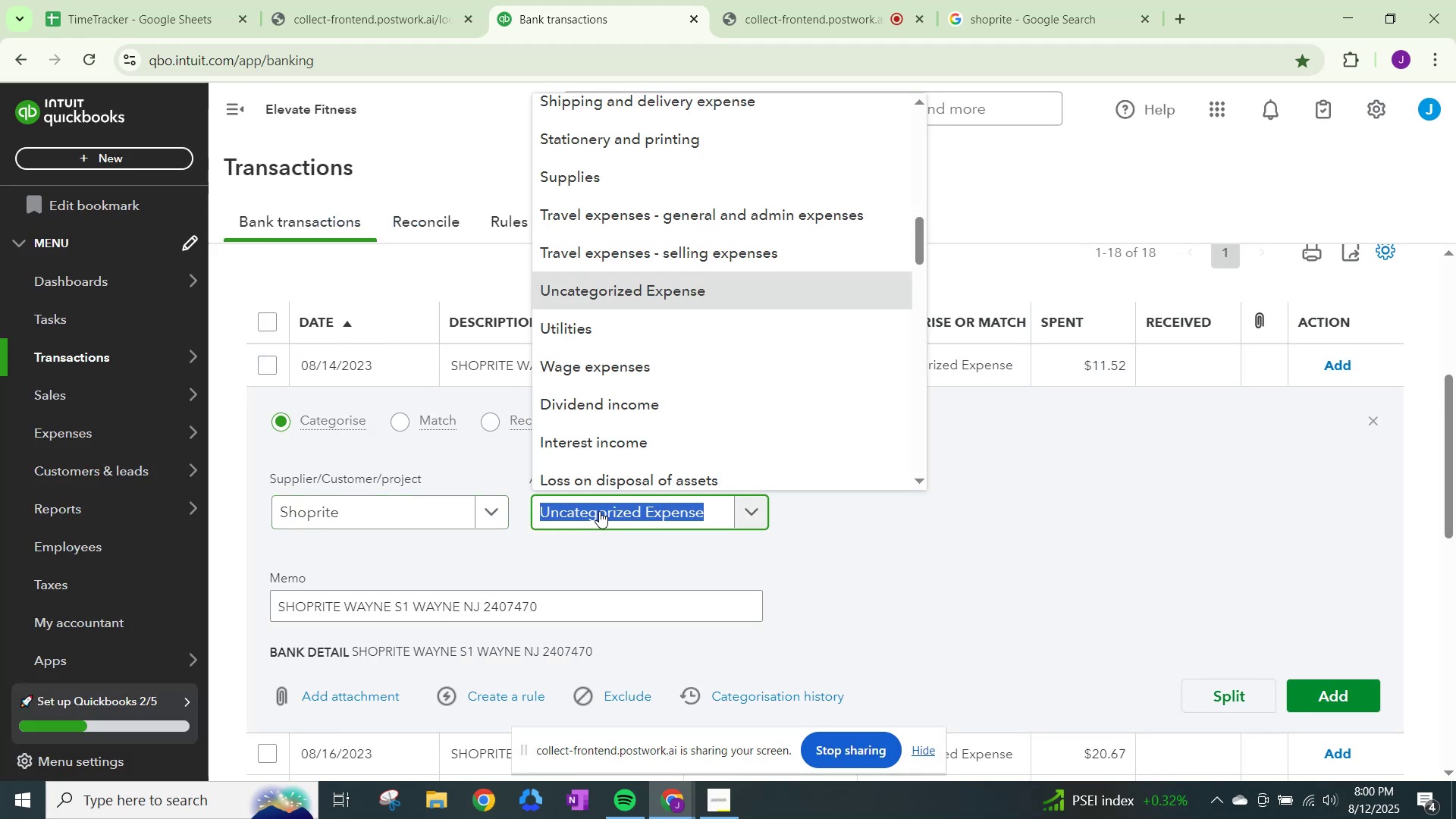 
type(other)
 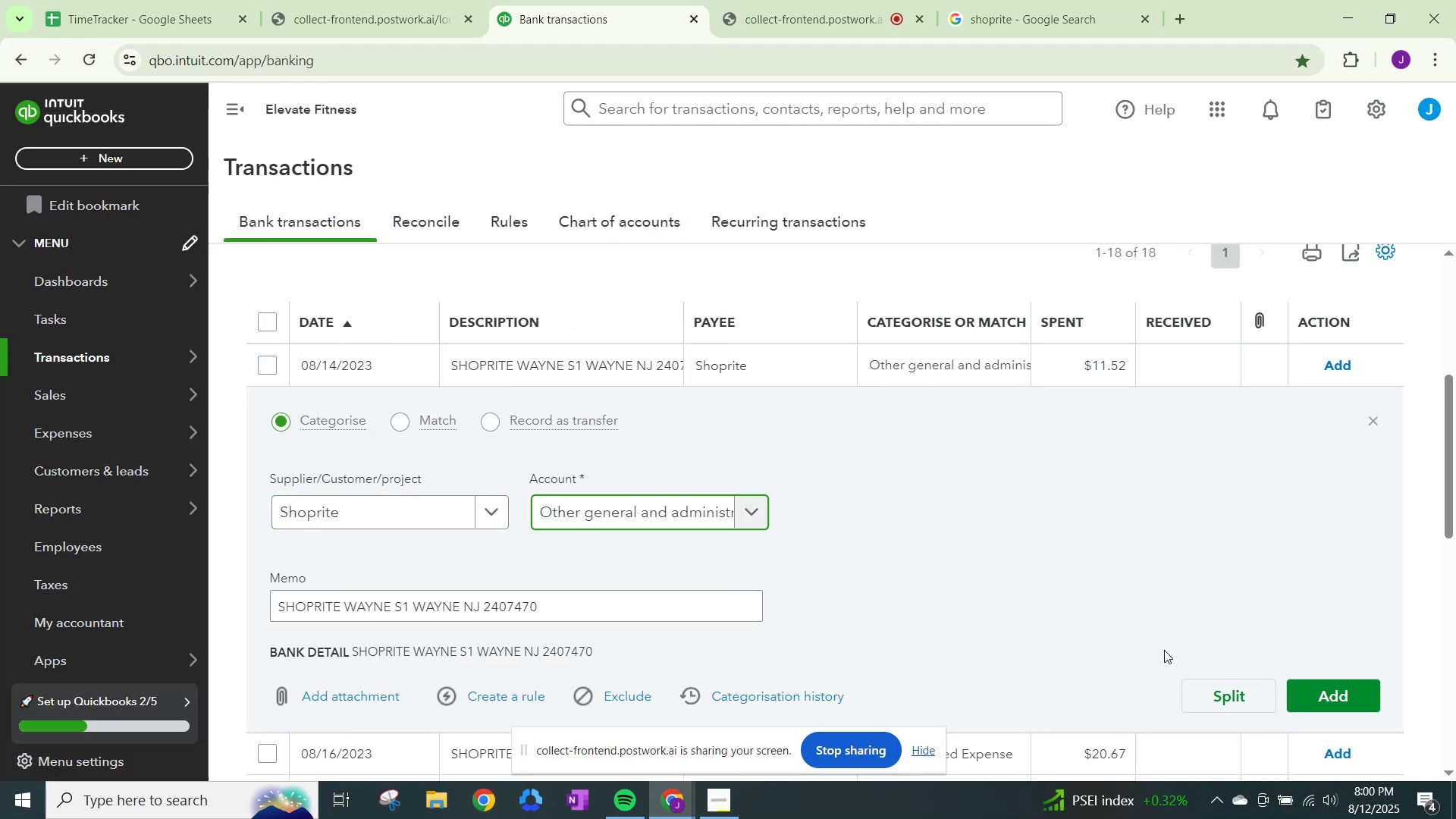 
left_click([1308, 692])
 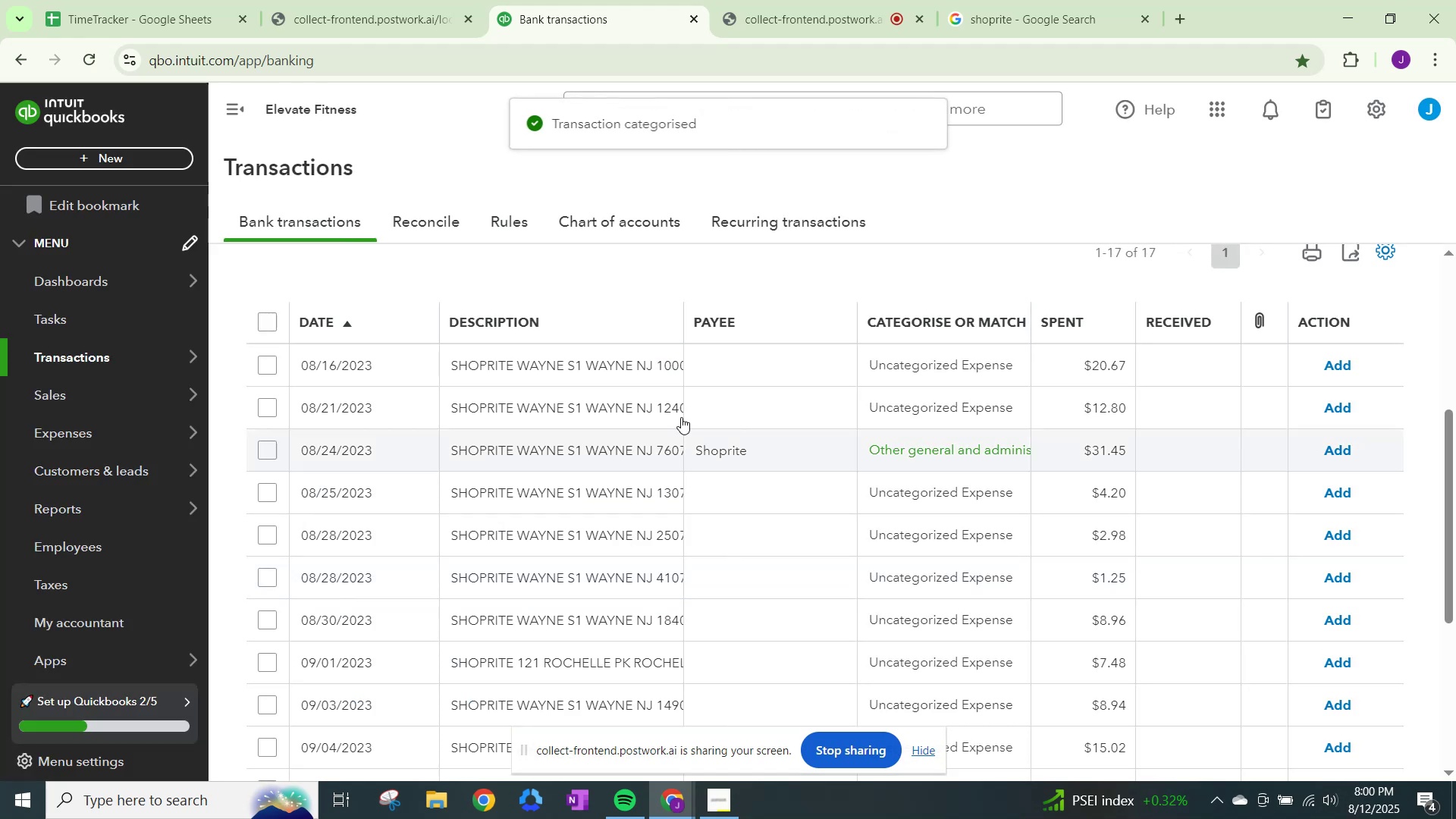 
left_click([928, 360])
 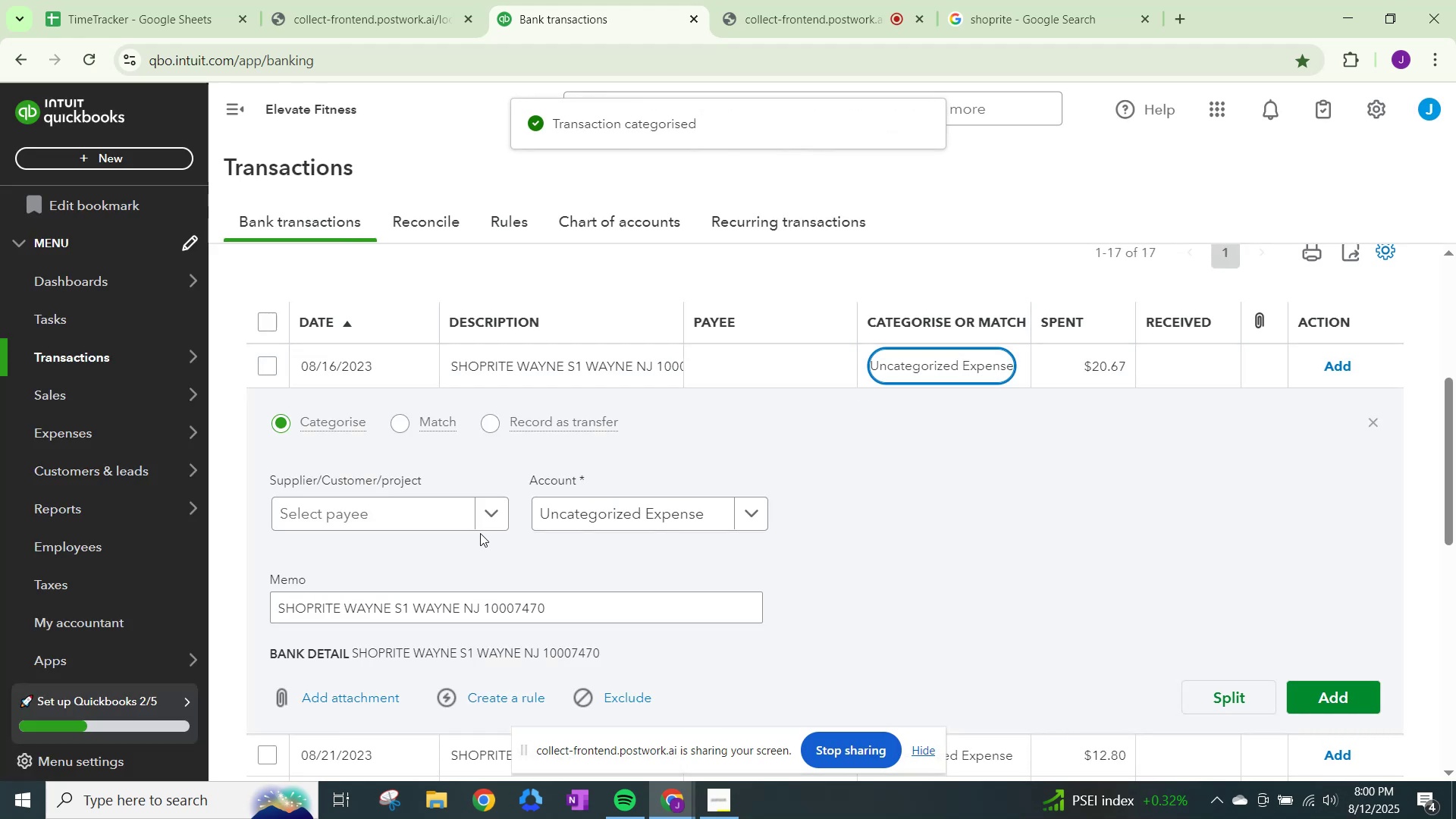 
left_click([493, 516])
 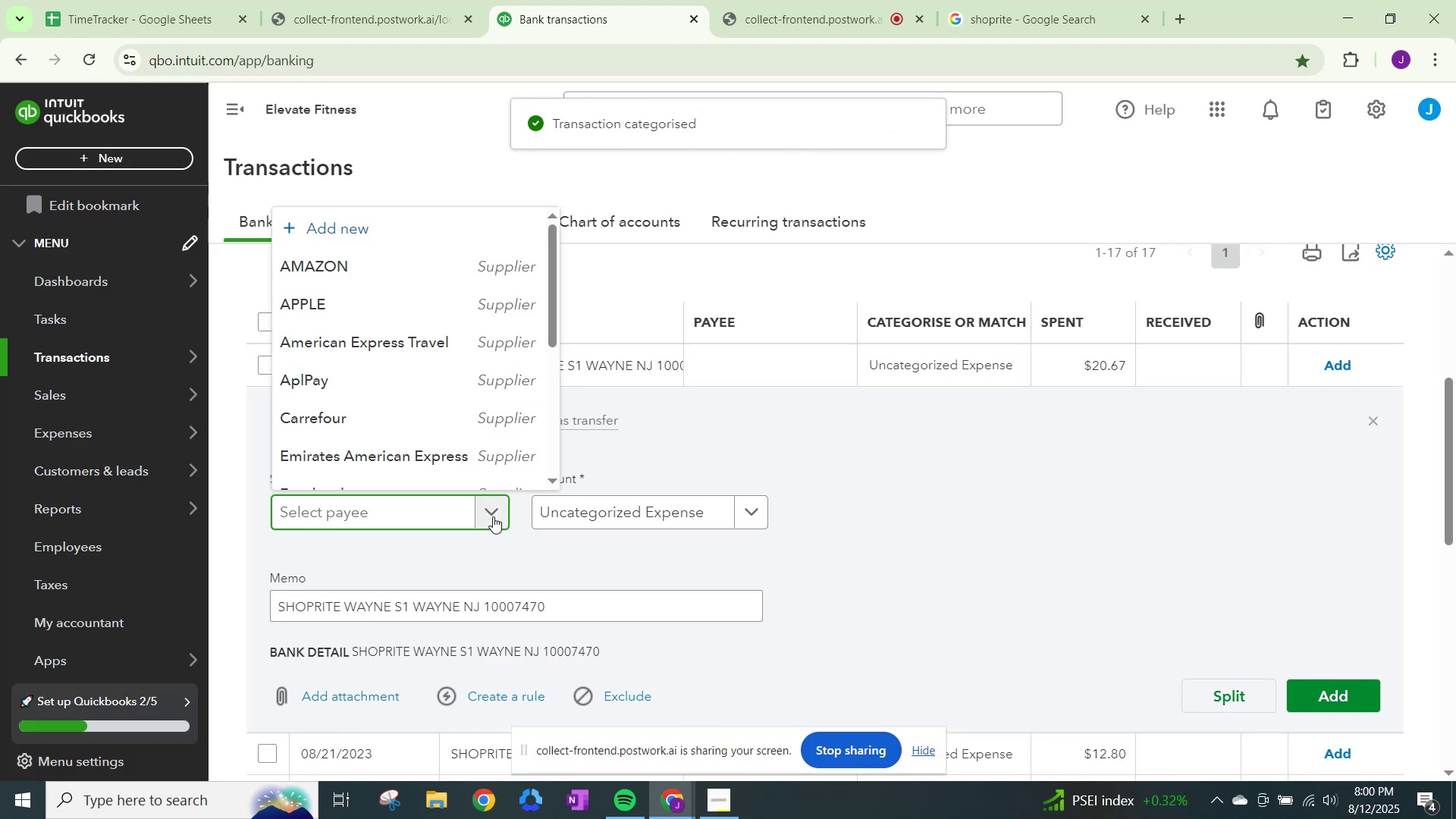 
type(shop)
 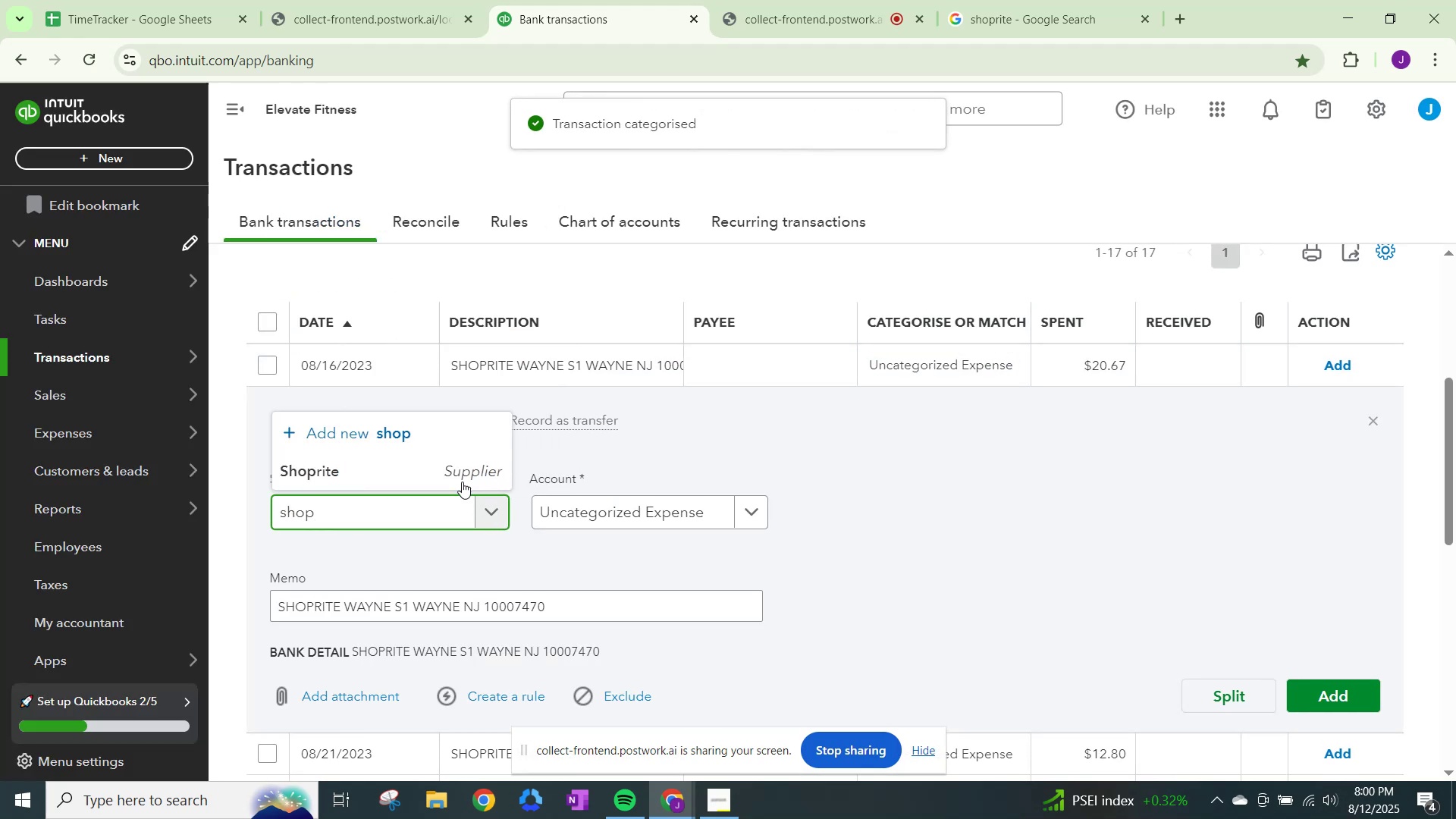 
left_click([423, 462])
 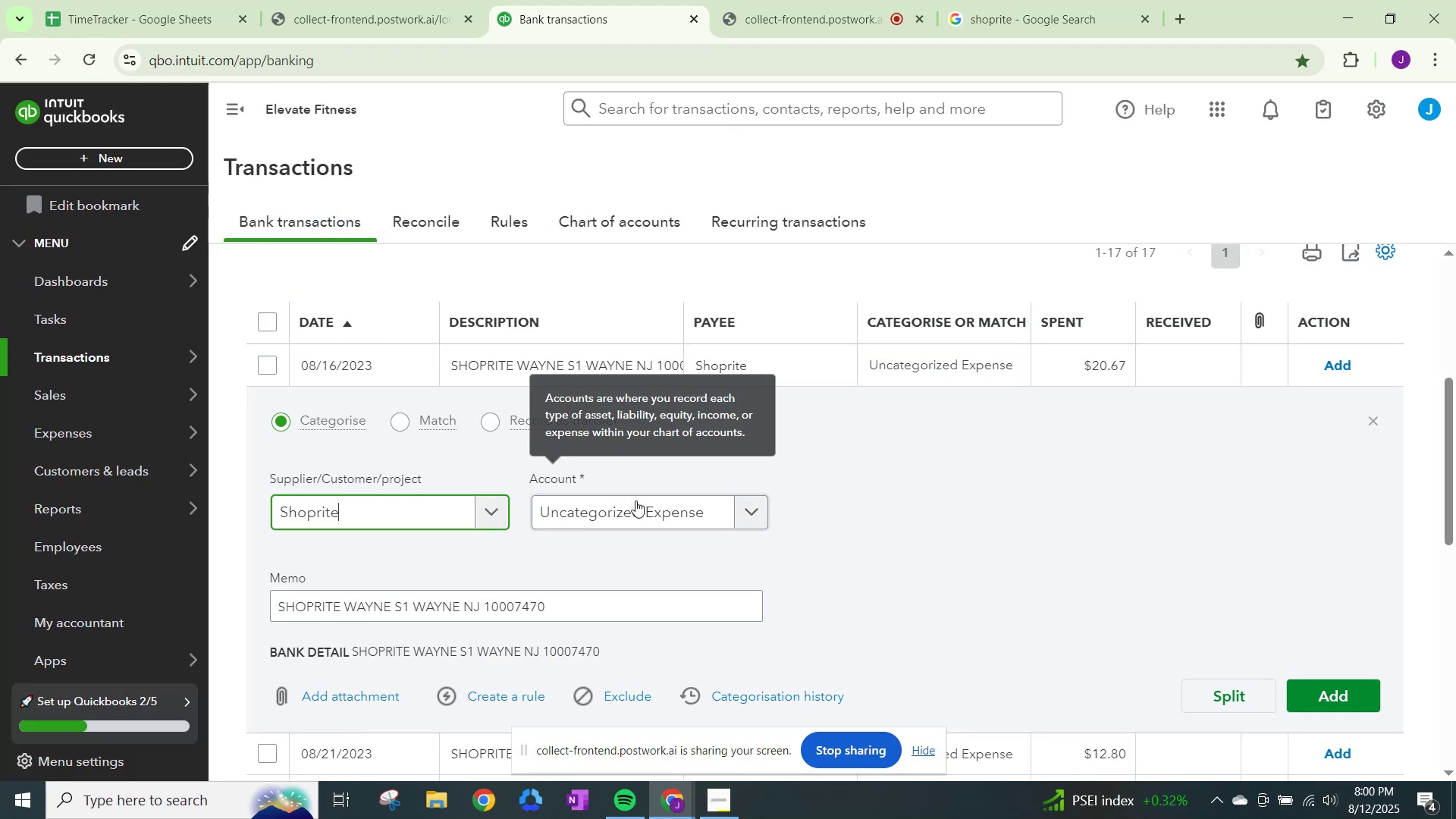 
left_click([643, 507])
 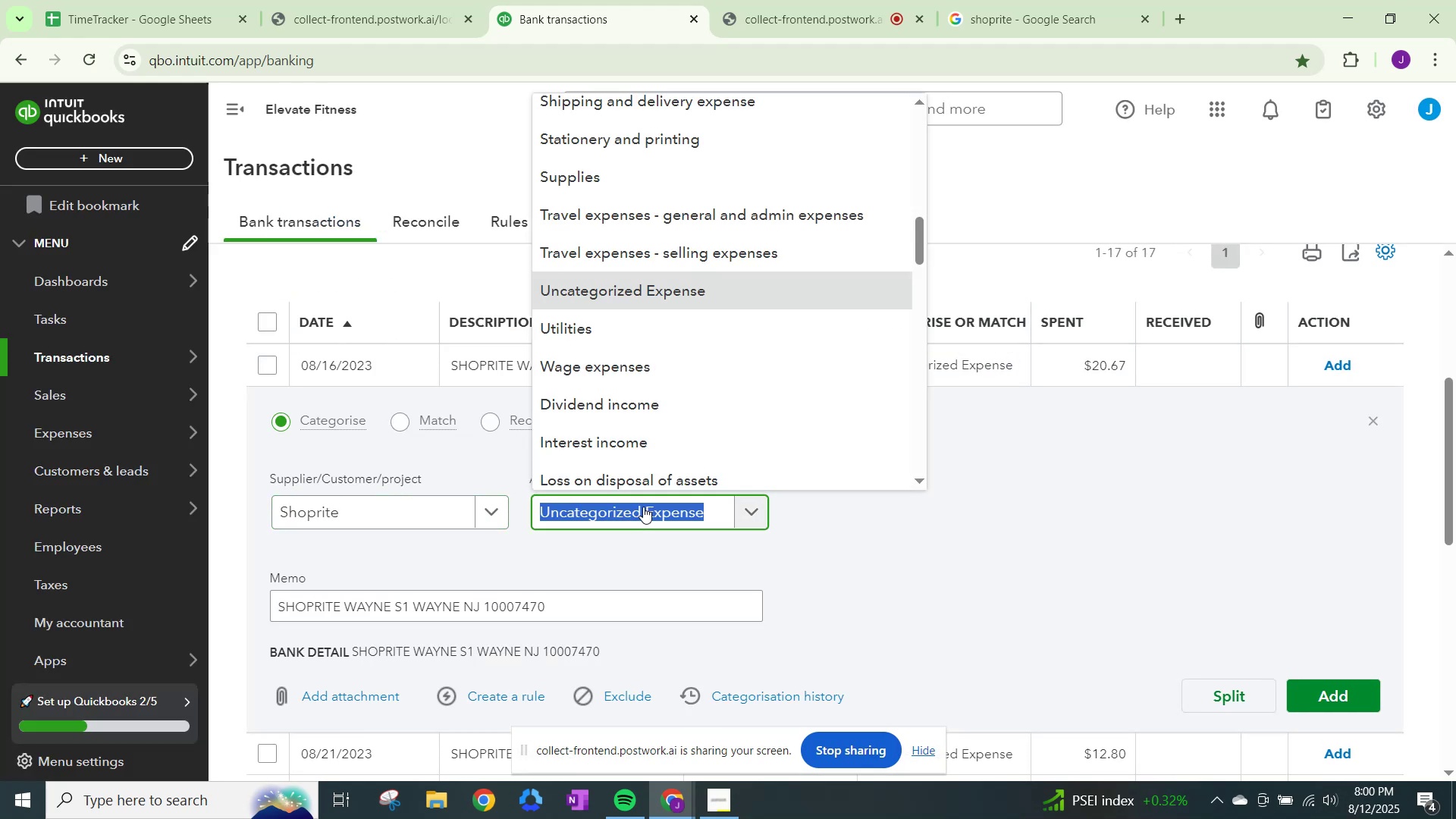 
type(other)
 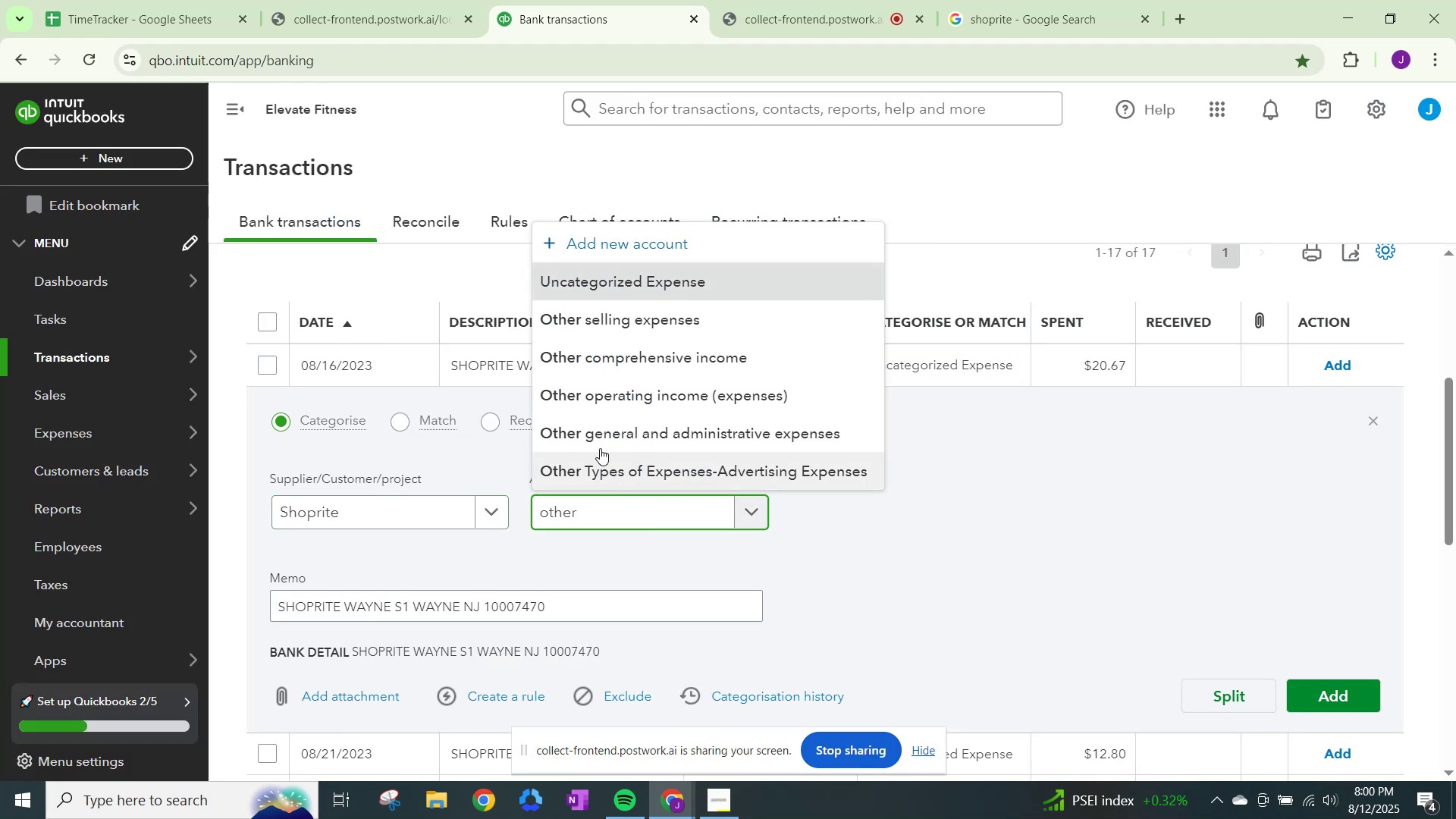 
left_click([600, 435])
 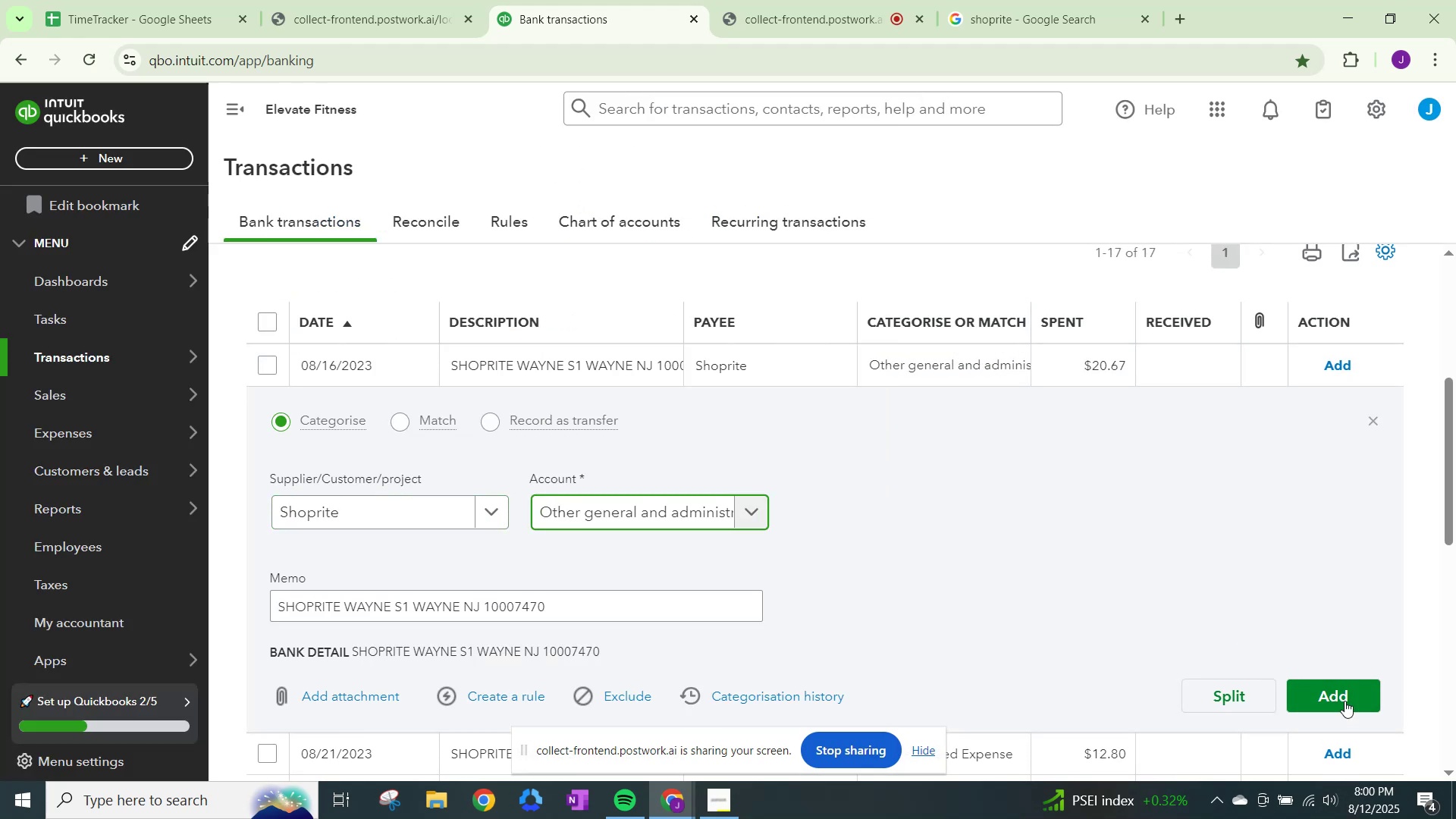 
left_click([1337, 697])
 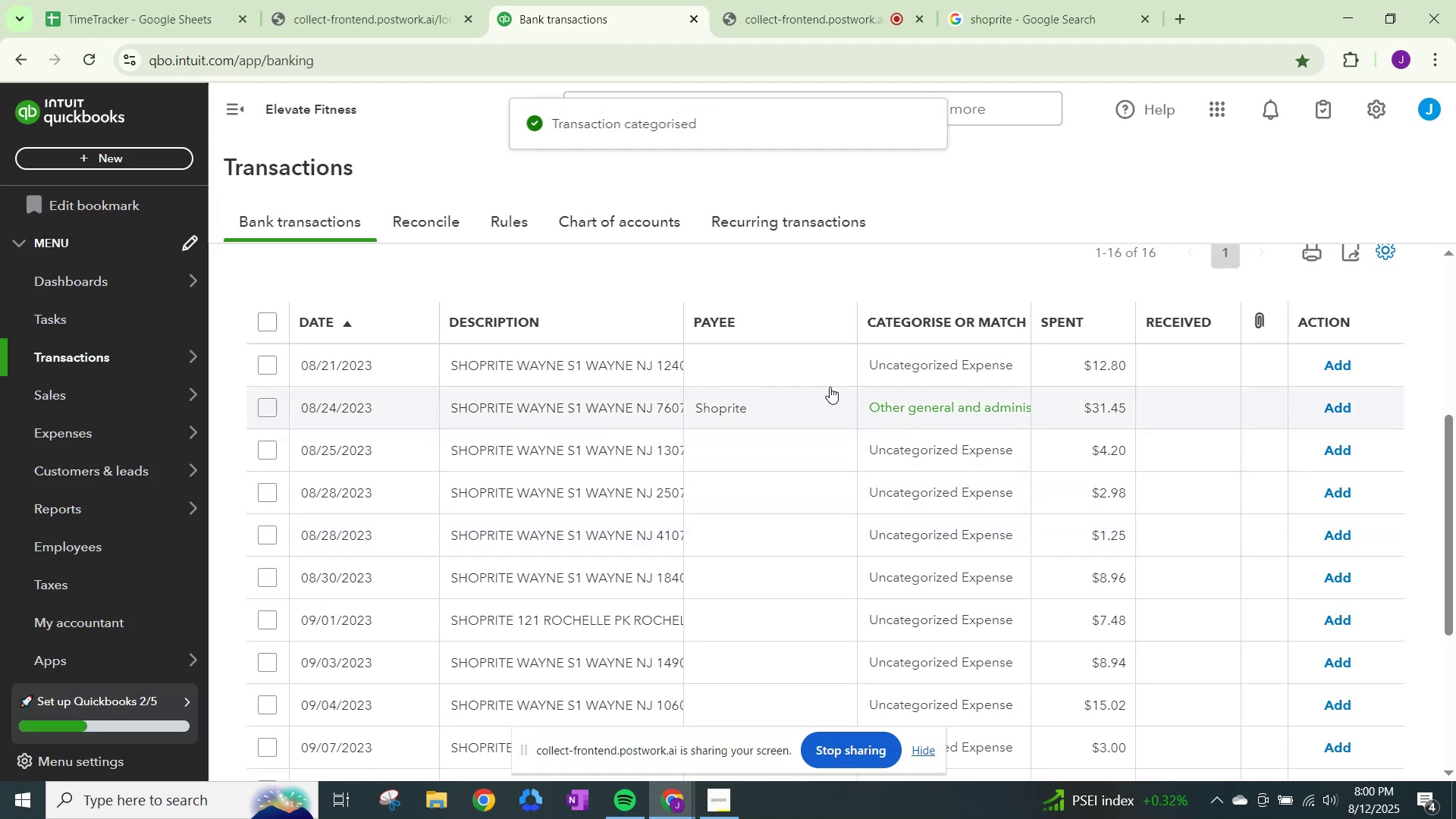 
left_click([946, 362])
 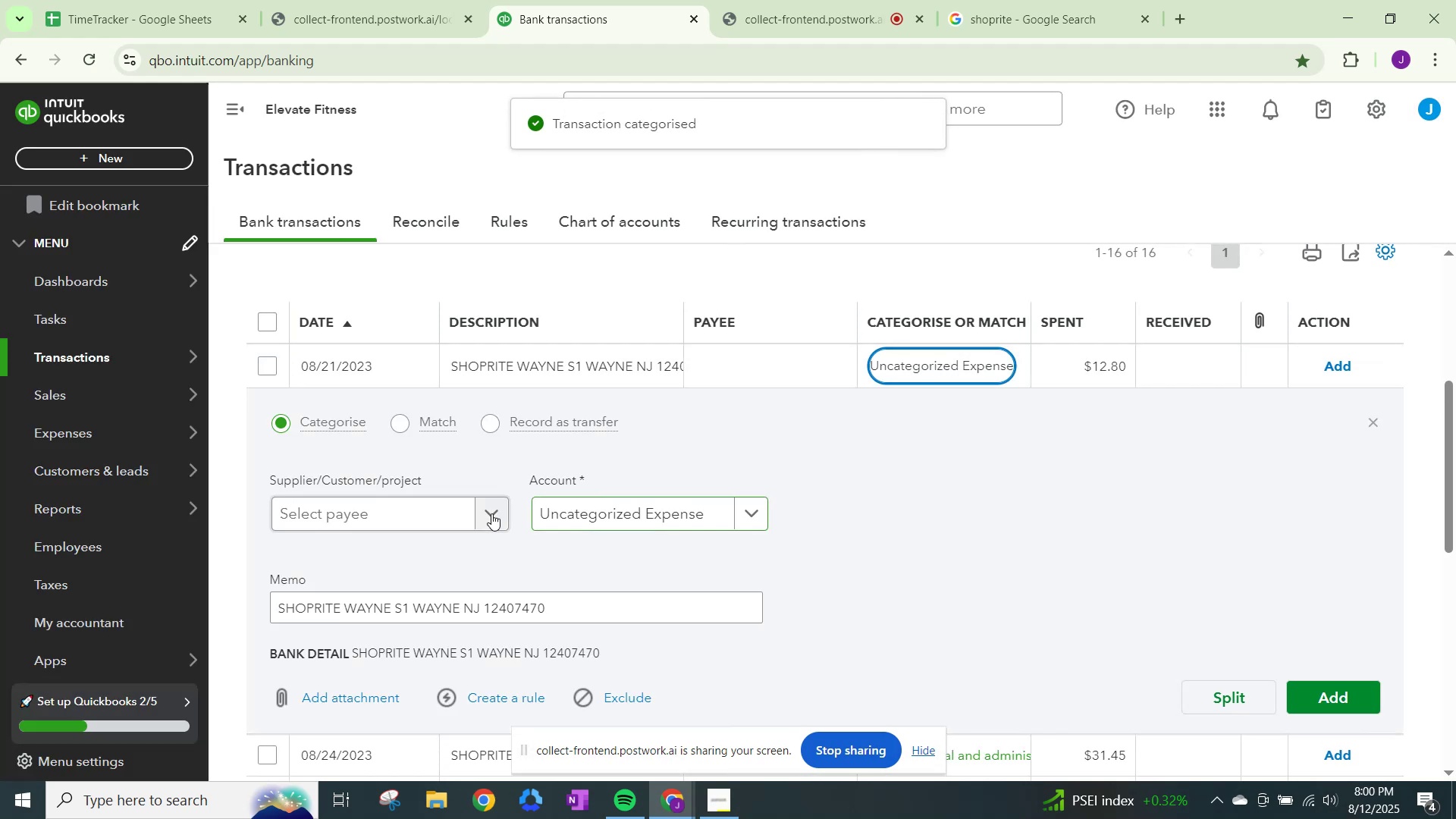 
left_click([488, 512])
 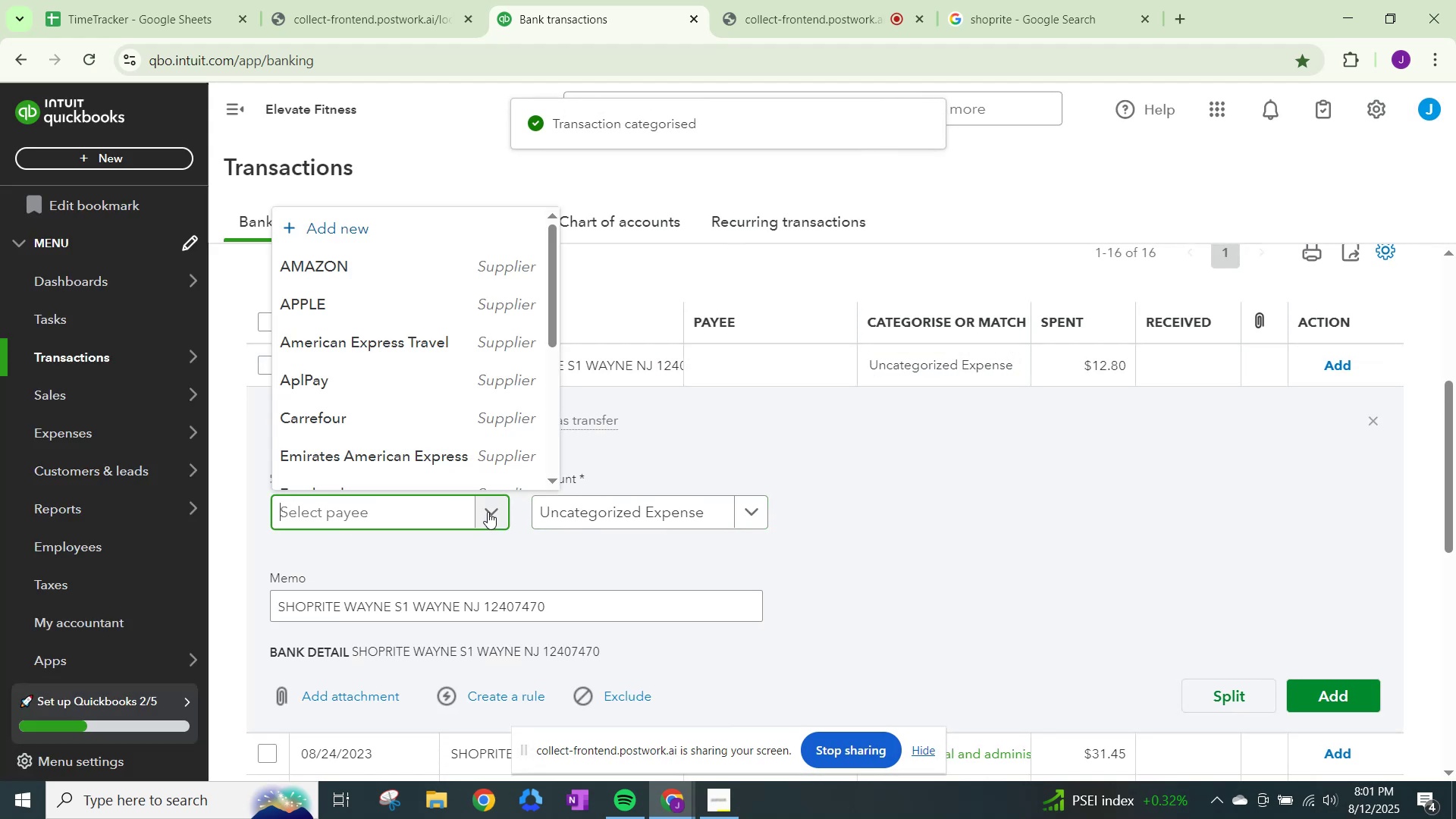 
type(shop)
 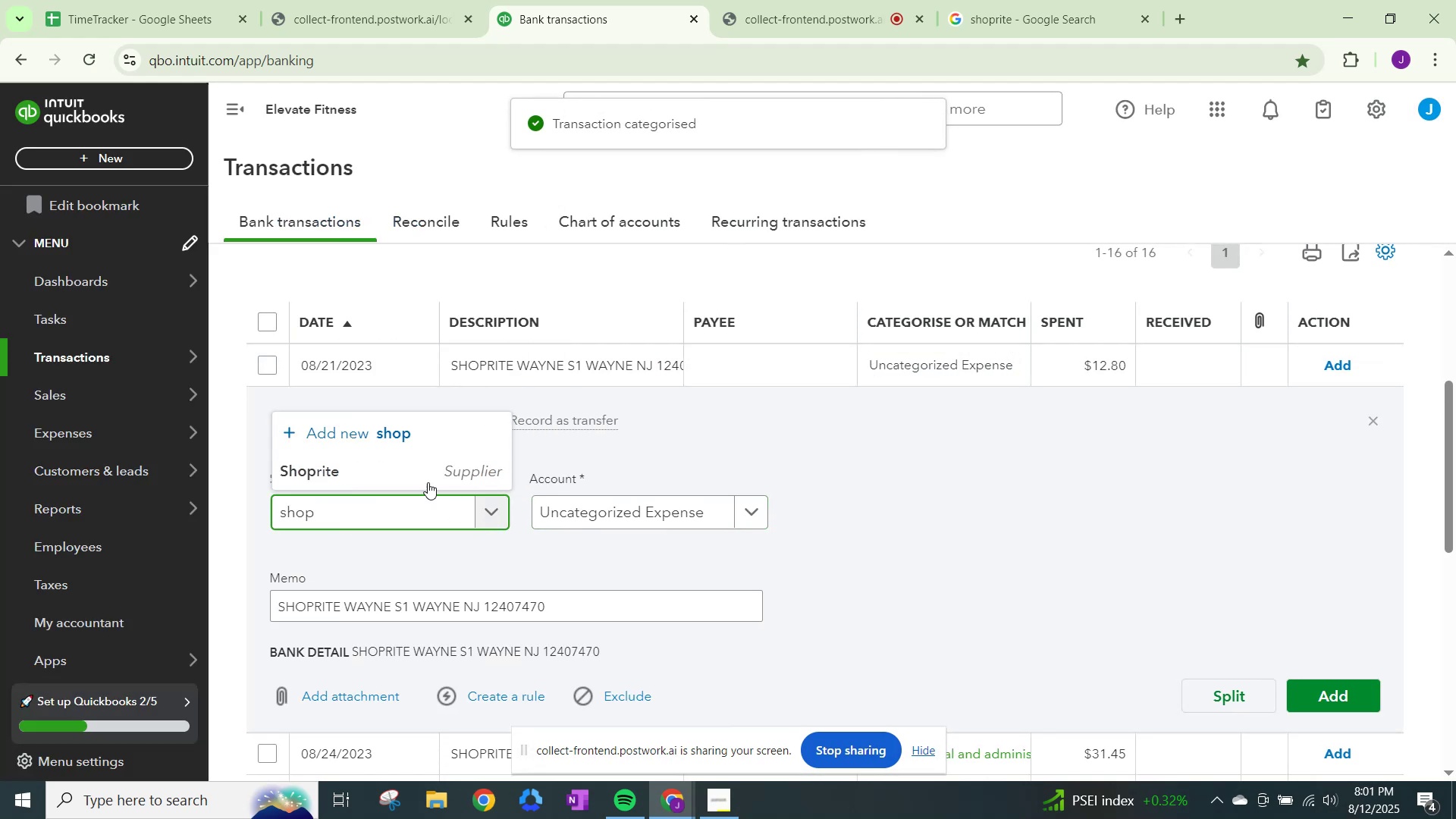 
left_click([415, 465])
 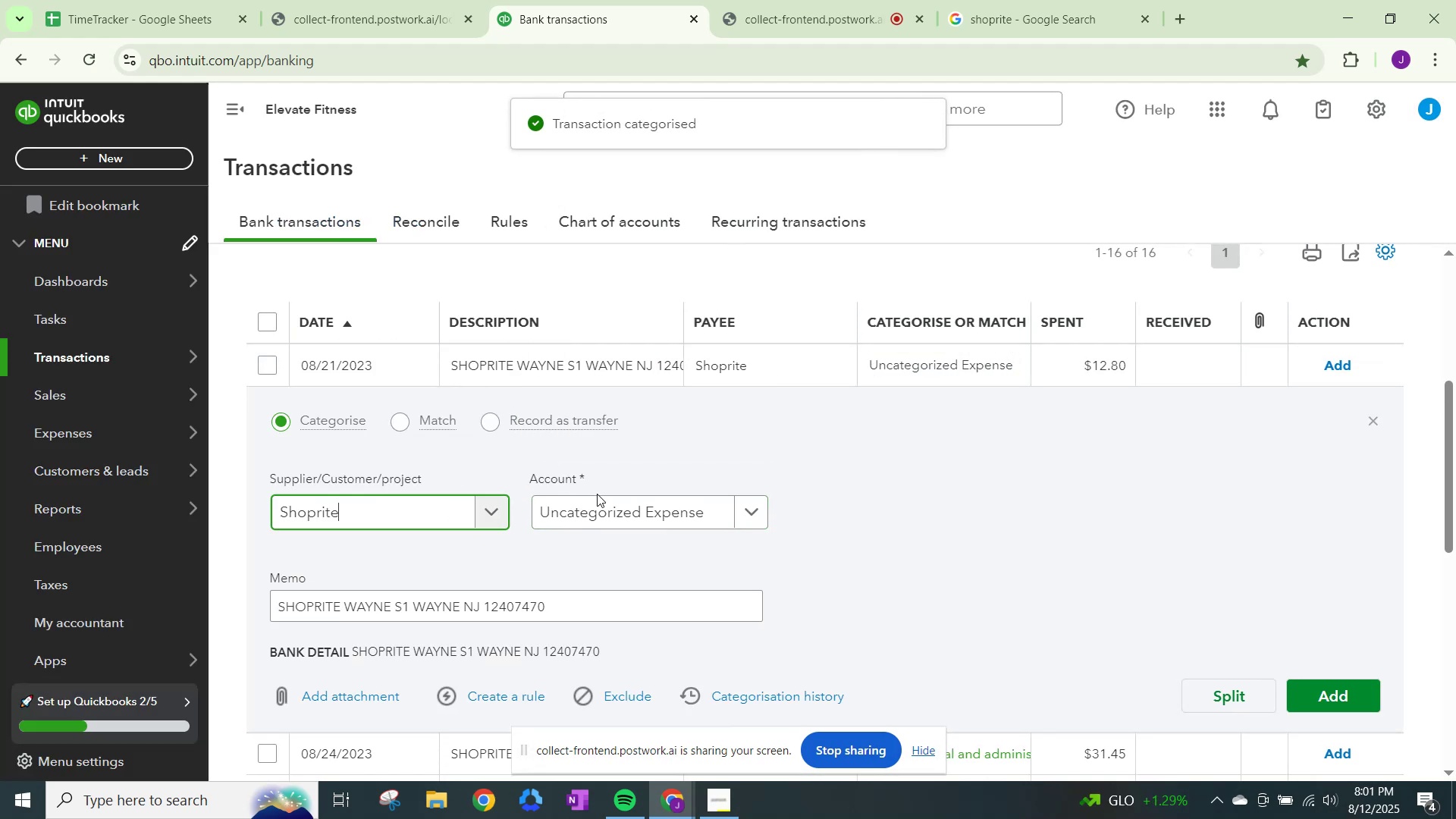 
left_click([601, 500])
 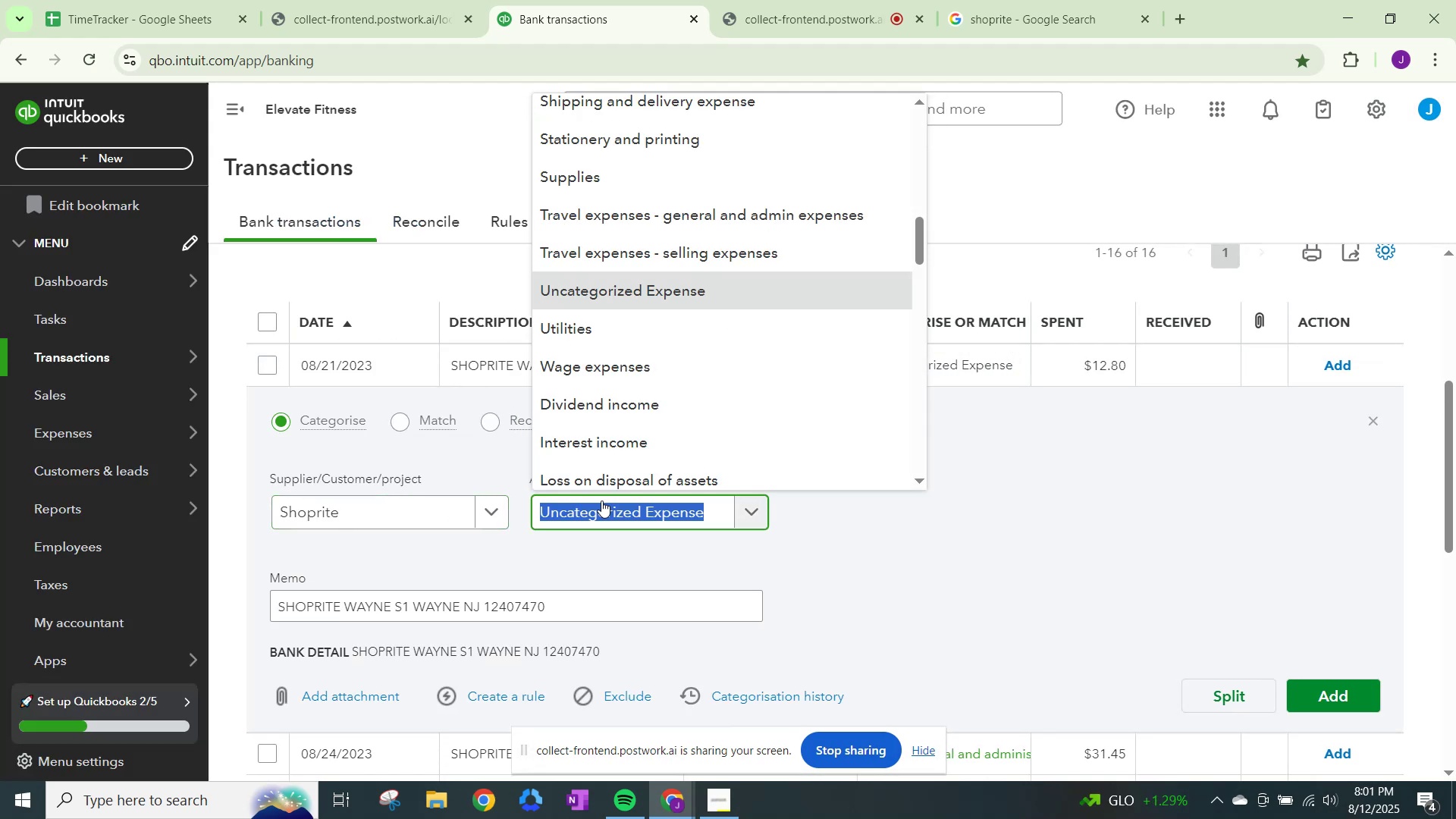 
type(other)
 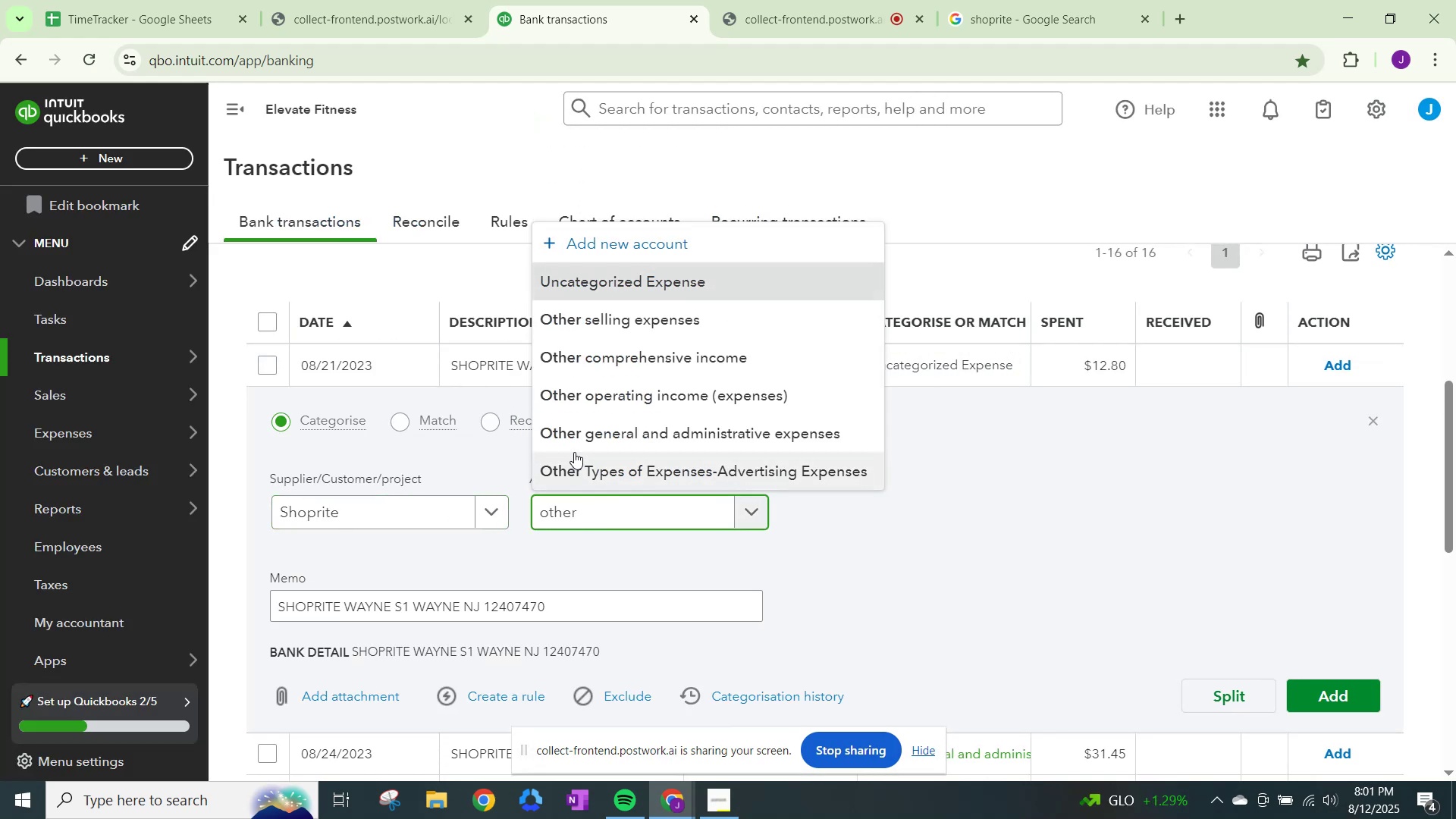 
left_click([584, 427])
 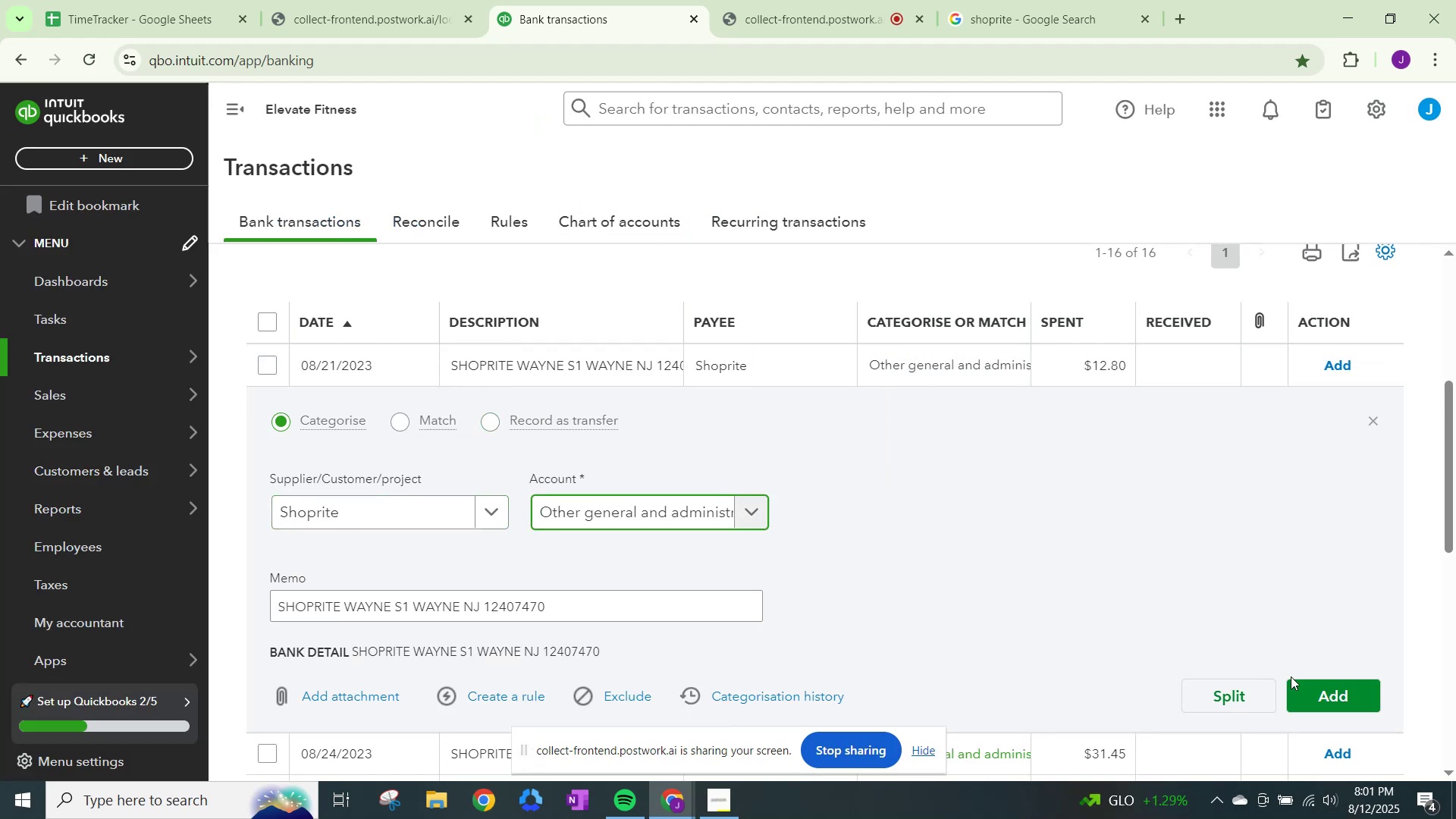 
left_click([1331, 689])
 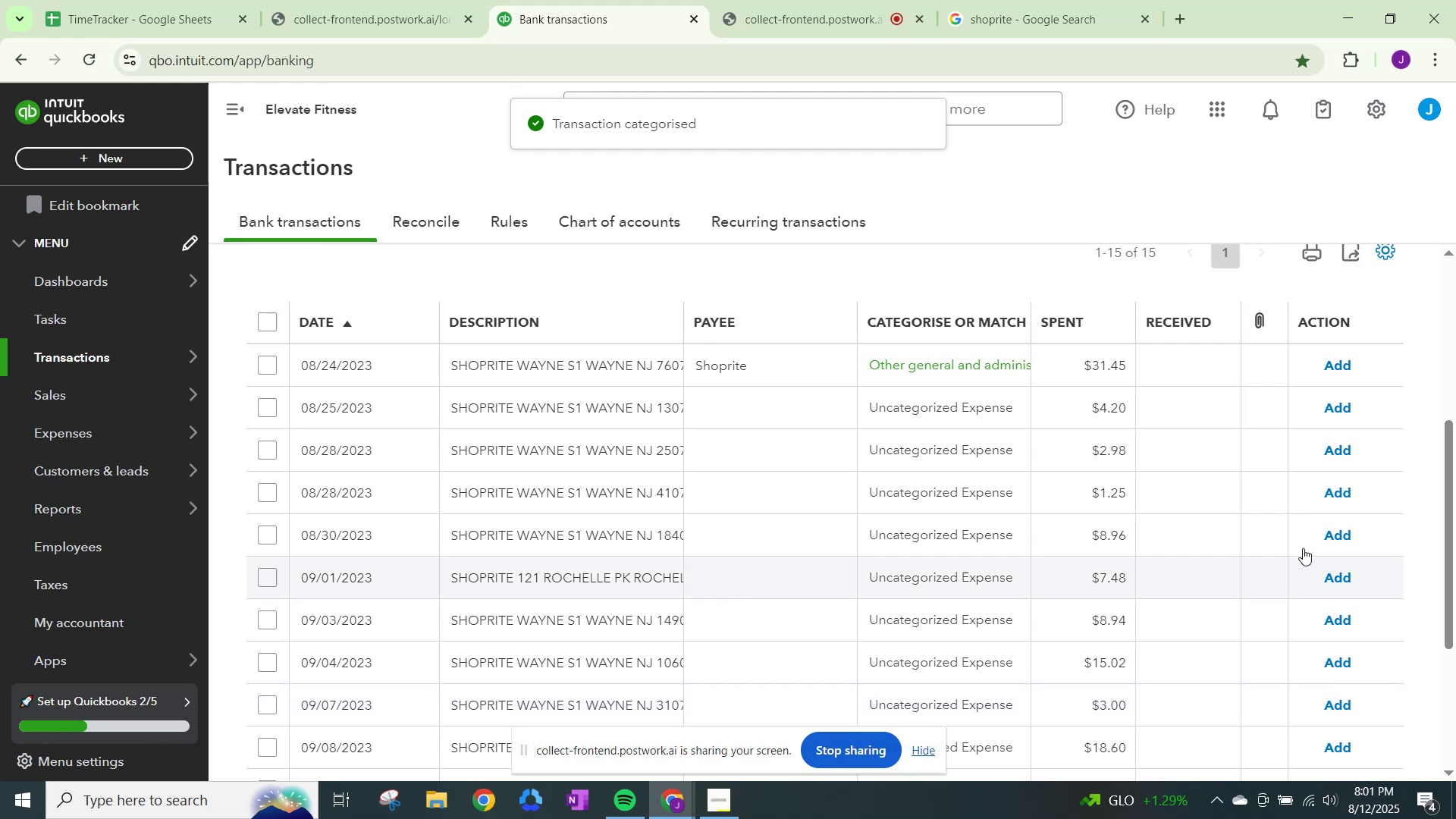 
left_click([1326, 369])
 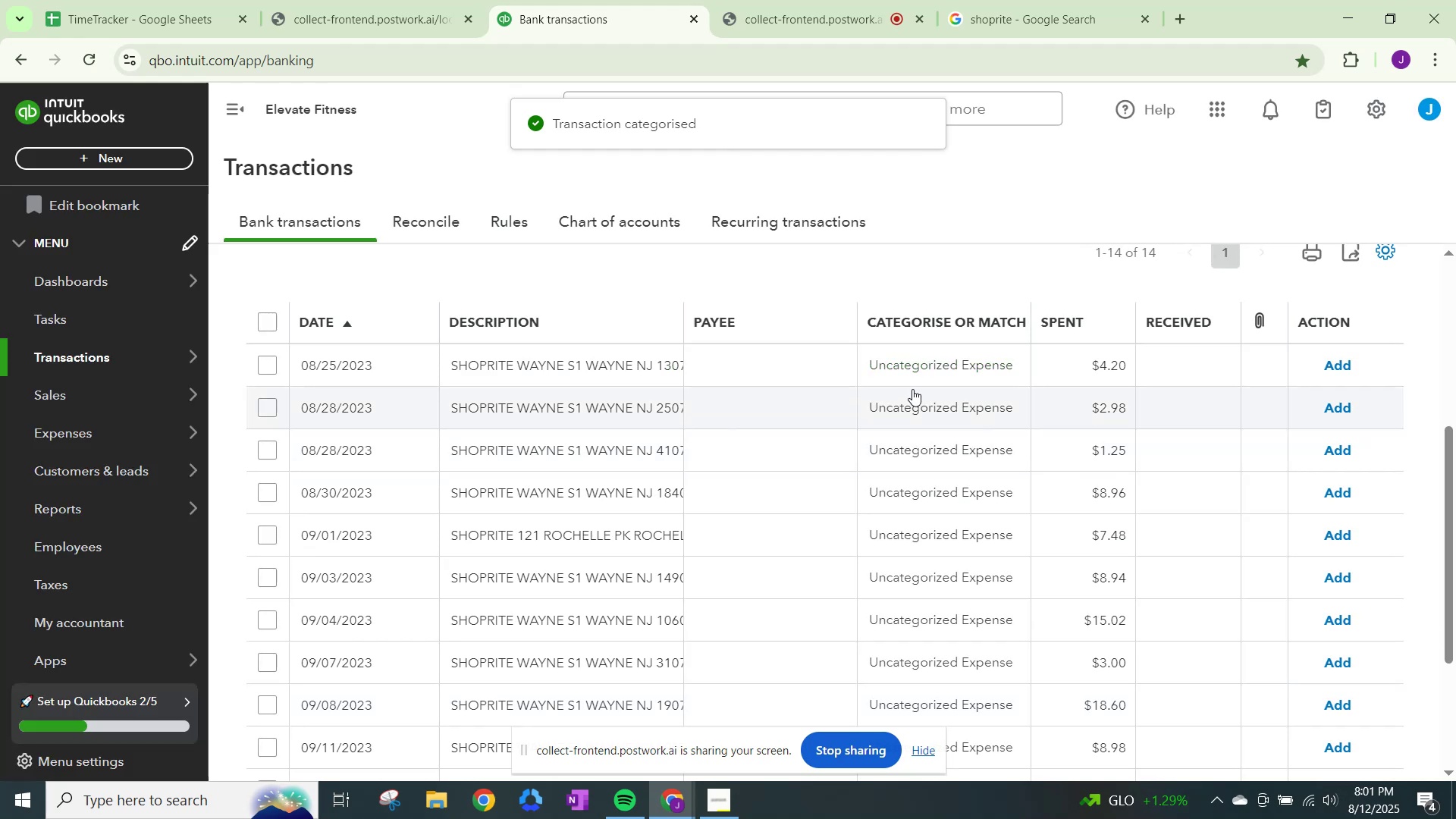 
left_click([922, 362])
 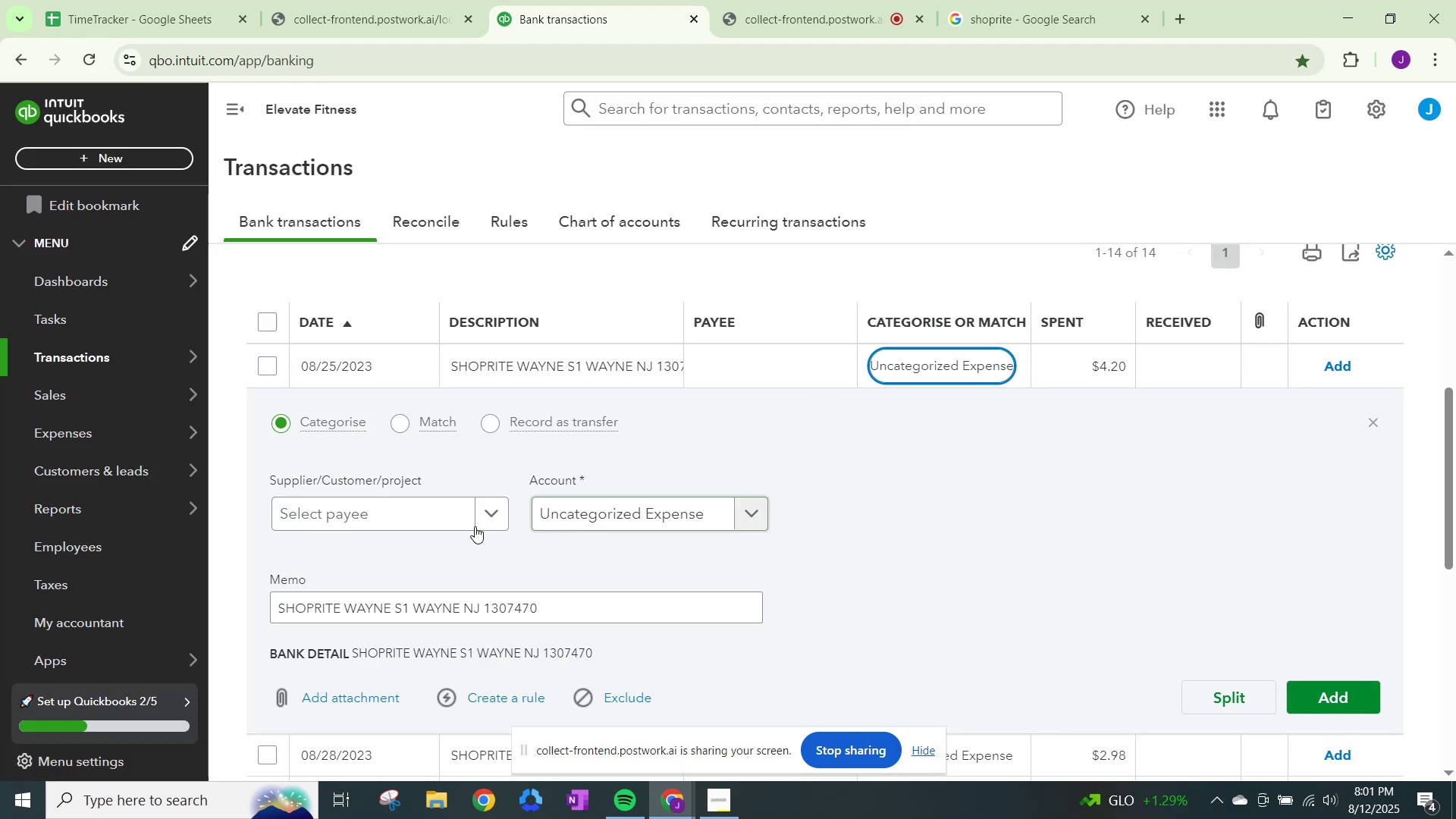 
left_click([500, 522])
 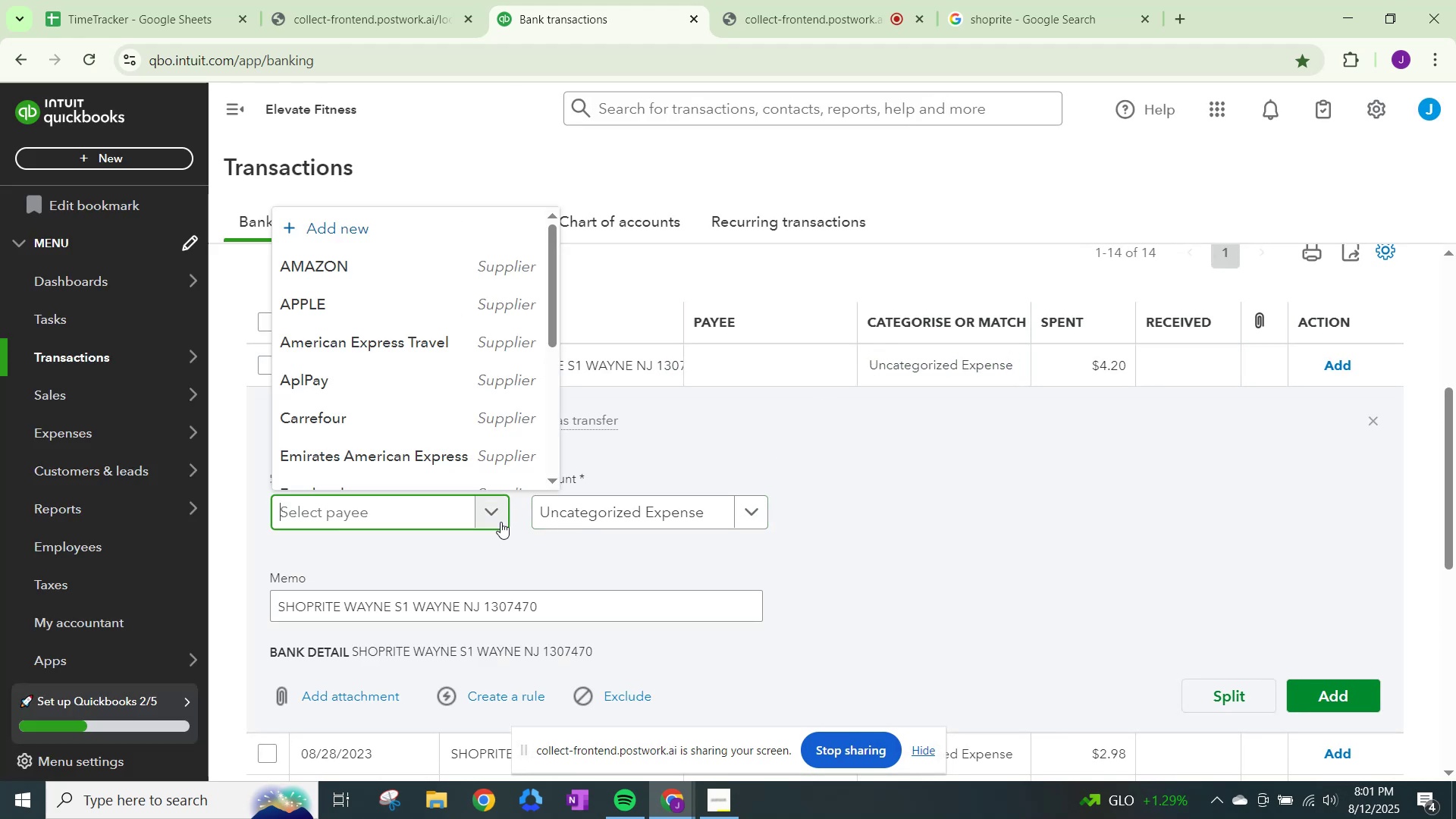 
type(tohe)
key(Backspace)
key(Backspace)
key(Backspace)
key(Backspace)
key(Backspace)
type(shop)
 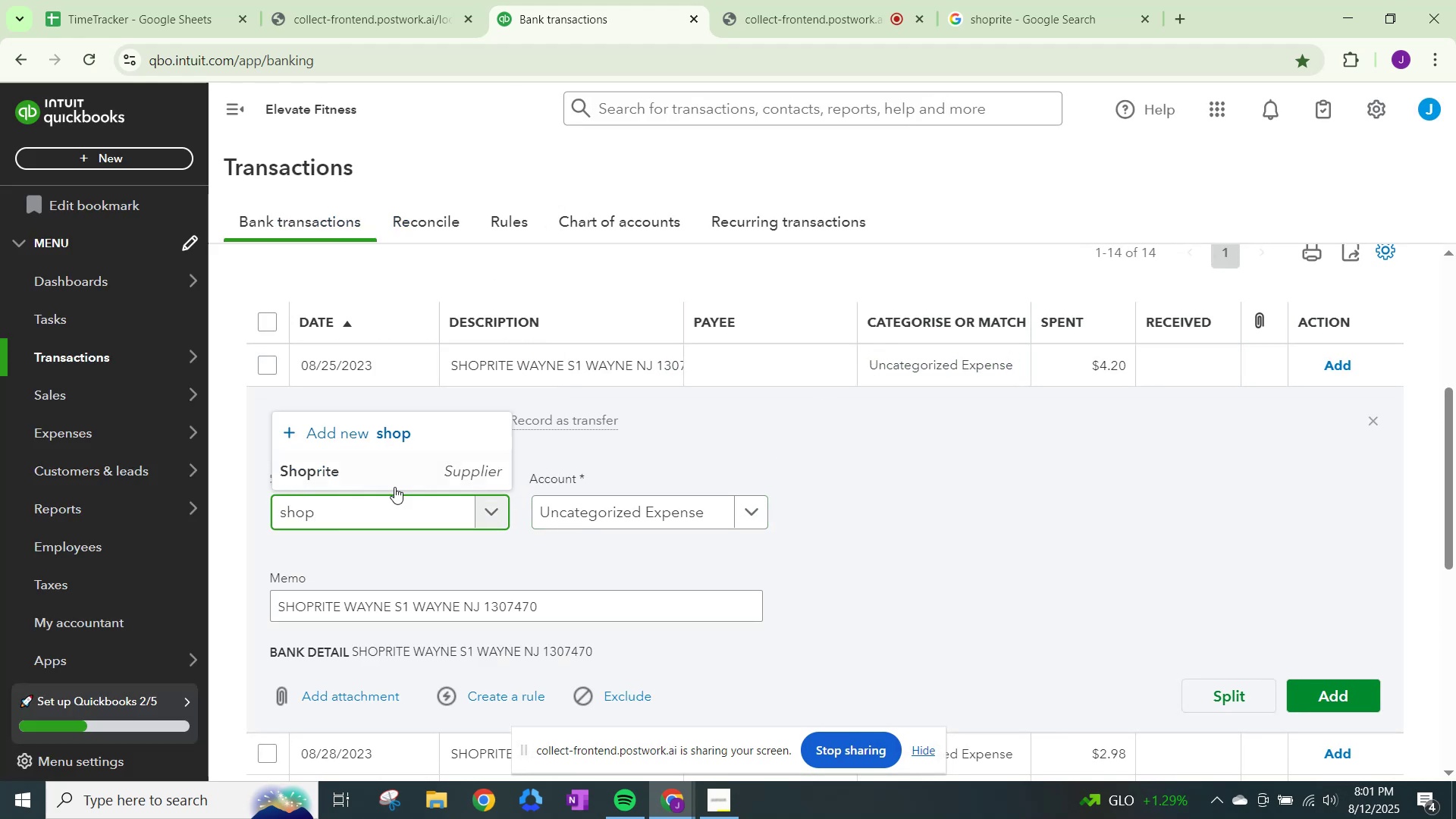 
left_click([362, 489])
 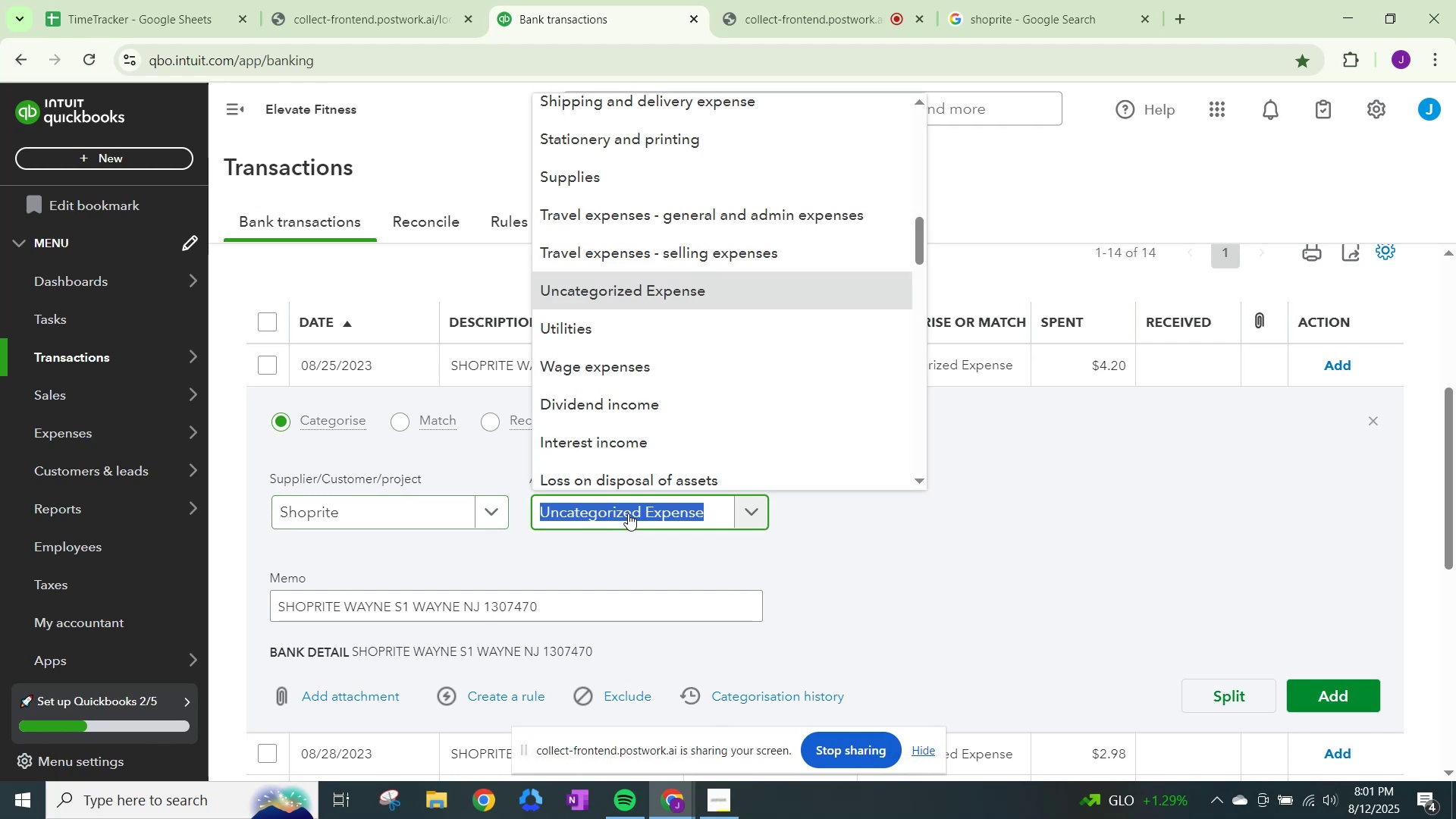 
type(other)
 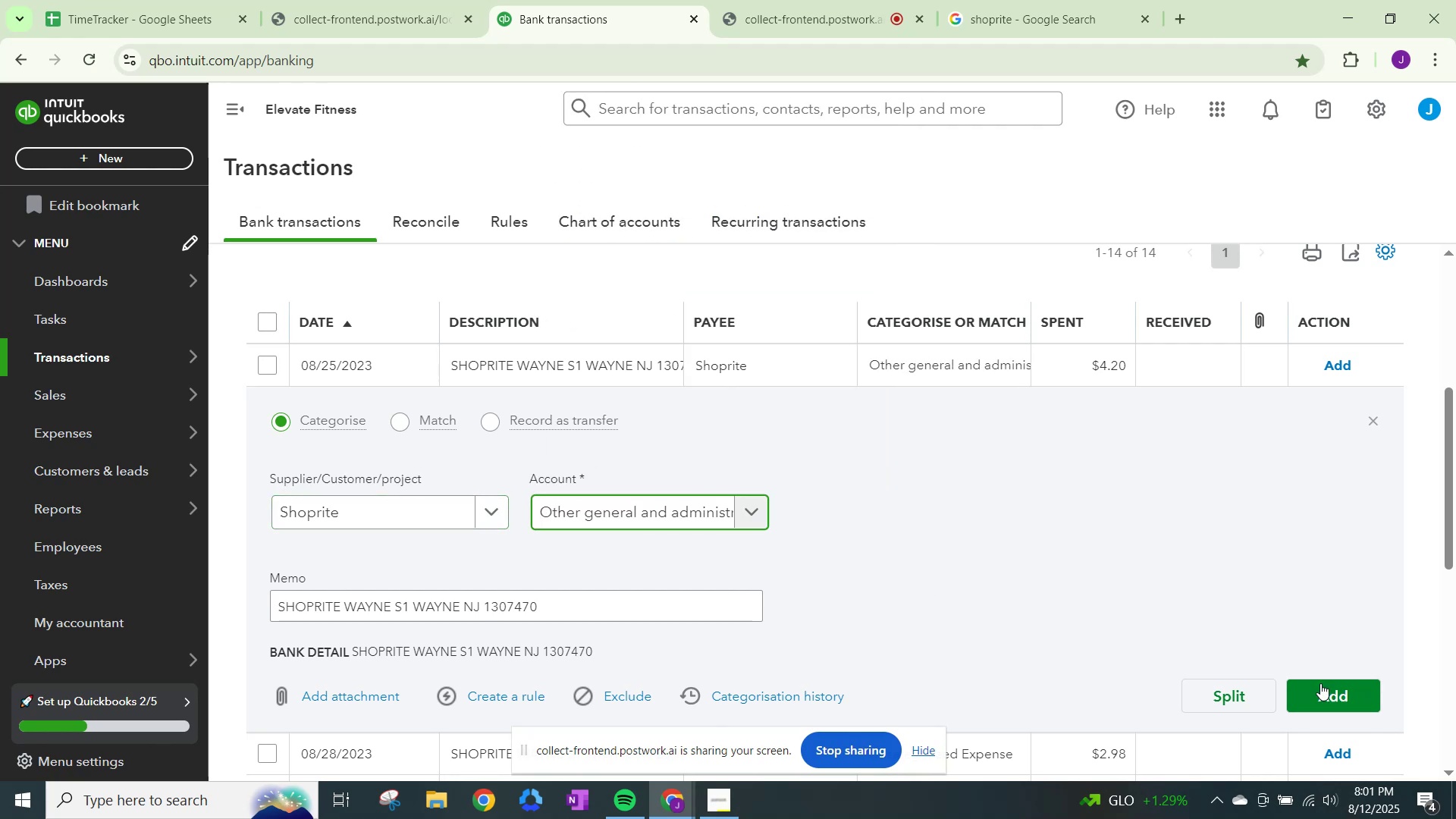 
double_click([1323, 685])
 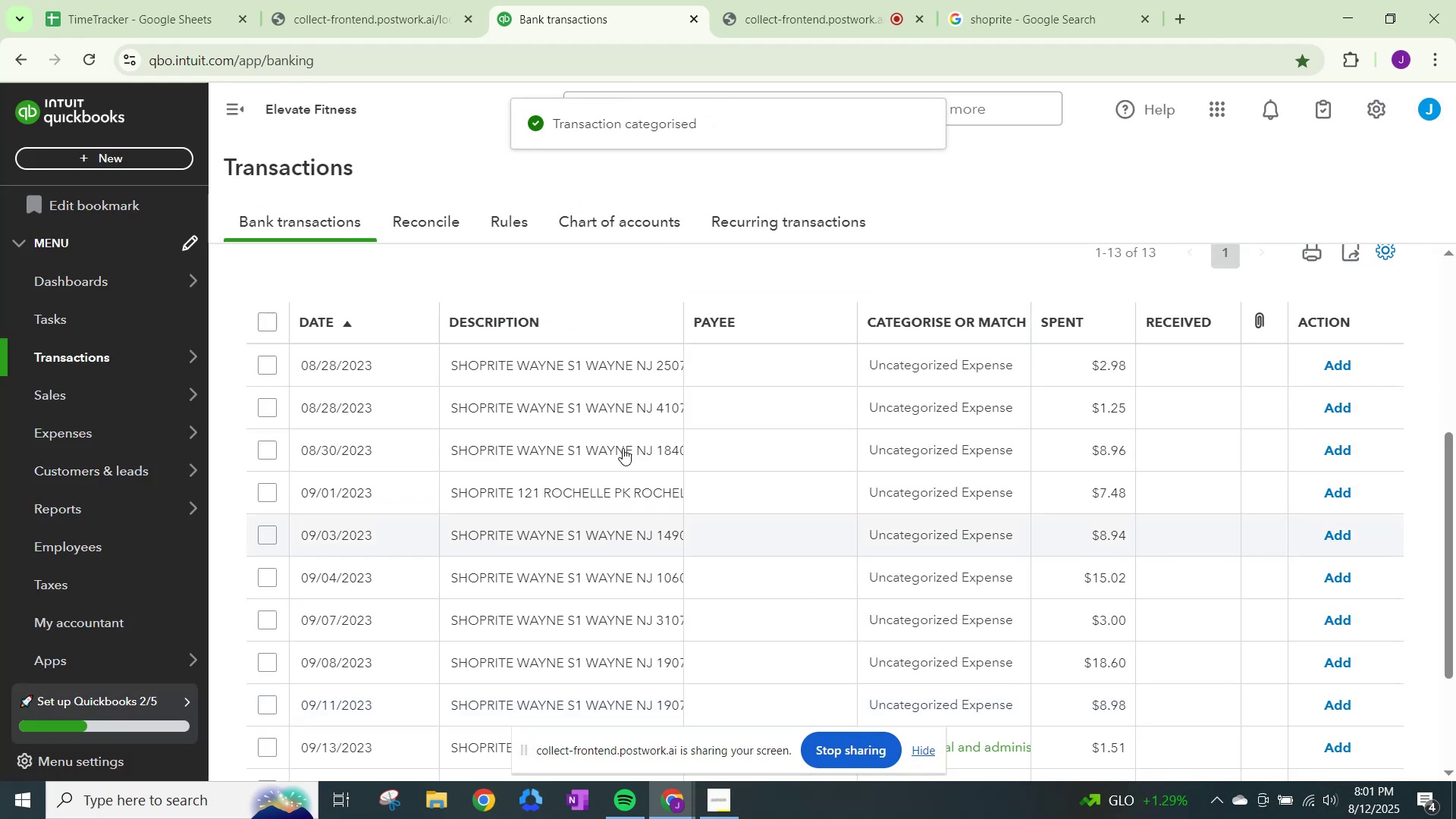 
left_click([924, 384])
 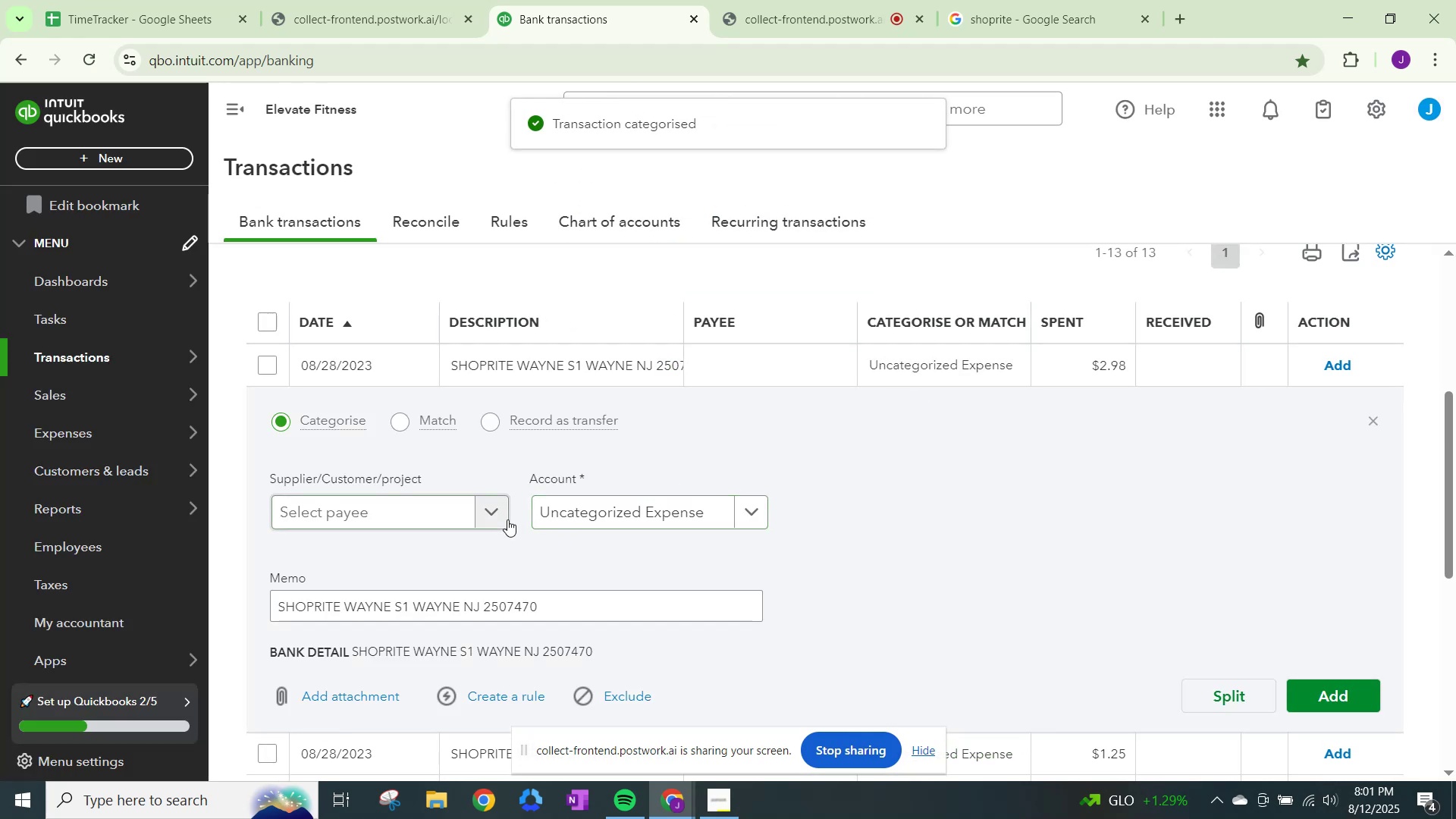 
left_click([504, 518])
 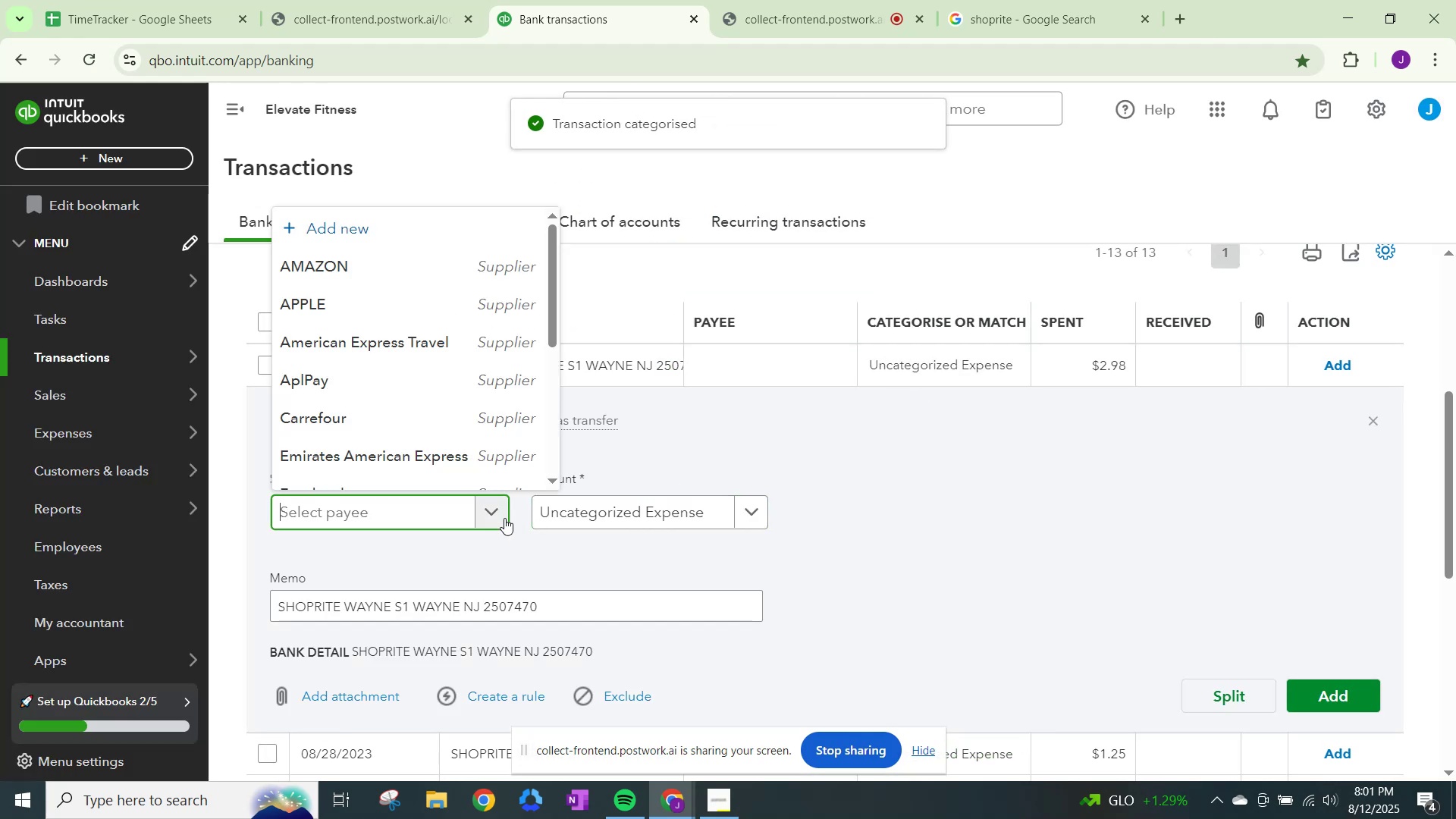 
type(shop)
 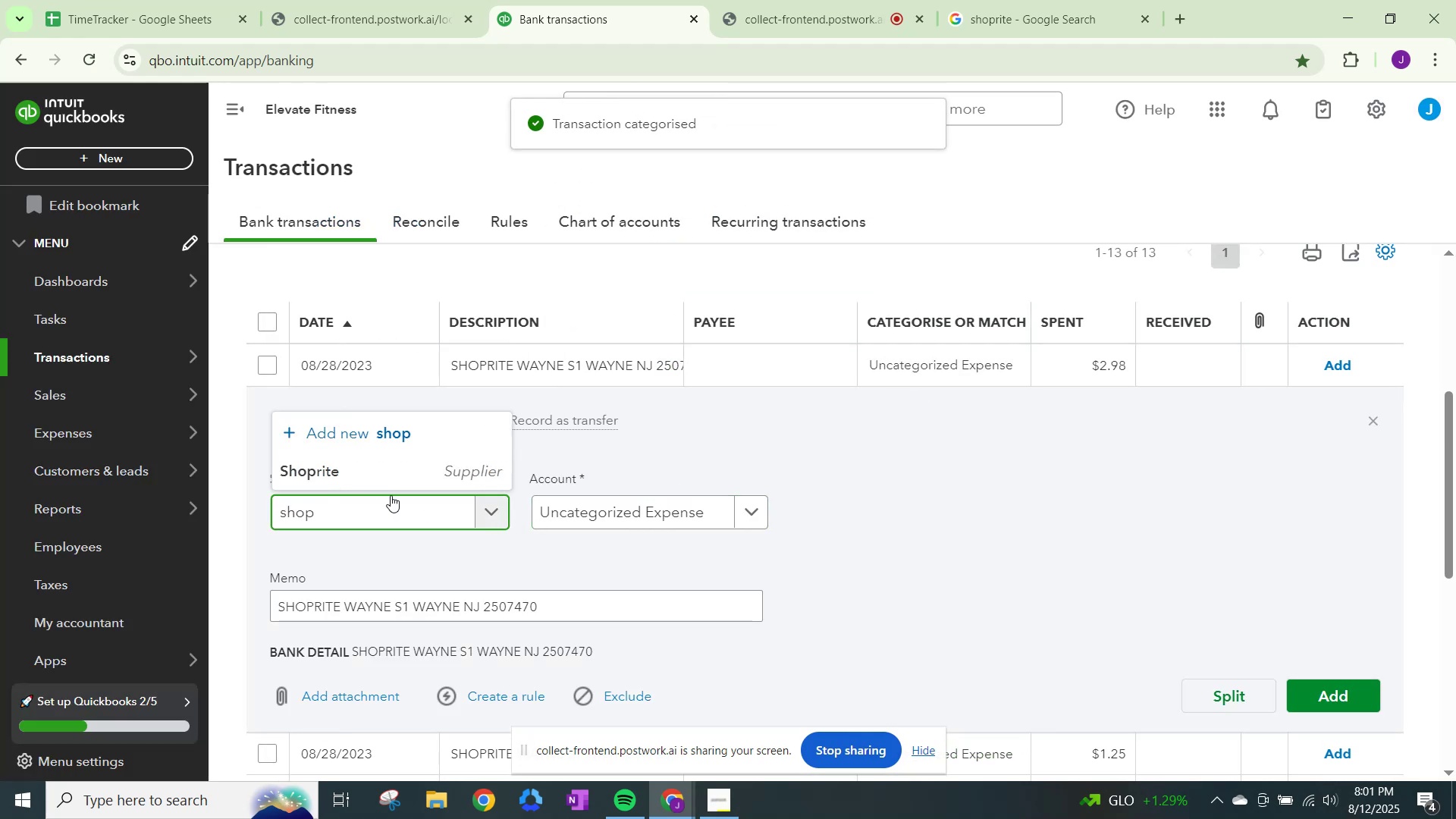 
left_click([389, 479])
 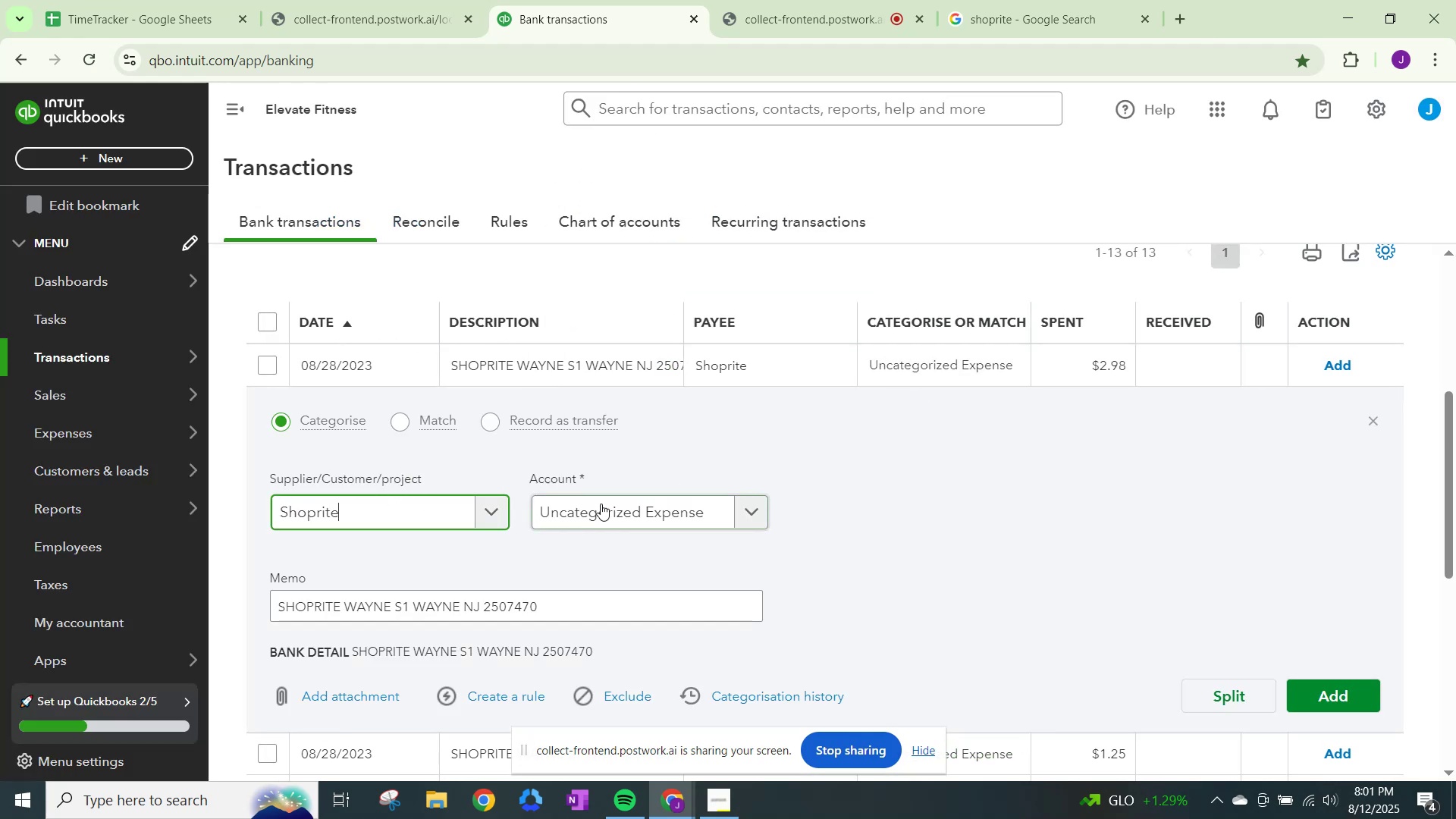 
left_click([608, 504])
 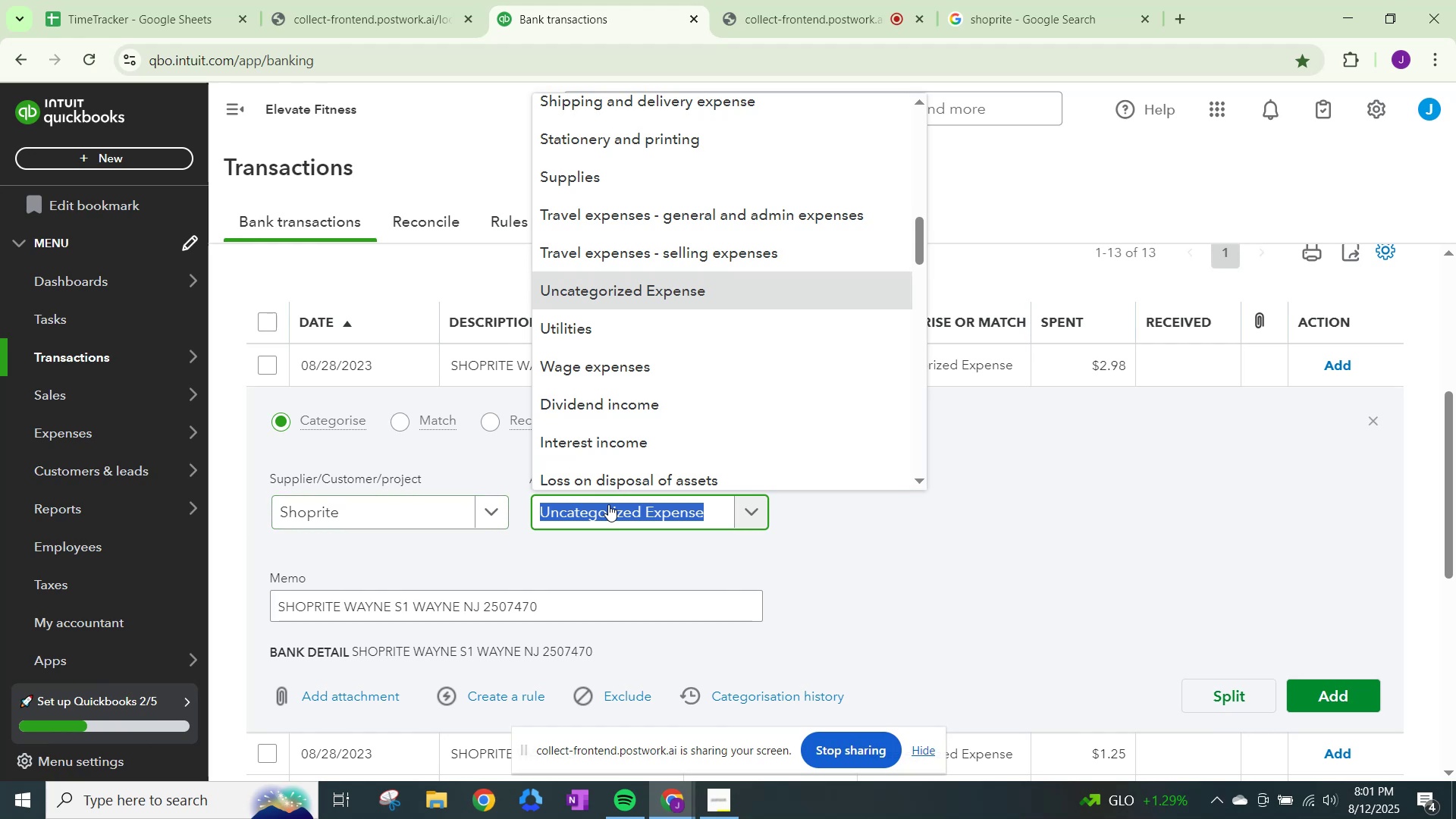 
type(other)
 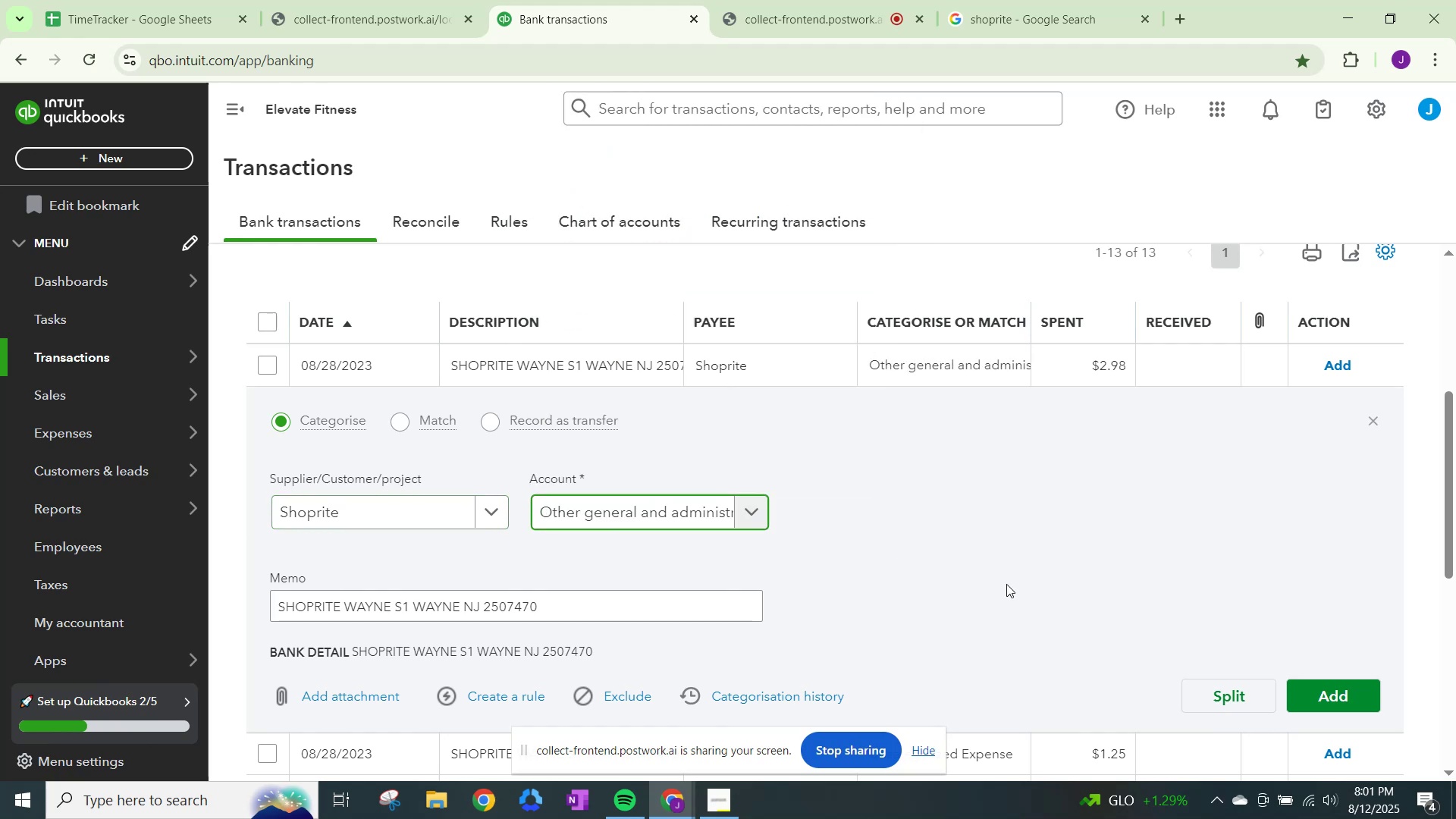 
left_click([1336, 692])
 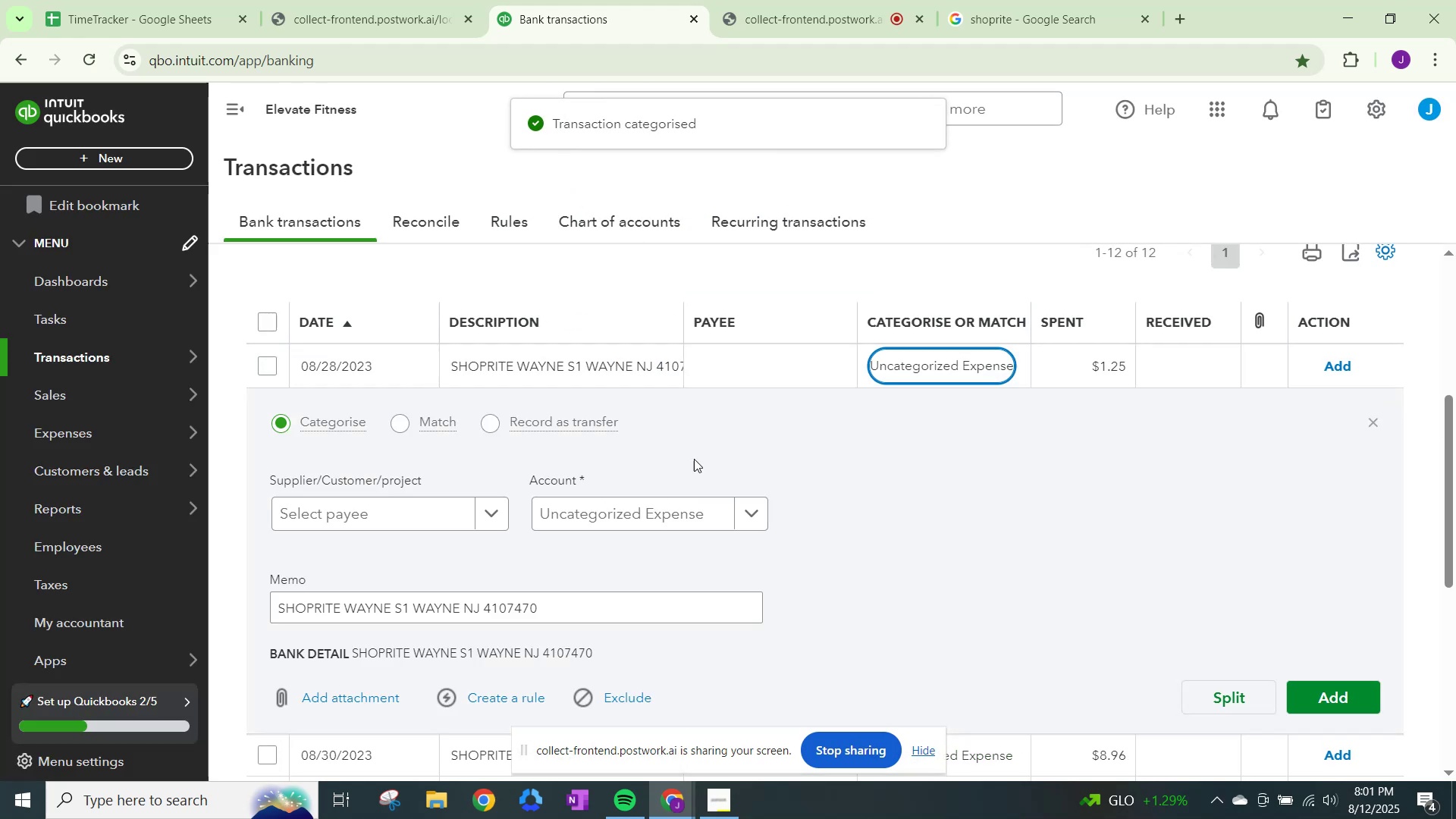 
left_click([484, 508])
 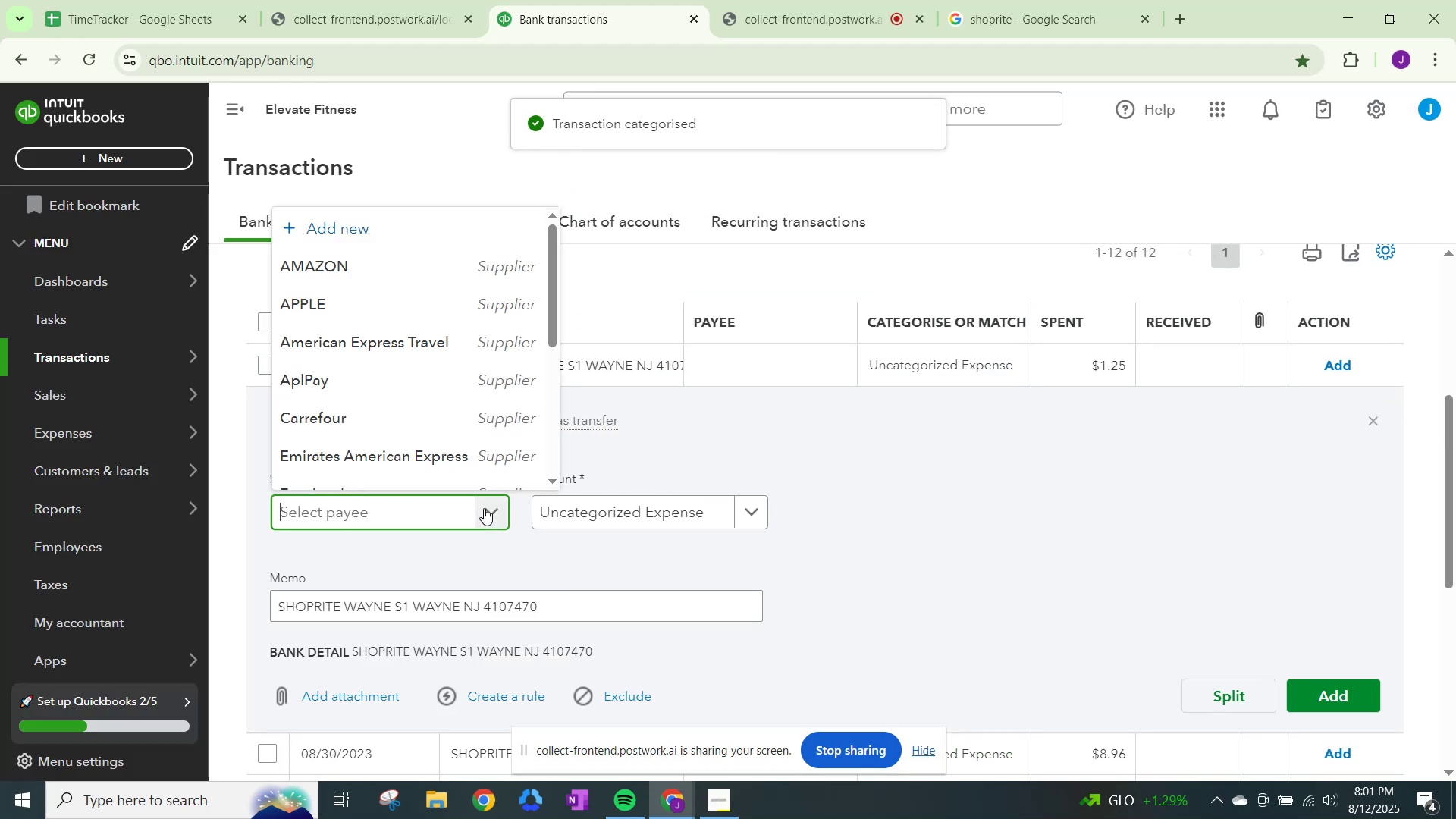 
type(shop)
 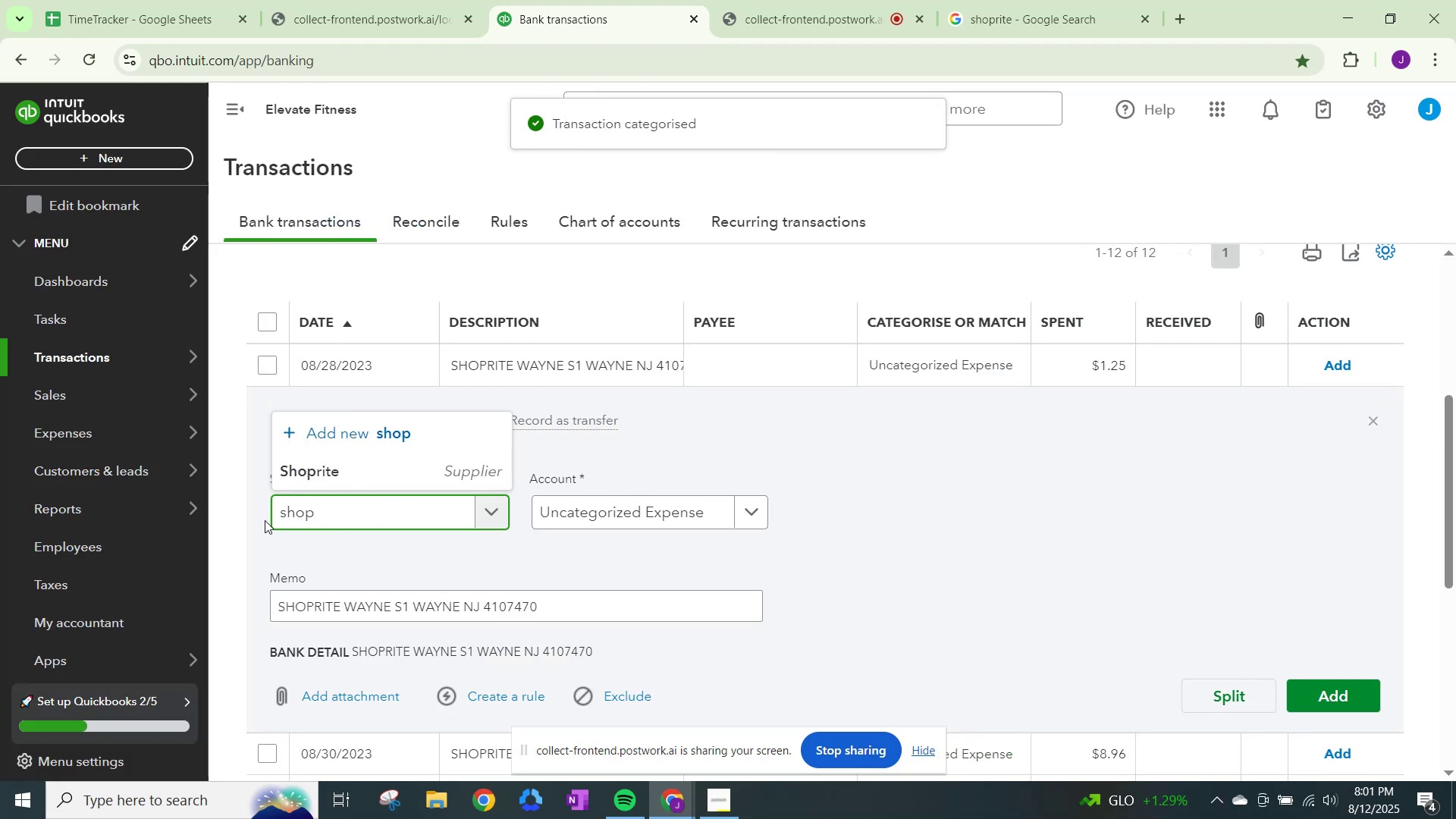 
left_click([299, 466])
 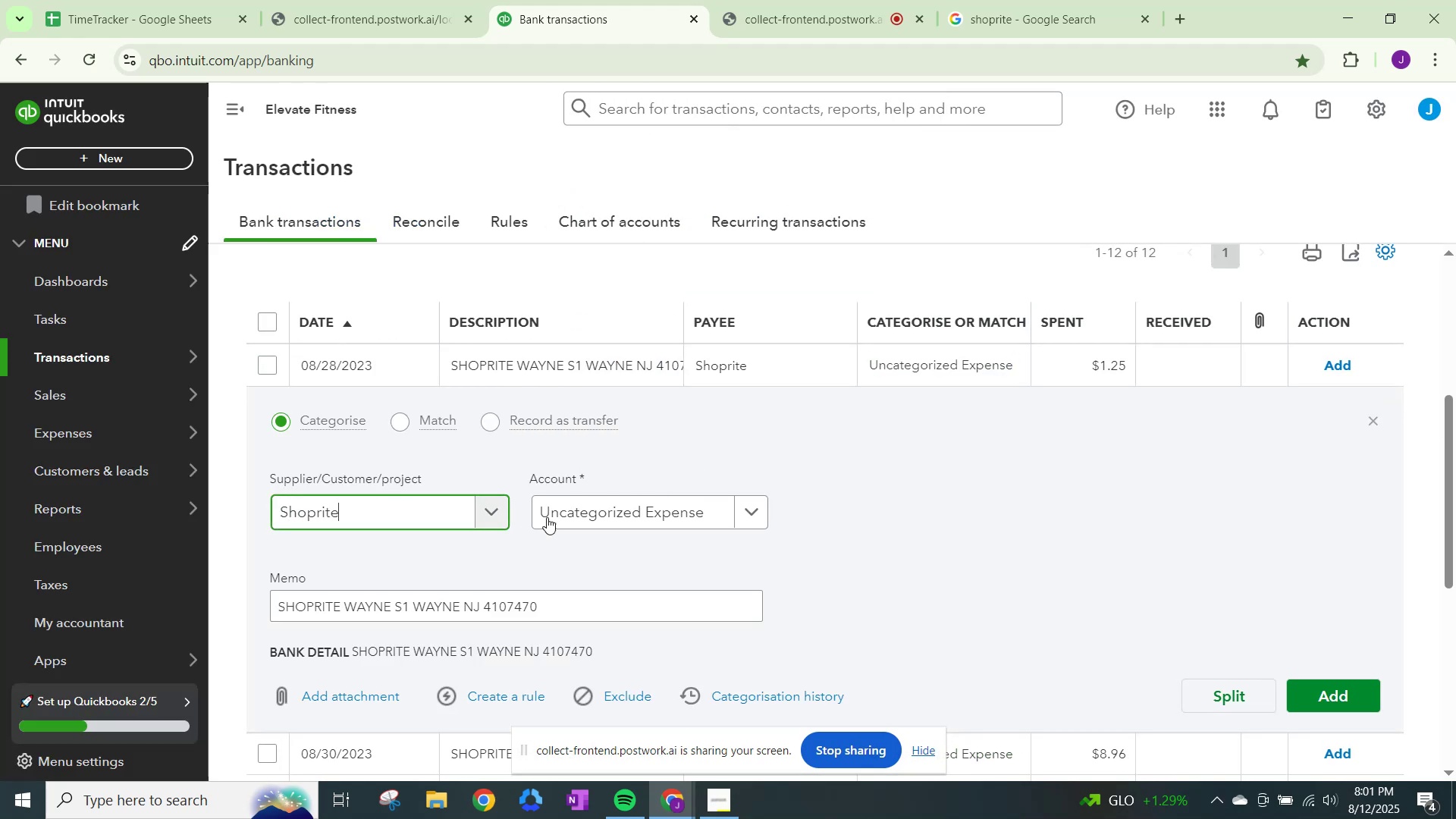 
left_click([582, 519])
 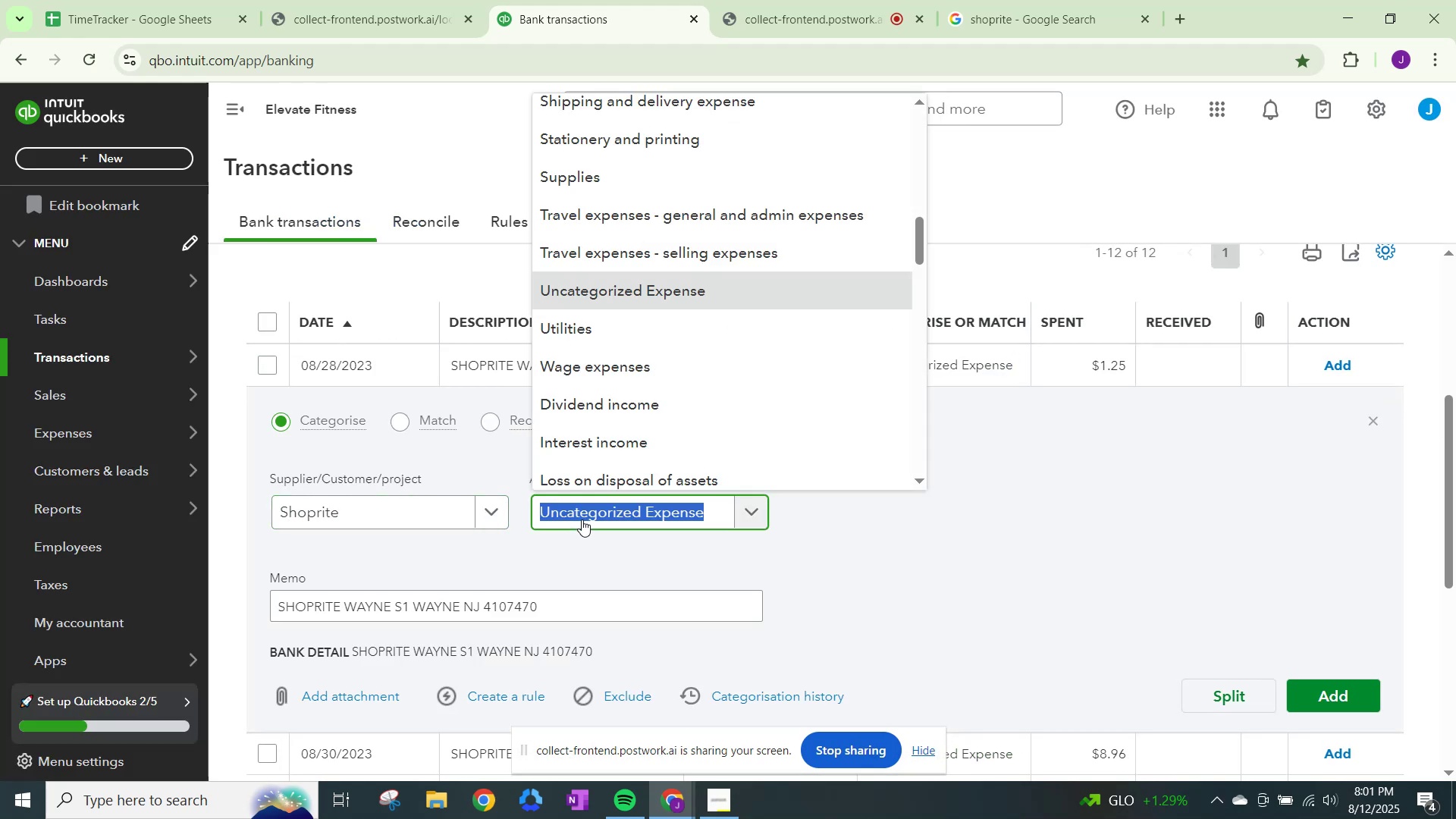 
type(other)
 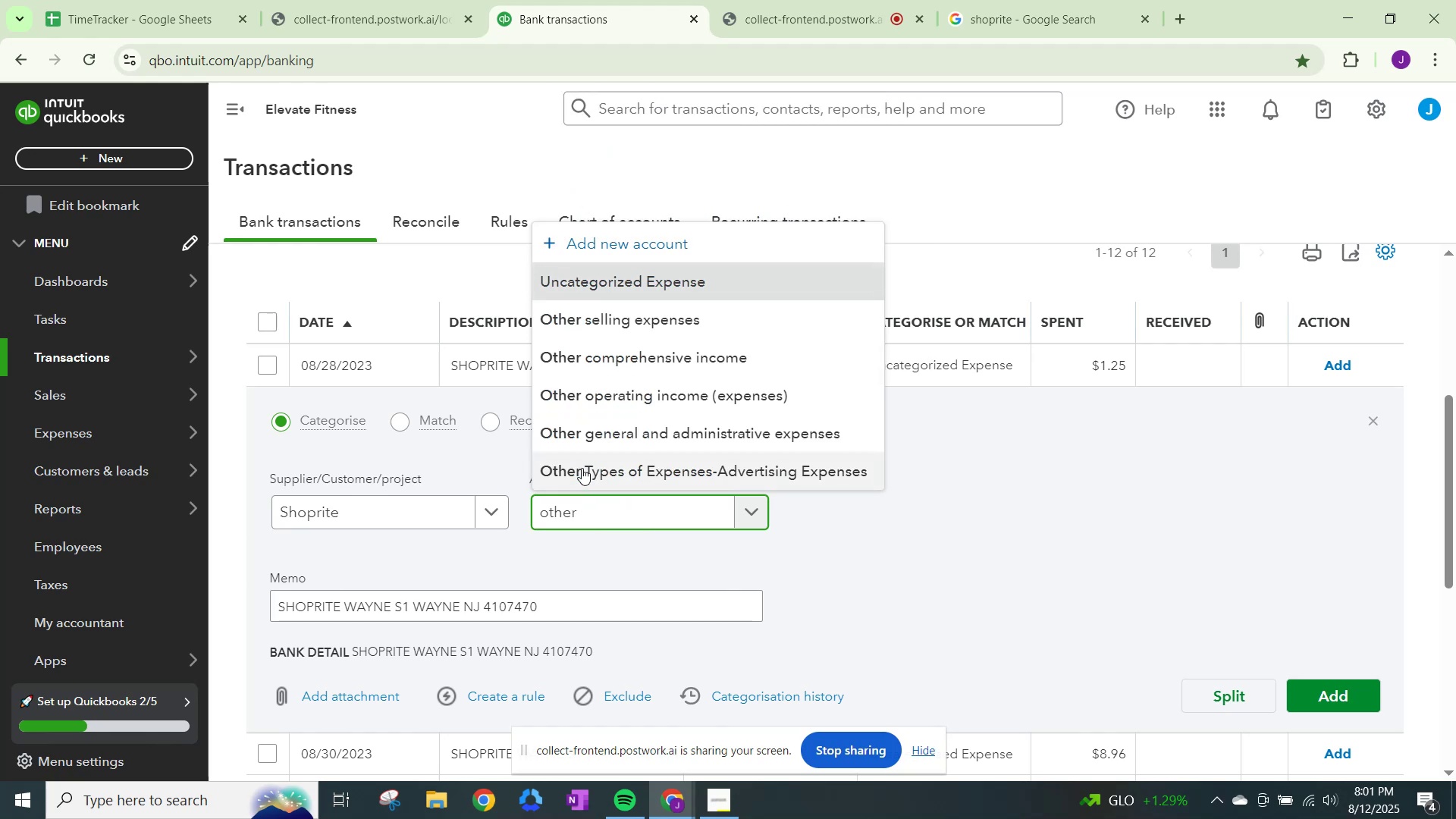 
left_click([598, 438])
 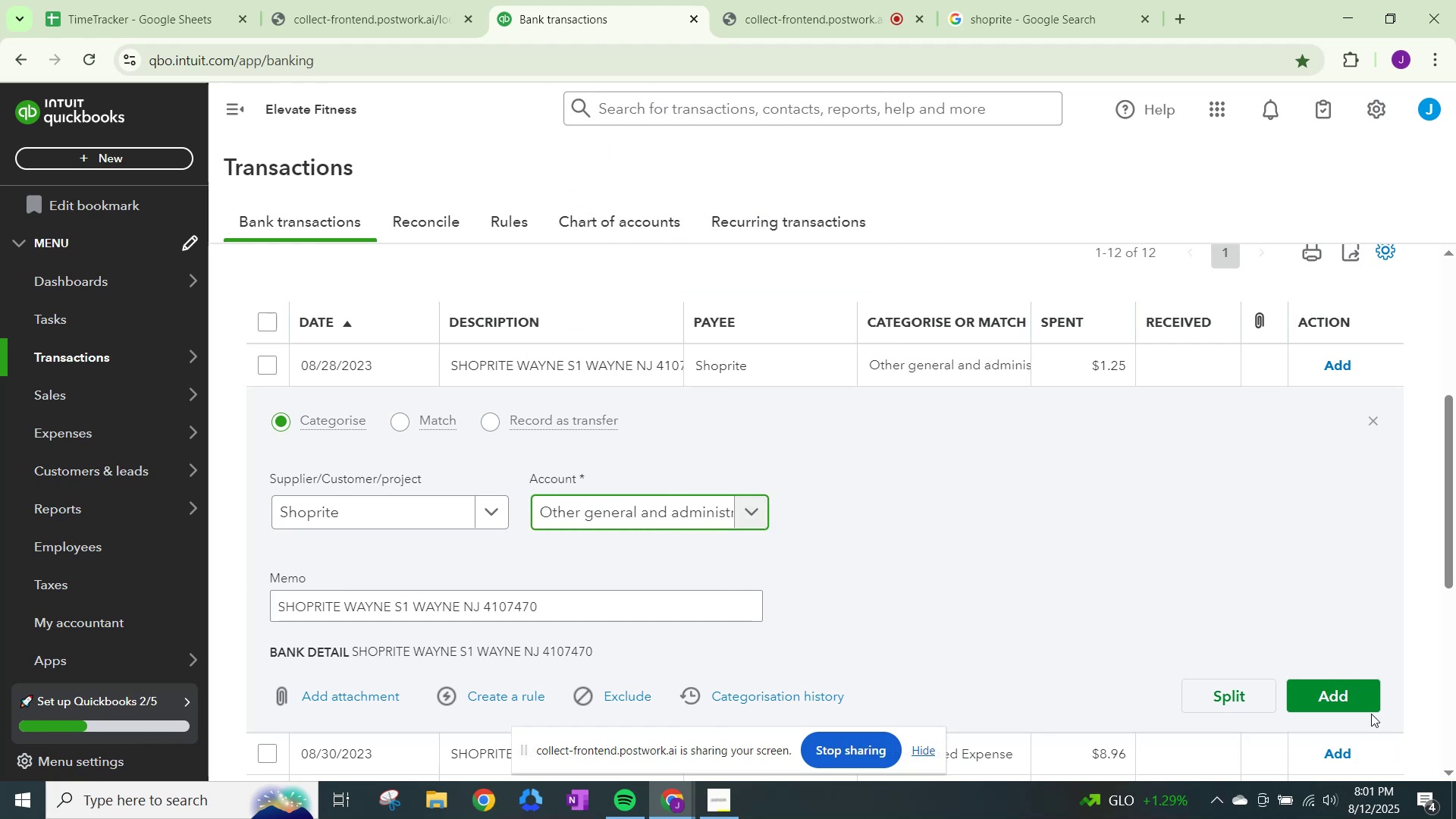 
left_click([1361, 704])
 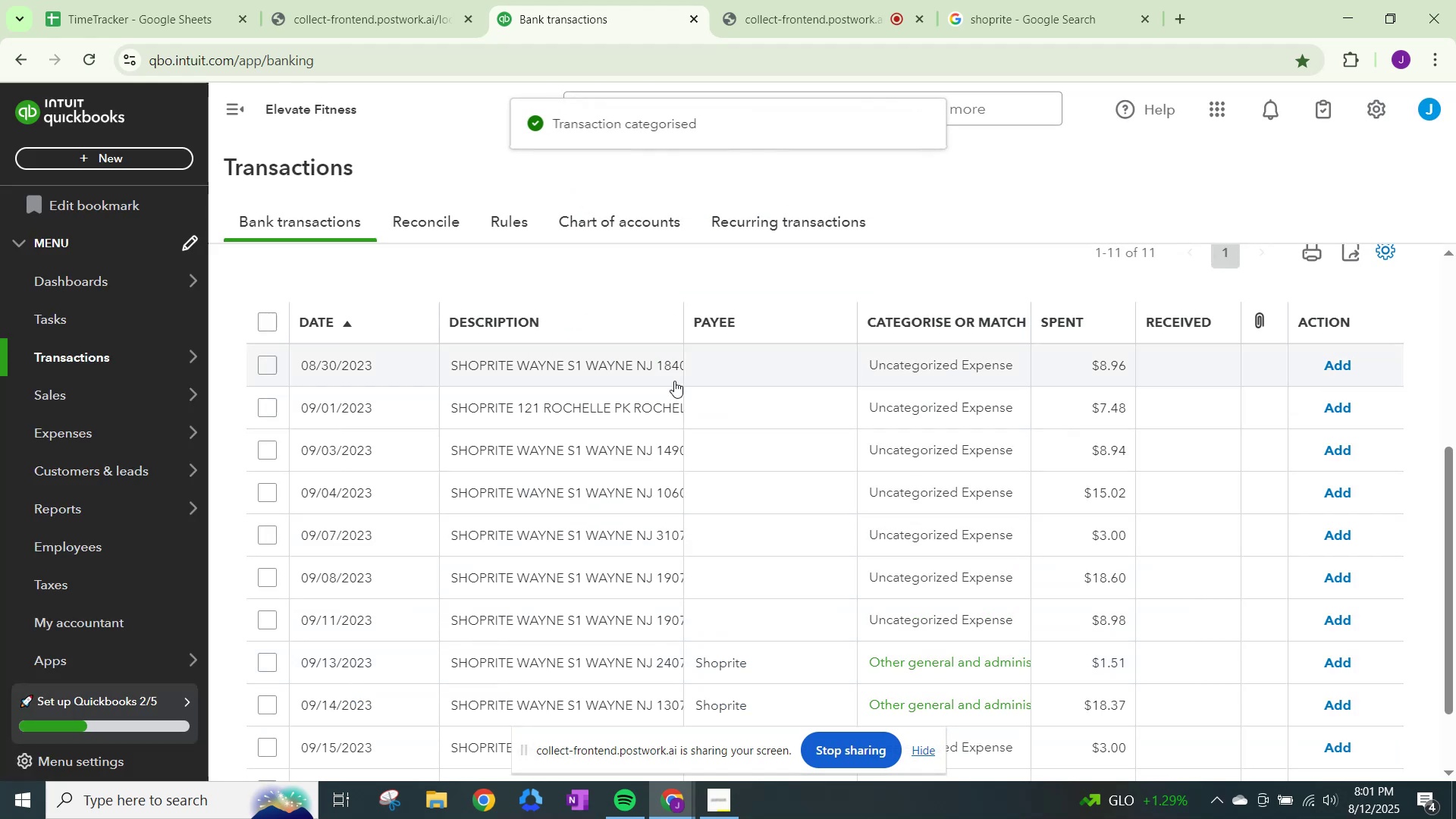 
left_click([896, 364])
 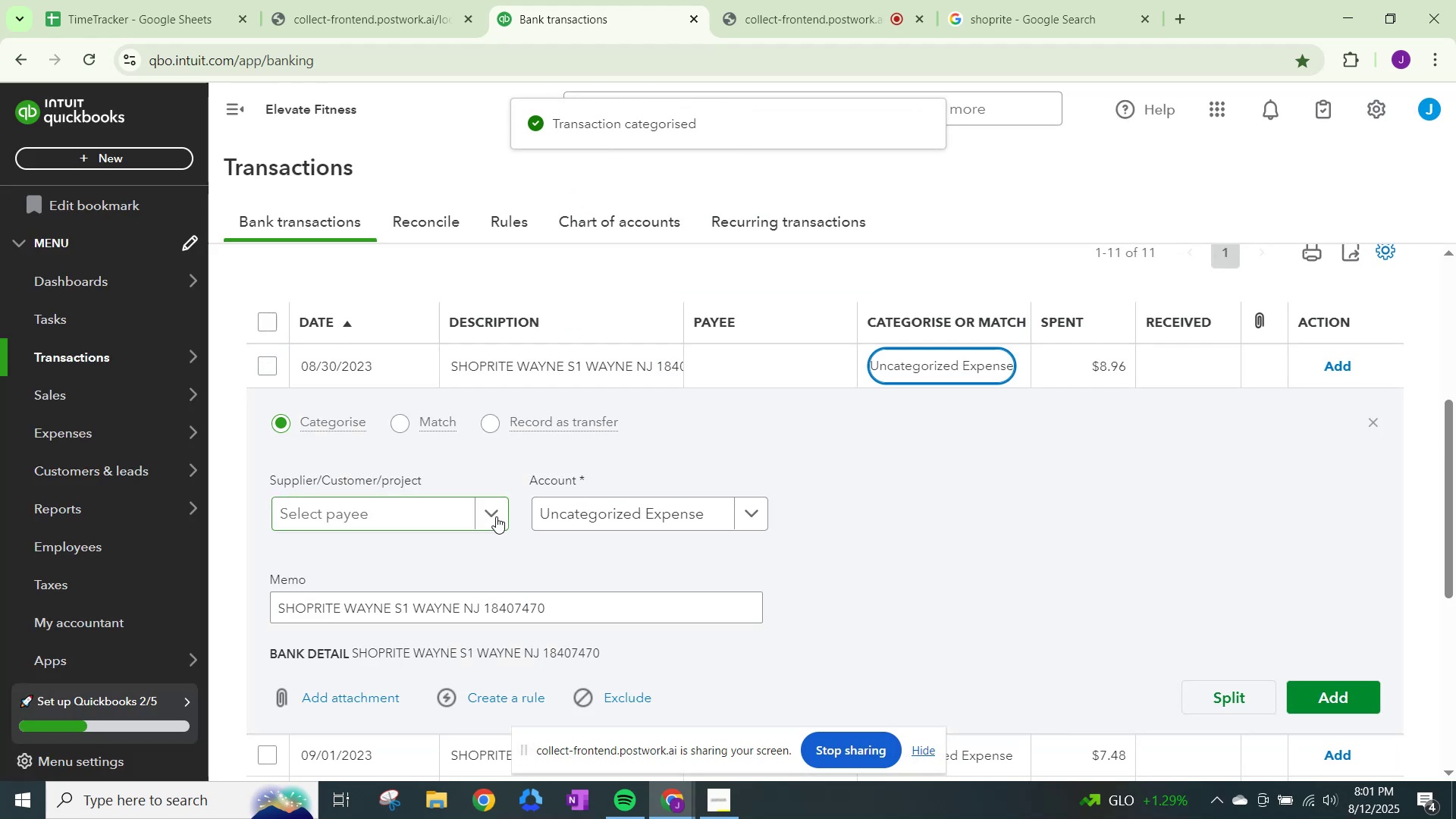 
left_click([506, 513])
 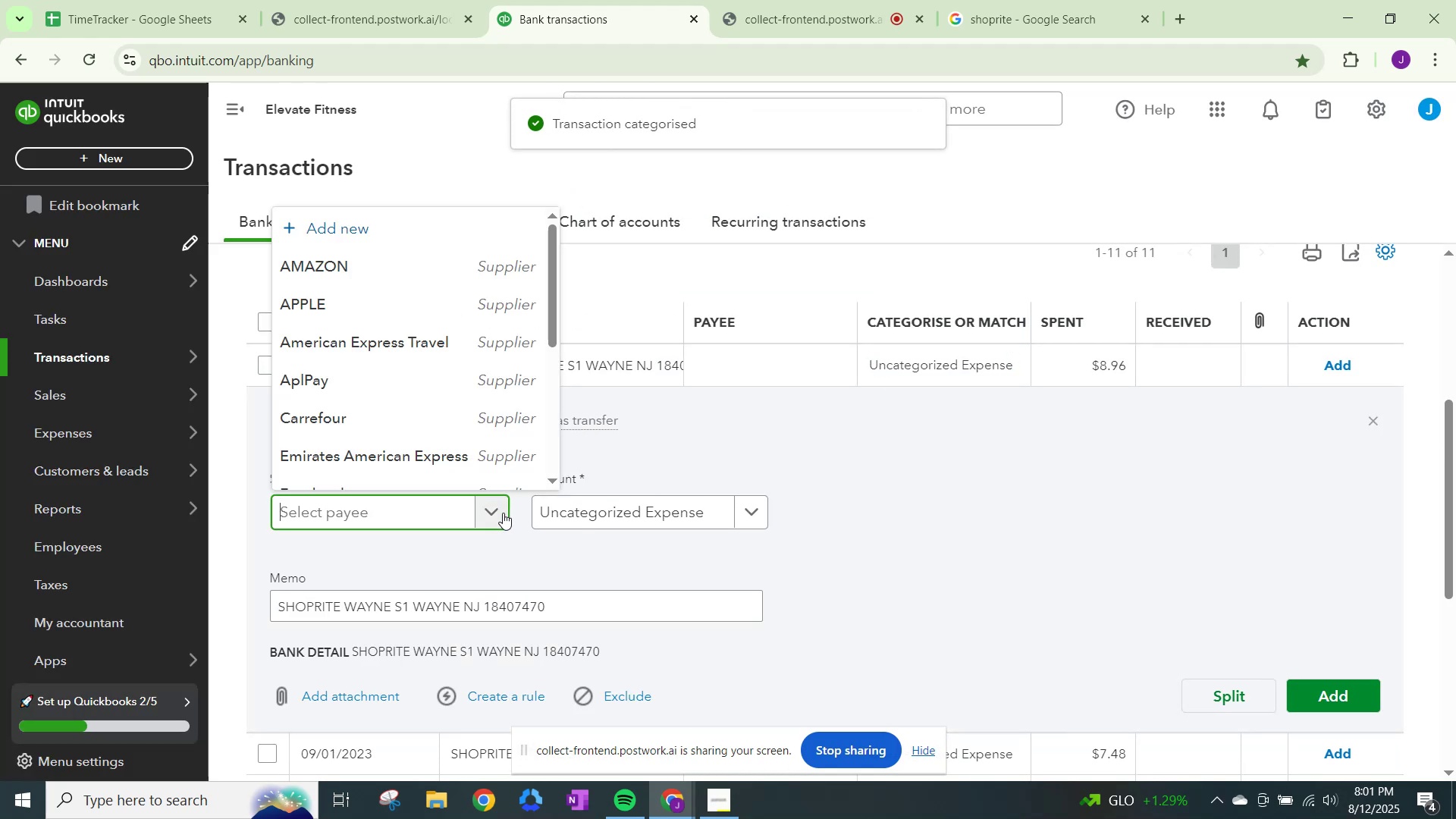 
type(shop)
 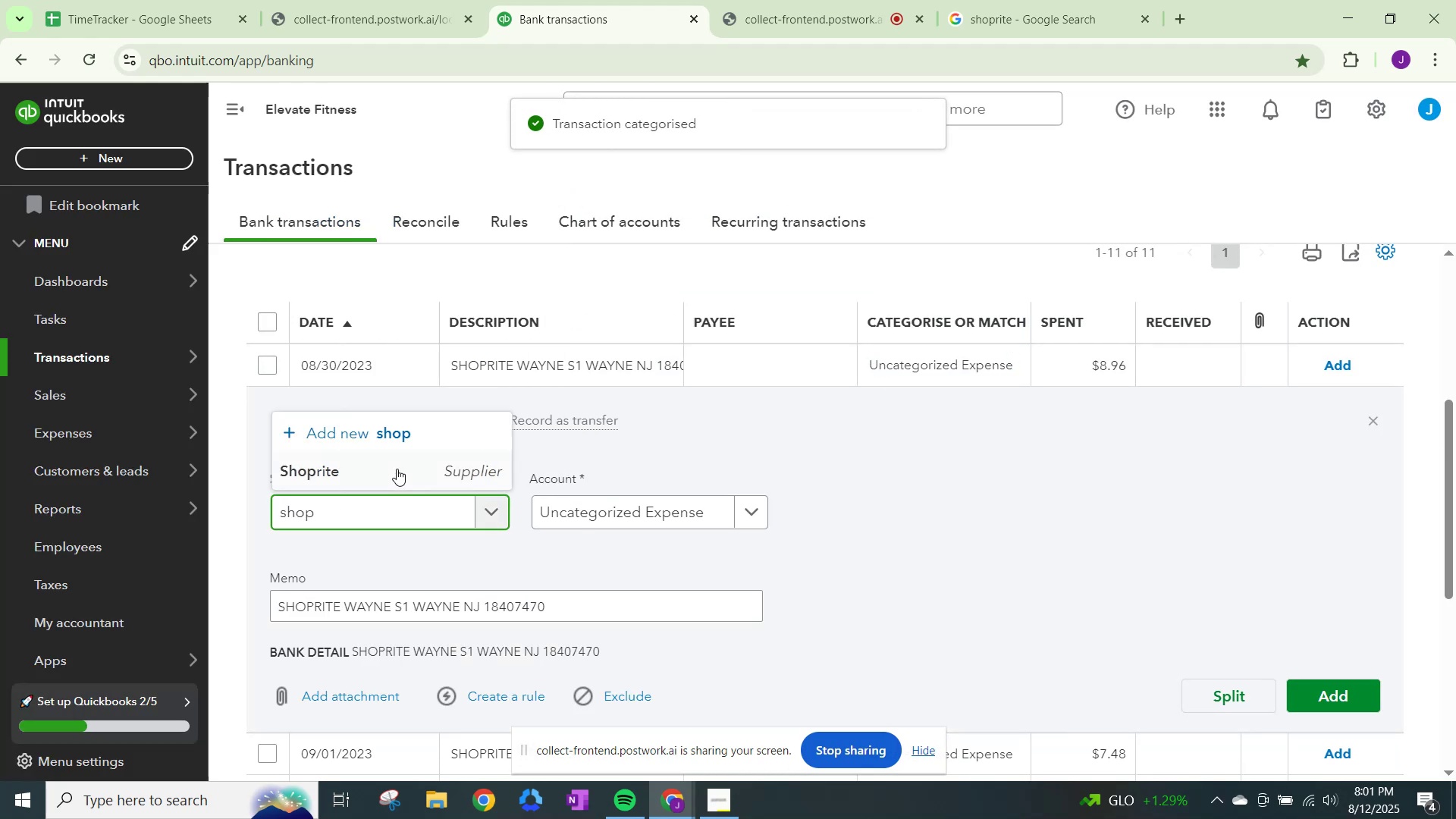 
left_click([370, 461])
 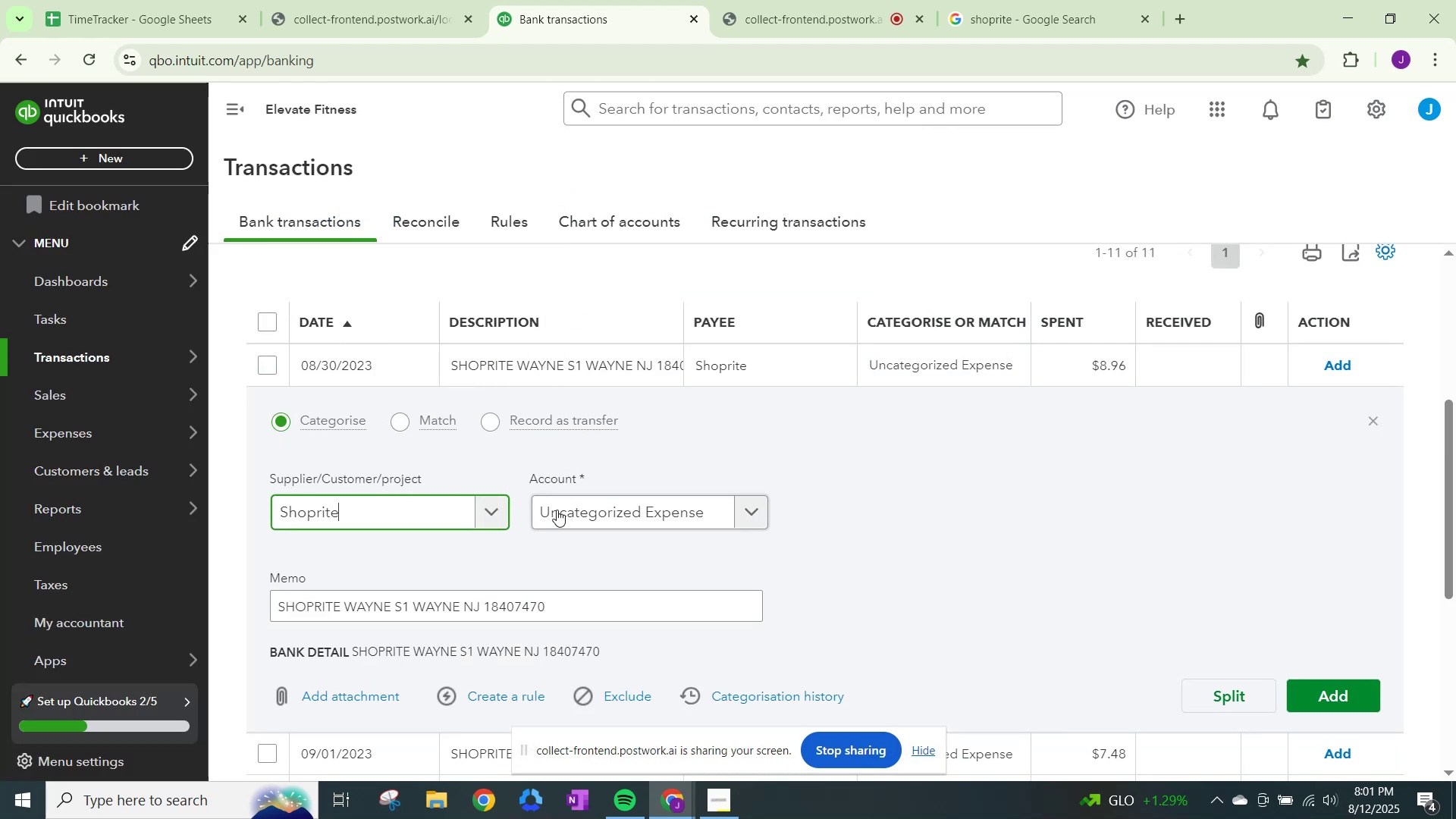 
left_click([579, 511])
 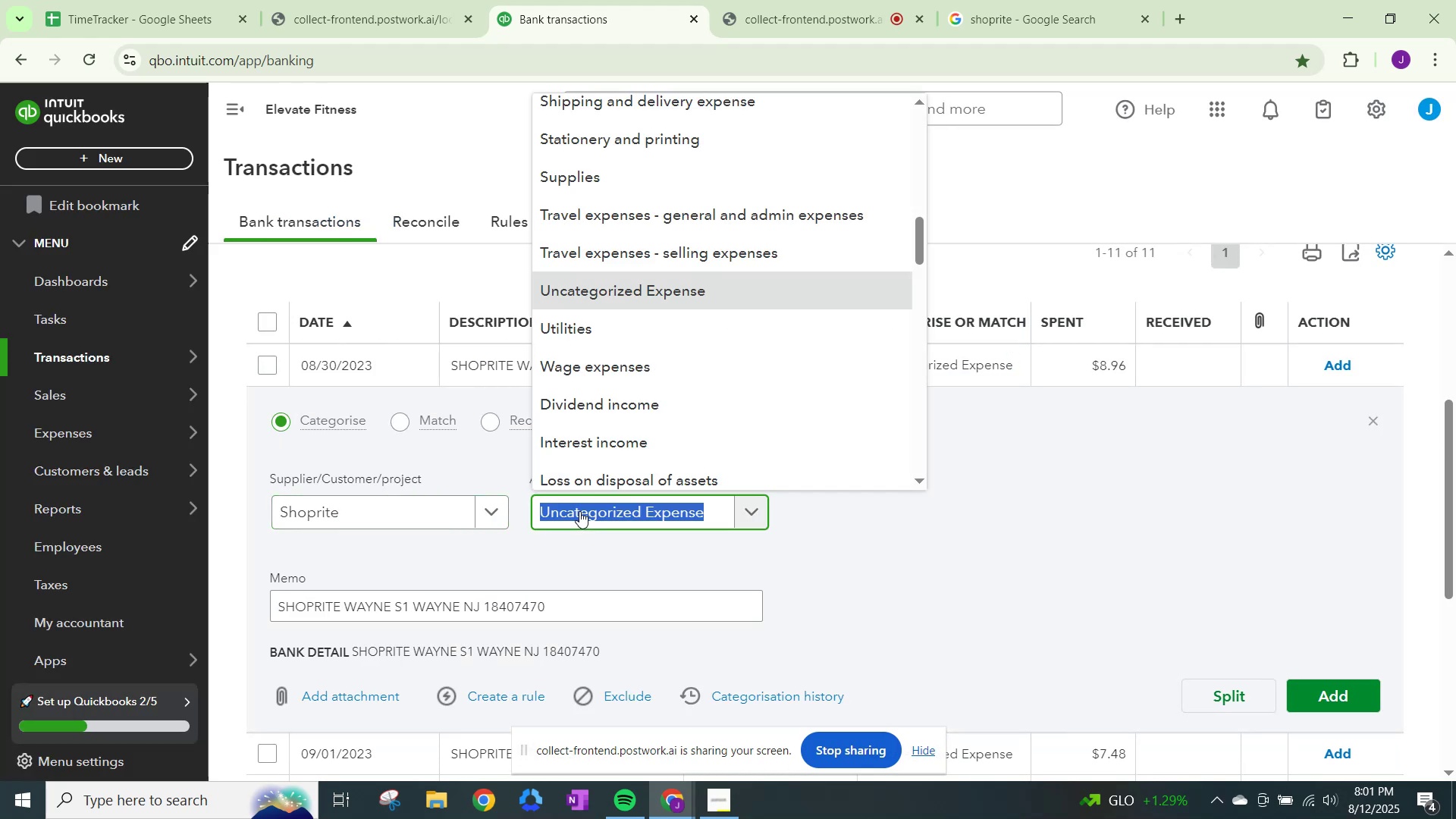 
type(other)
 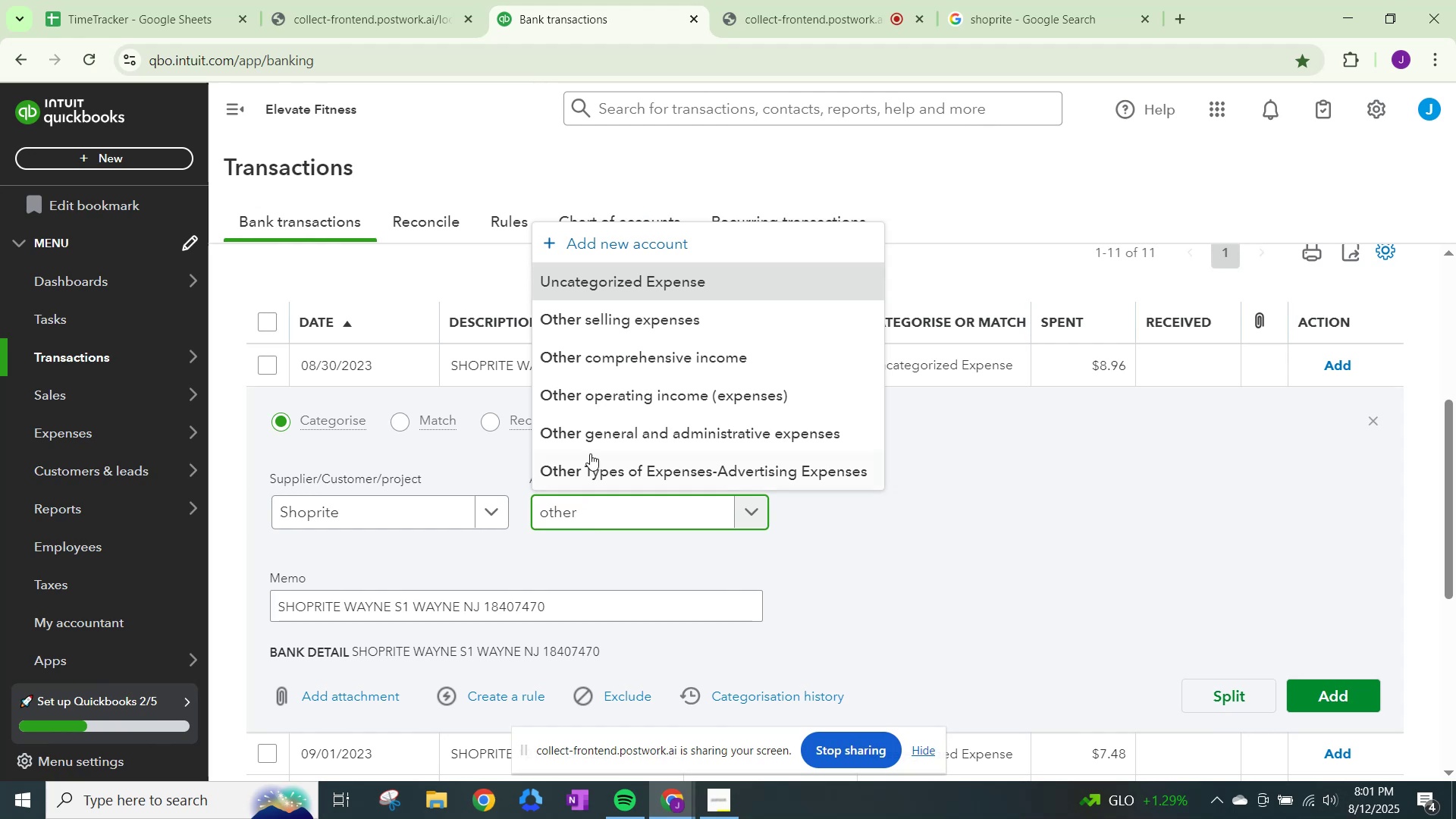 
left_click([593, 431])
 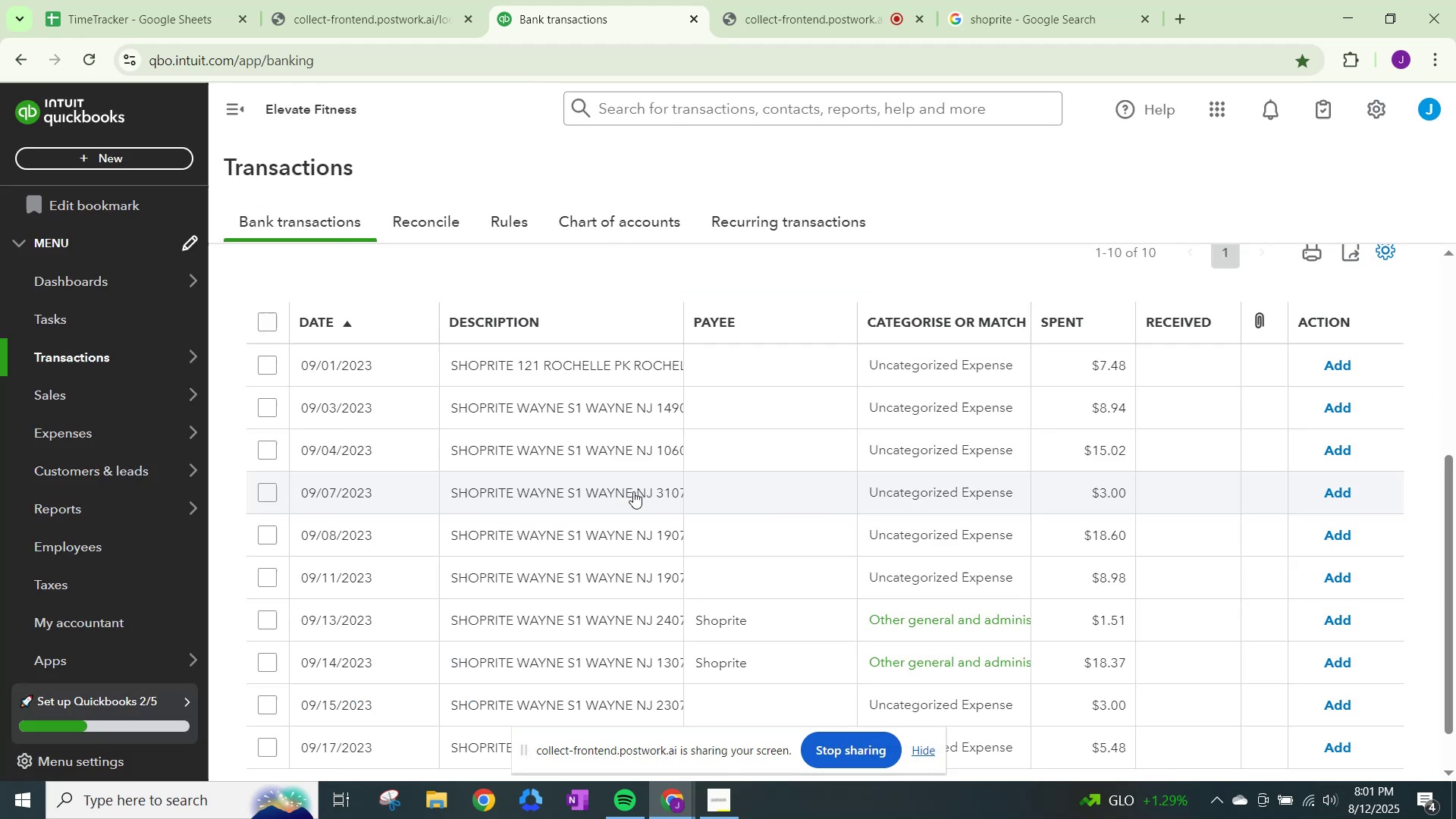 
left_click([906, 359])
 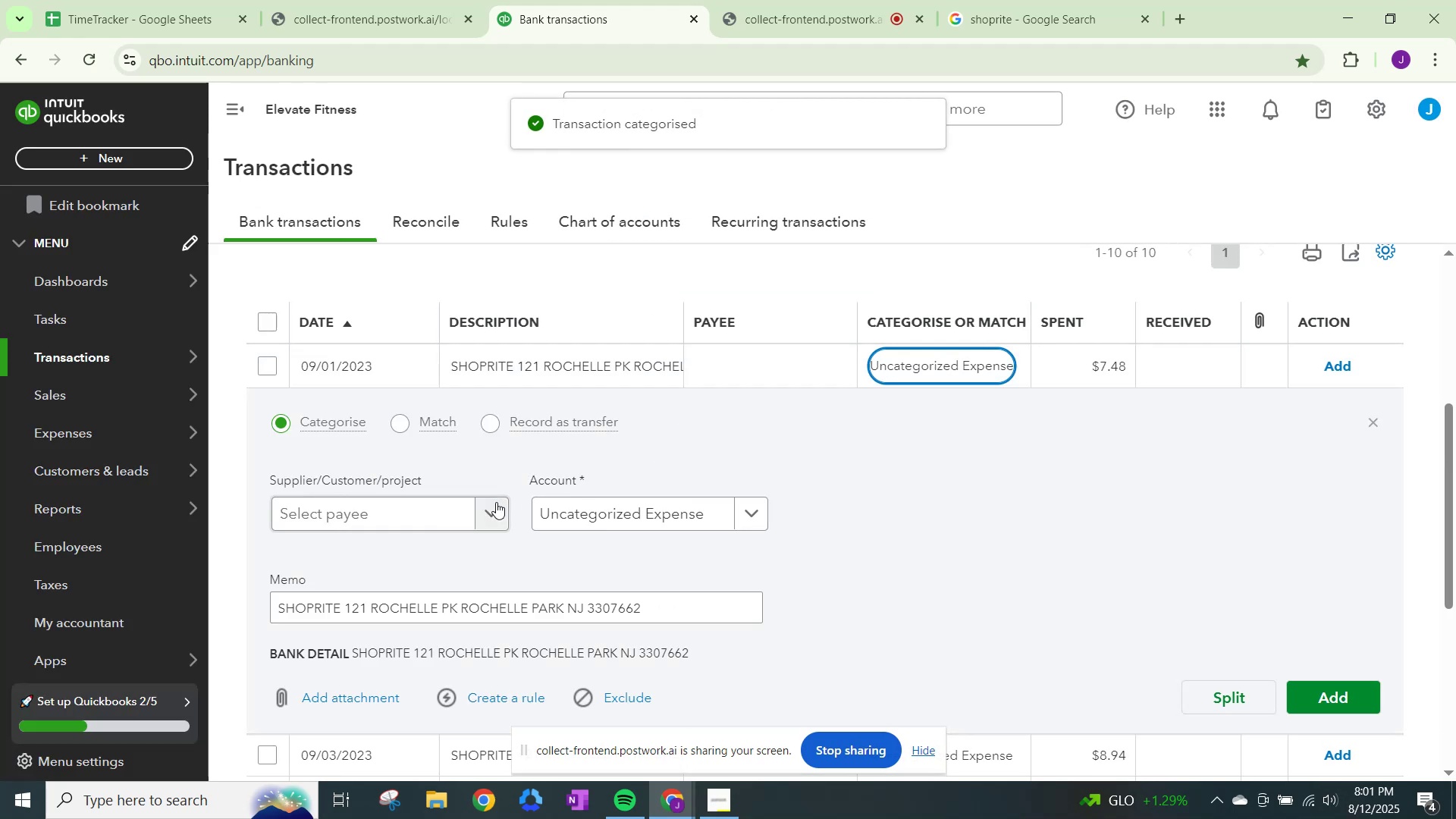 
left_click([496, 506])
 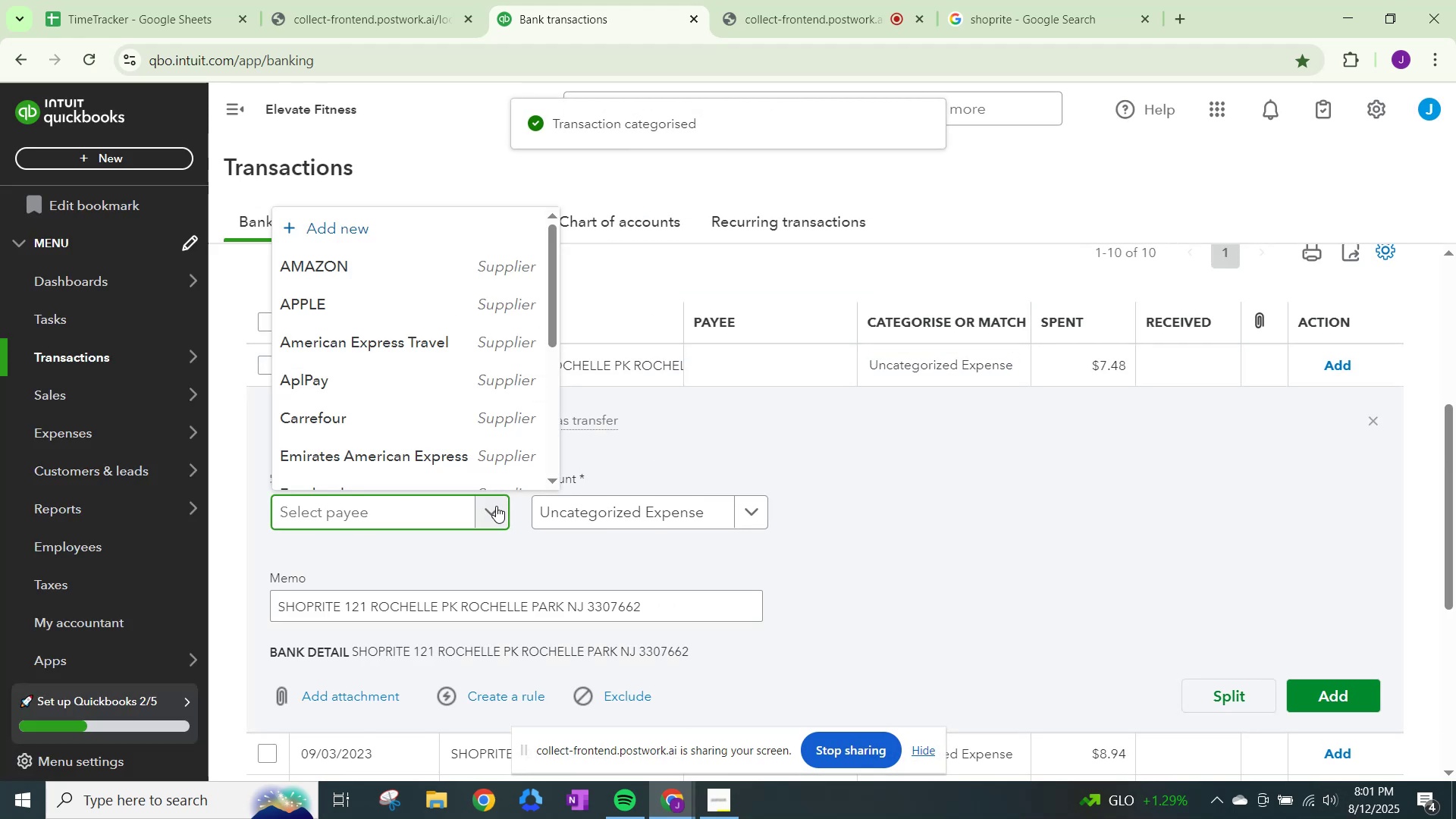 
type(shop)
 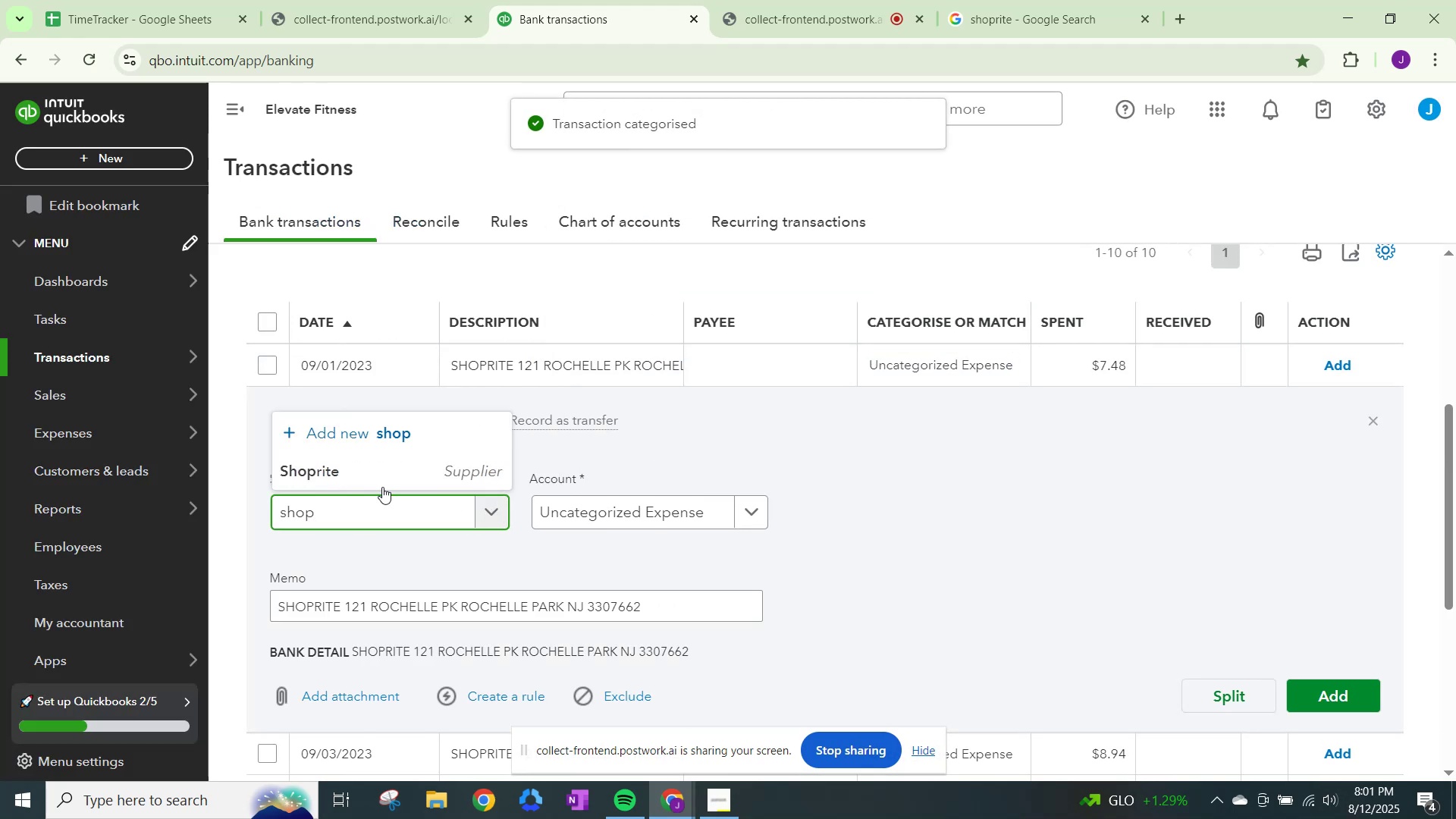 
left_click([368, 466])
 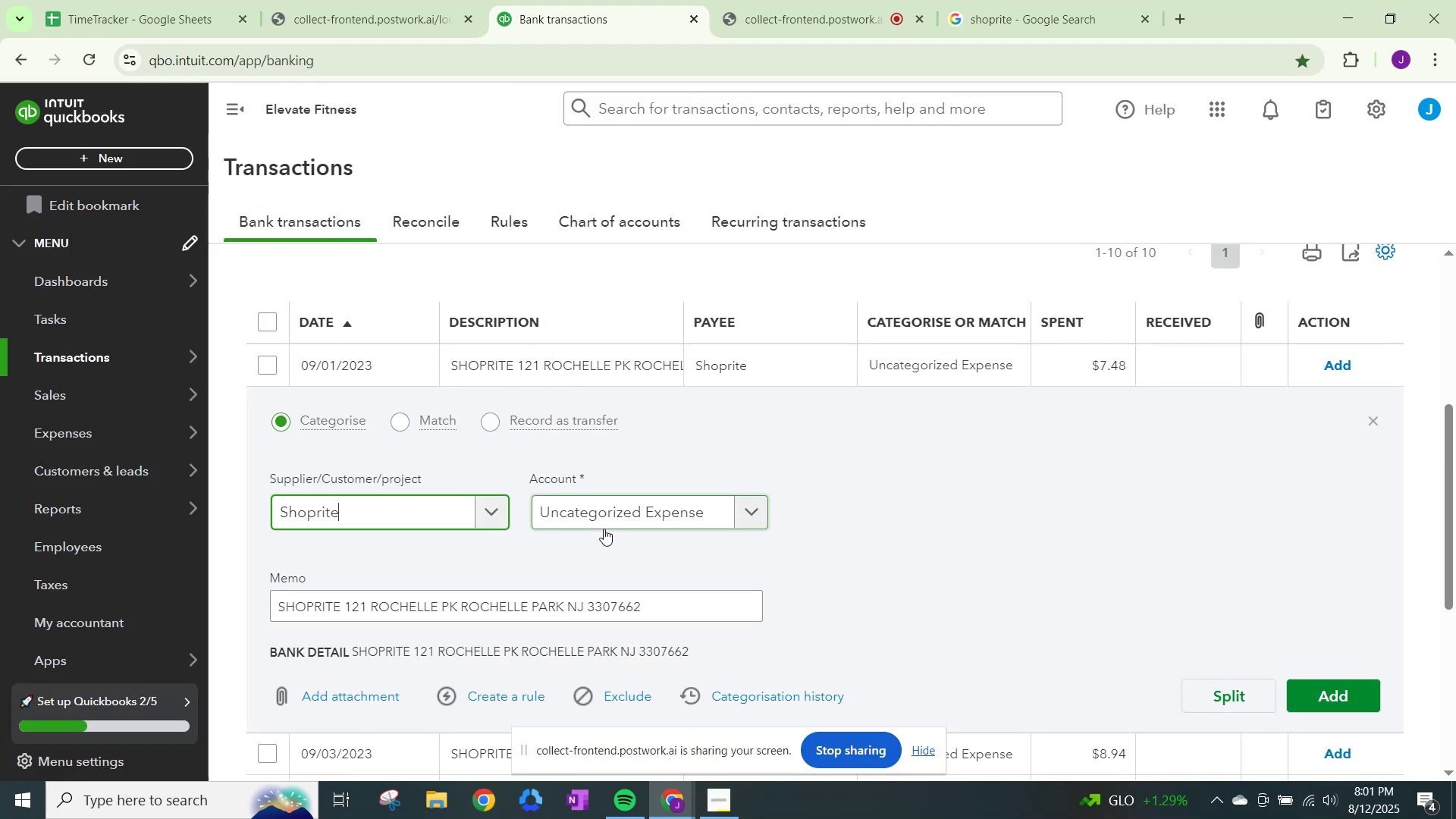 
left_click([607, 510])
 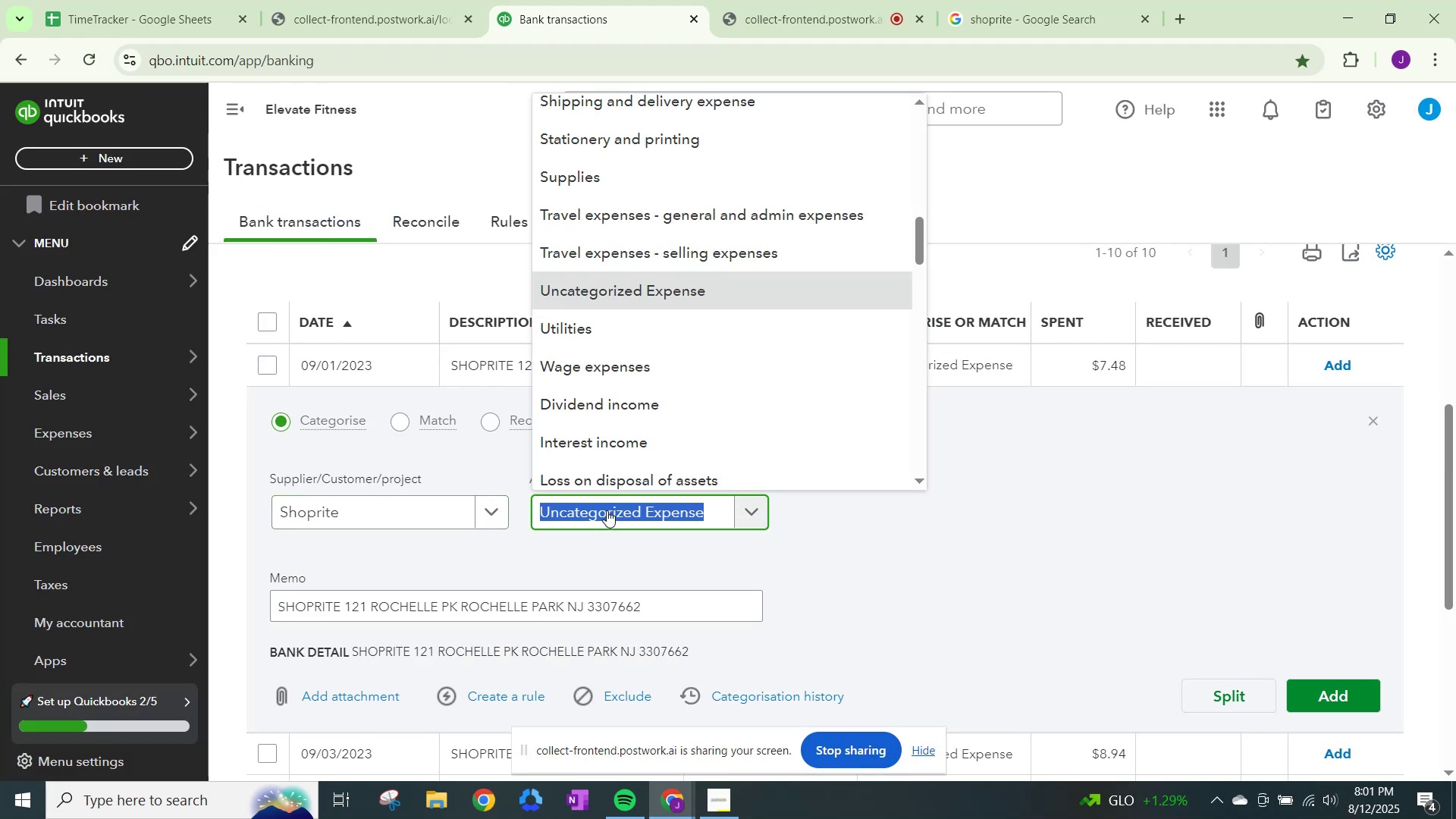 
type(other)
 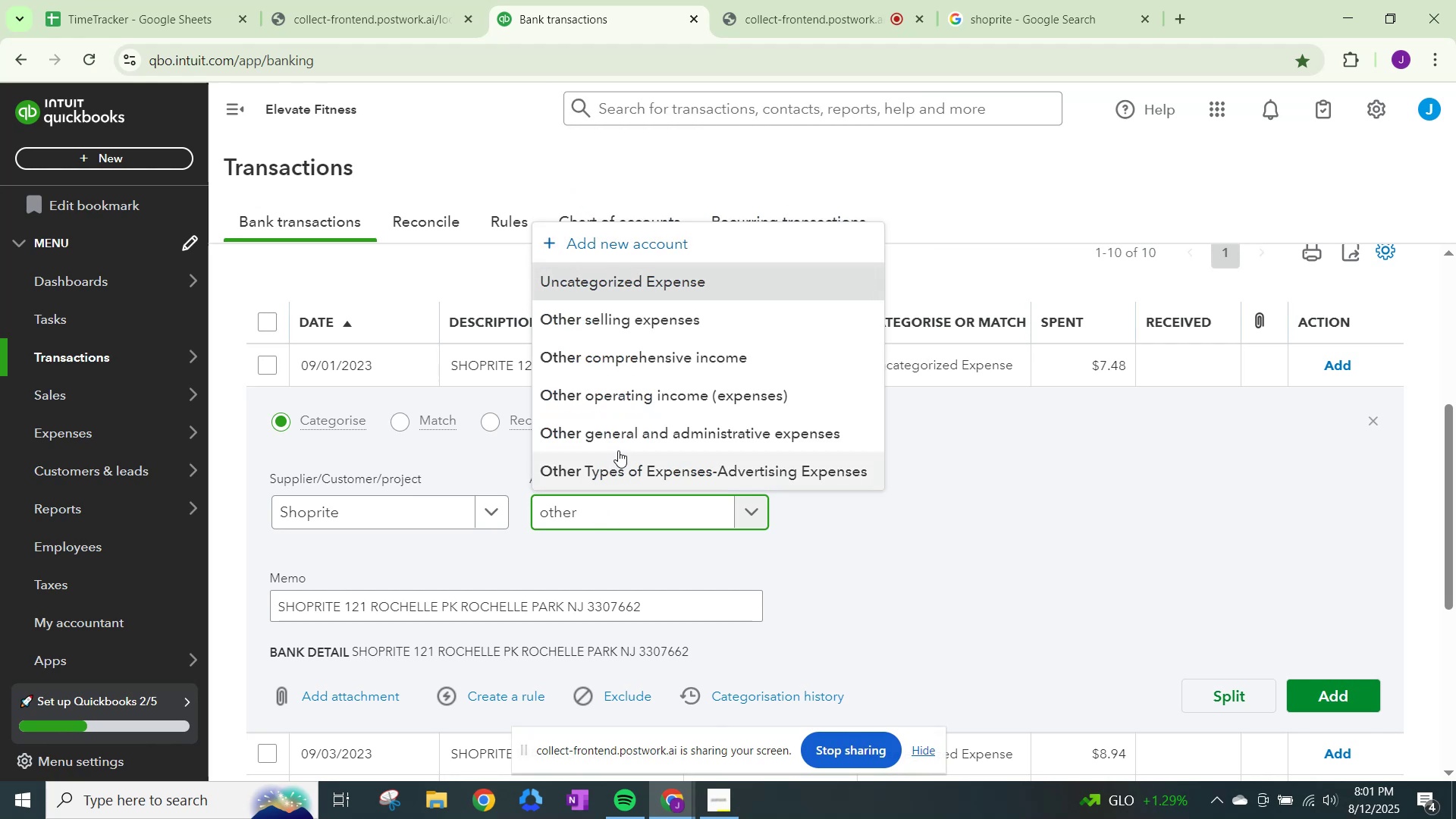 
left_click([624, 441])
 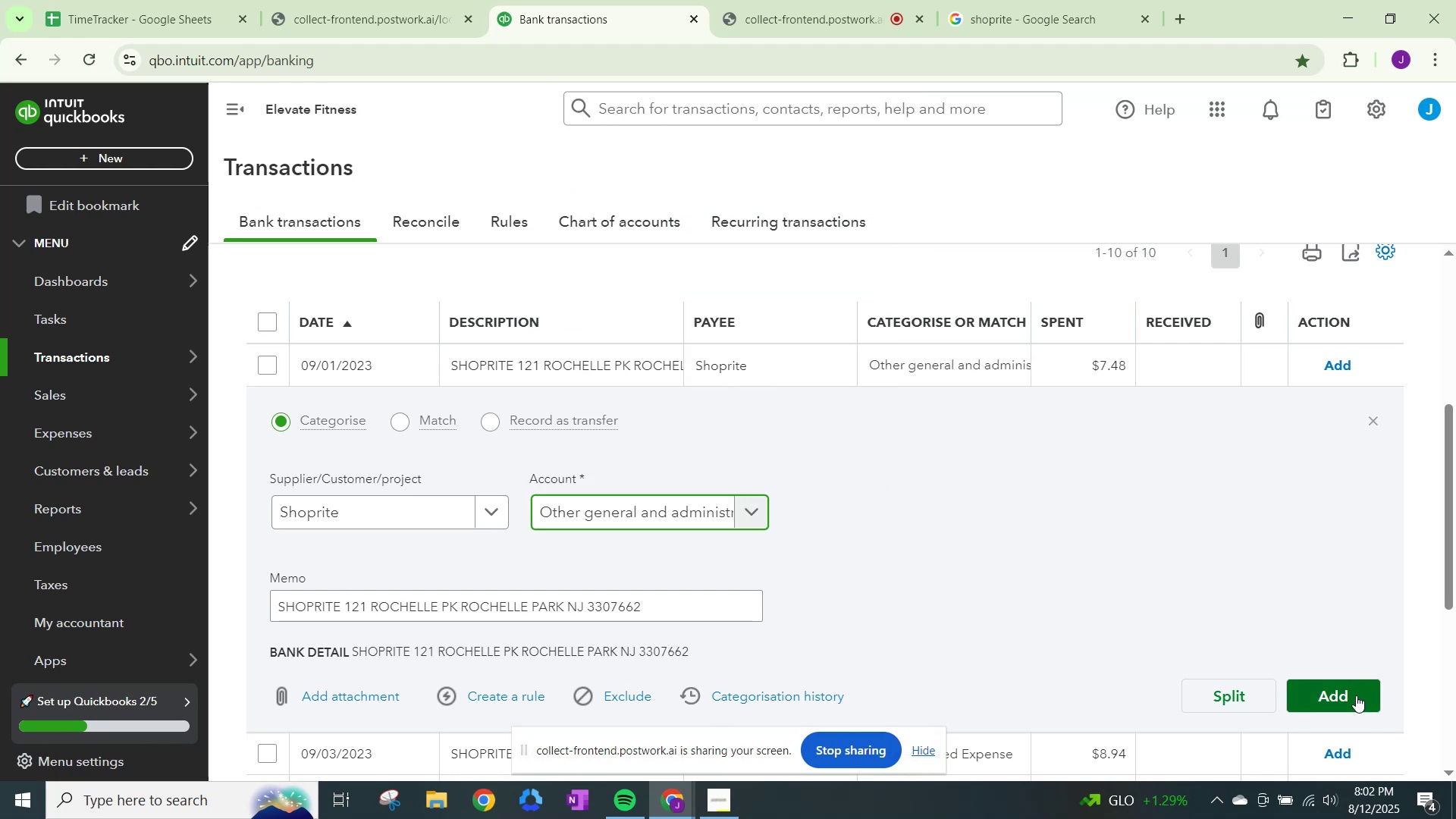 
left_click([1348, 690])
 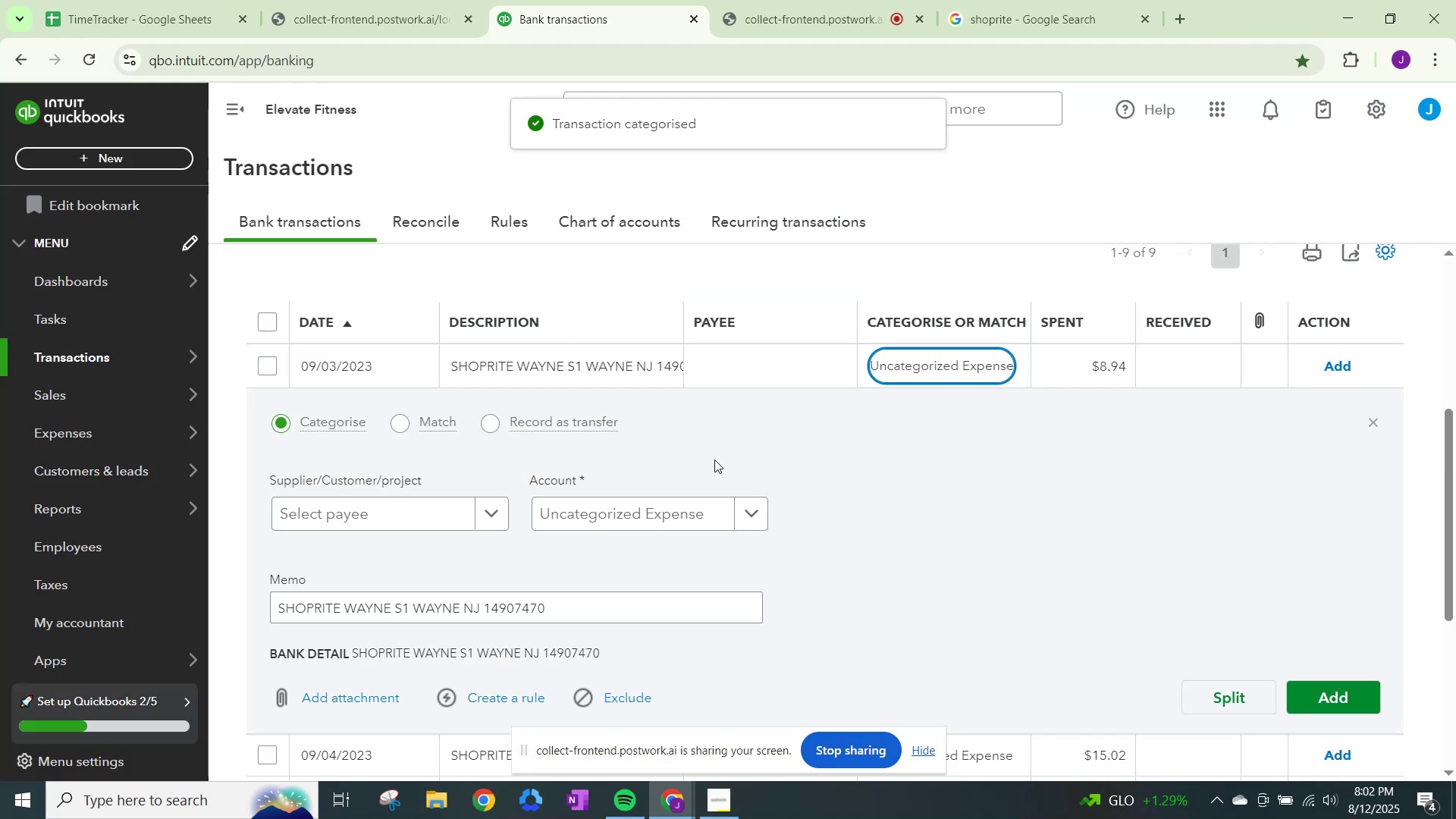 
left_click([494, 517])
 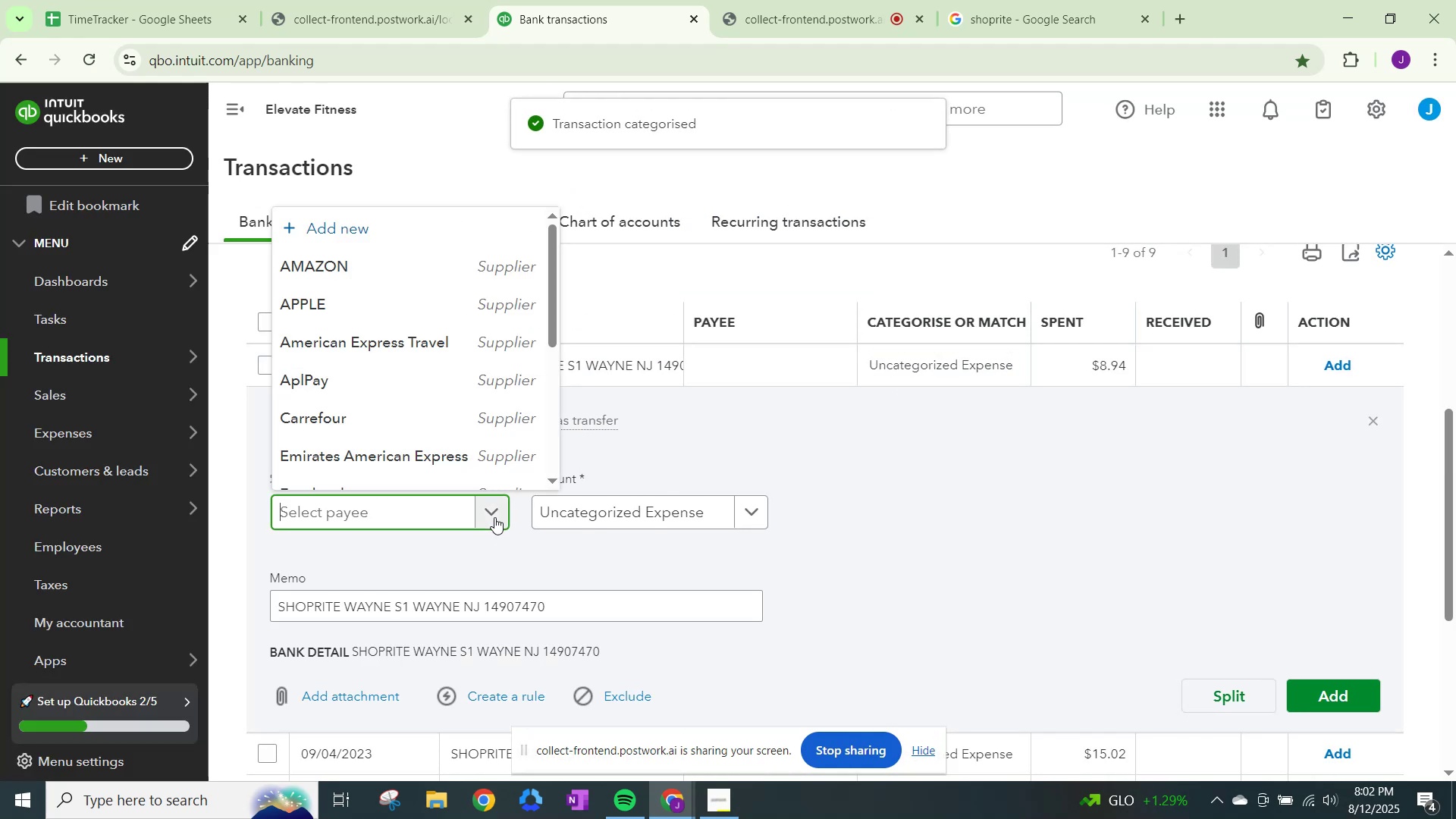 
type(hop)
key(Backspace)
key(Backspace)
key(Backspace)
key(Backspace)
type(shop)
 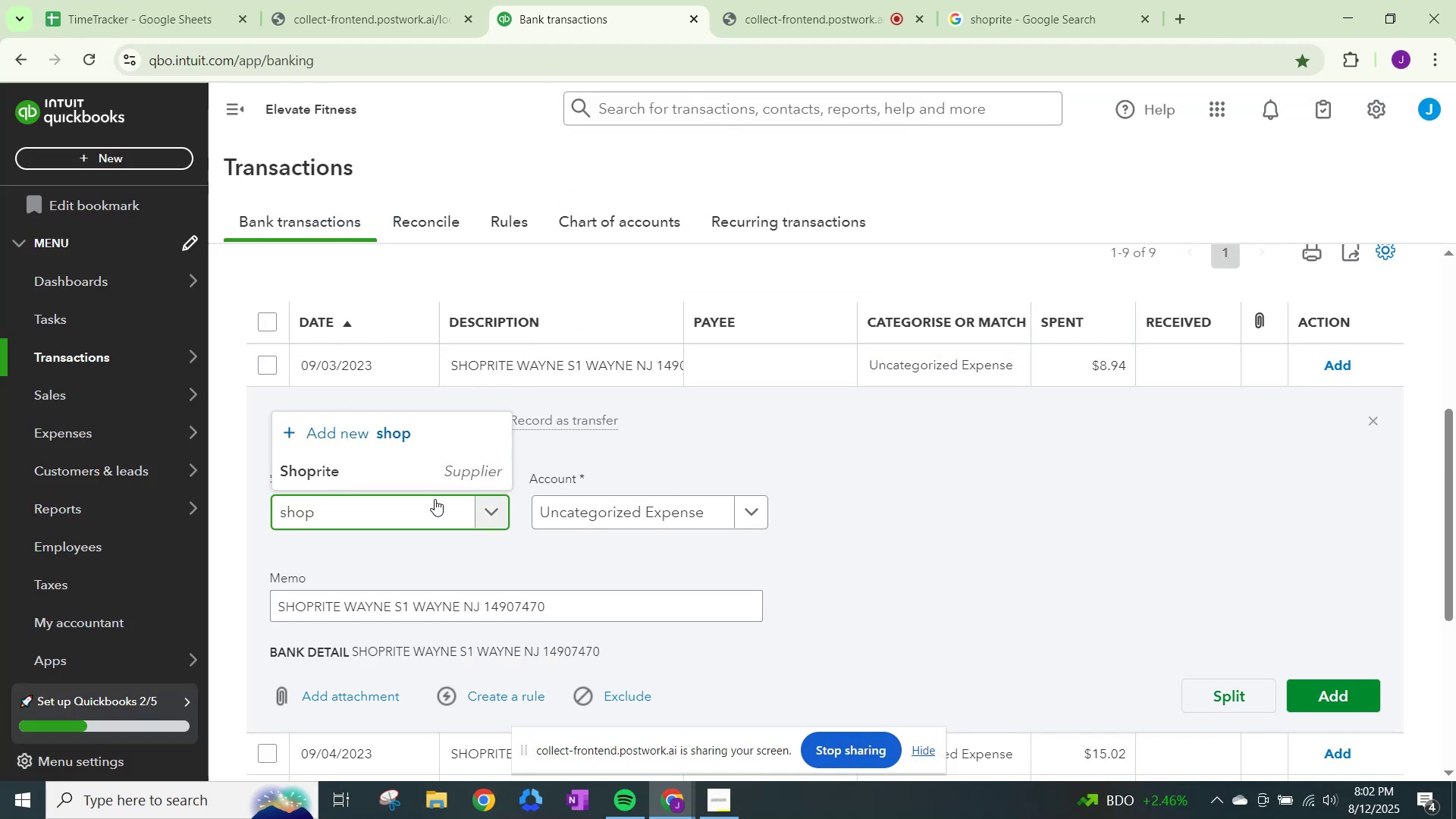 
left_click([417, 468])
 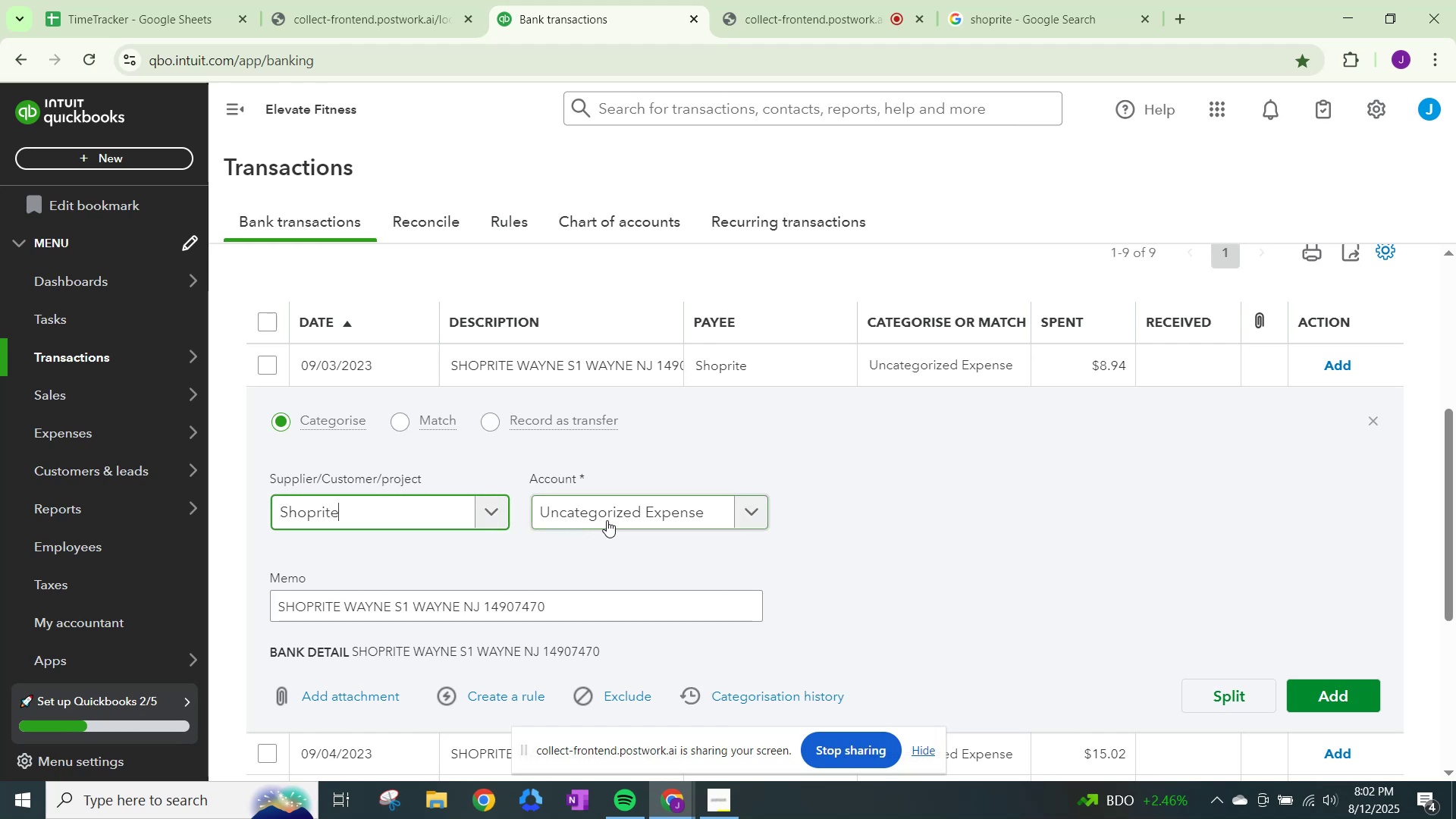 
left_click([612, 518])
 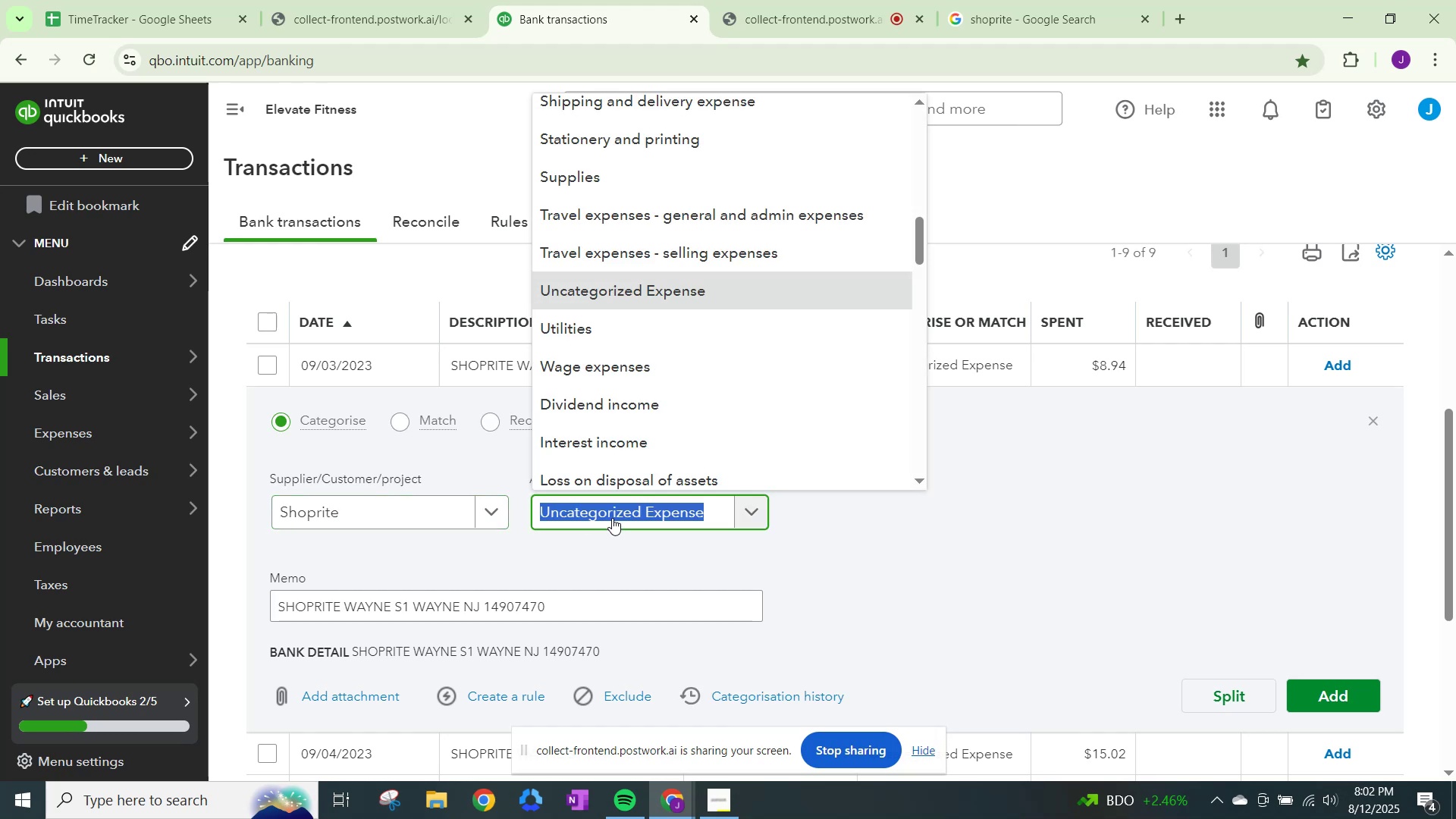 
type(other)
 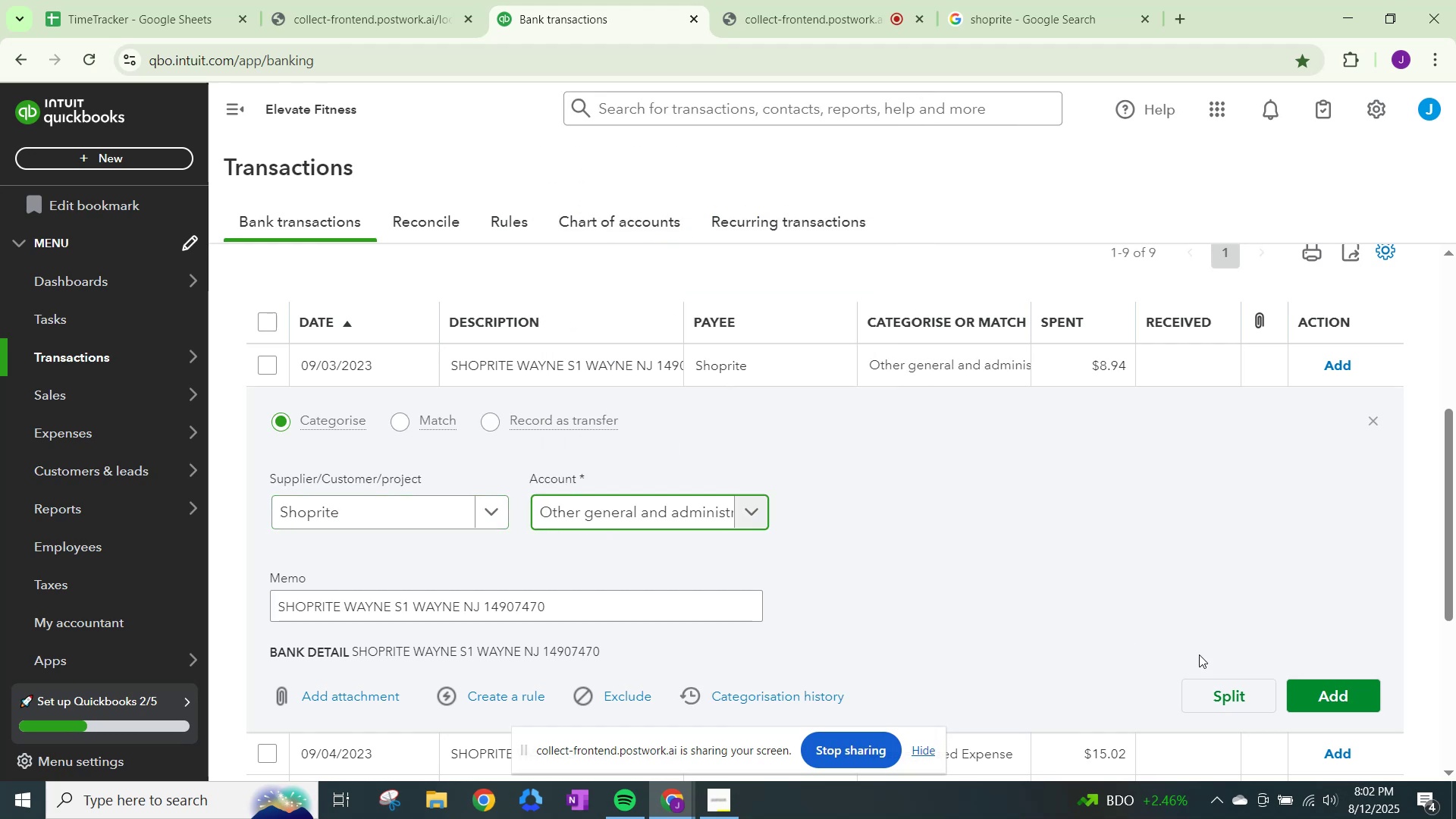 
left_click([1313, 681])
 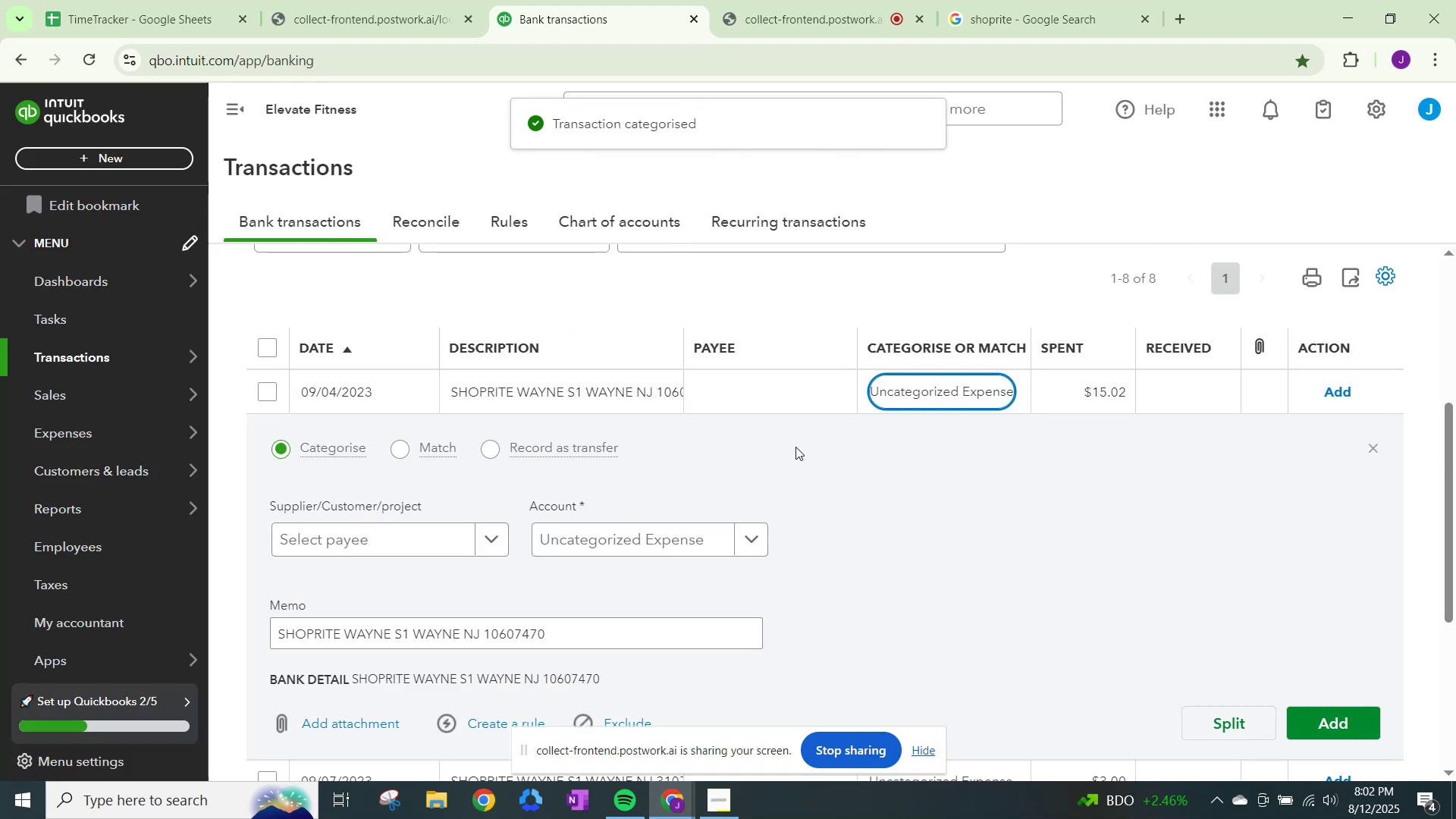 
left_click([482, 544])
 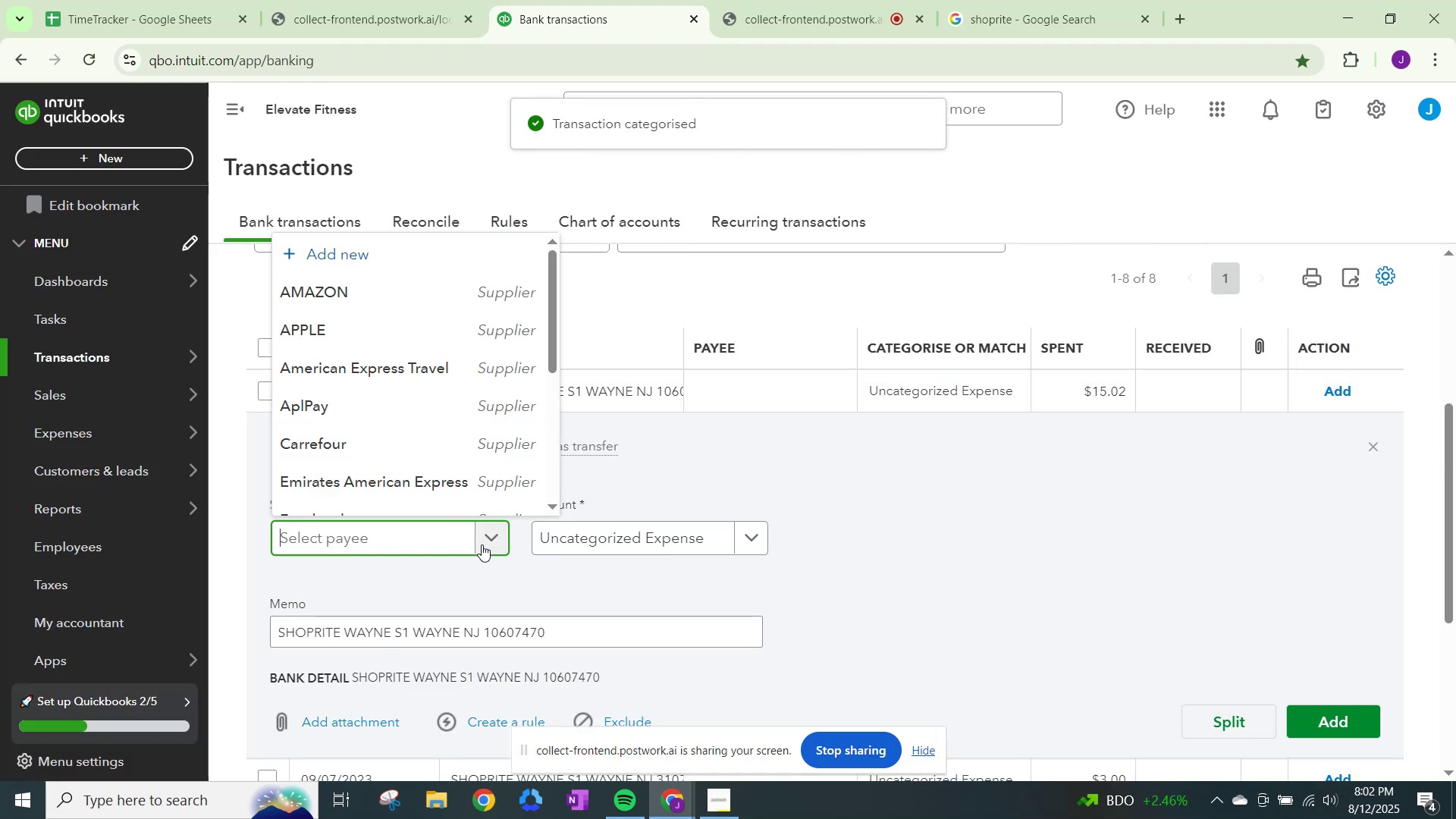 
type(hop)
key(Backspace)
key(Backspace)
key(Backspace)
key(Backspace)
type(shop)
 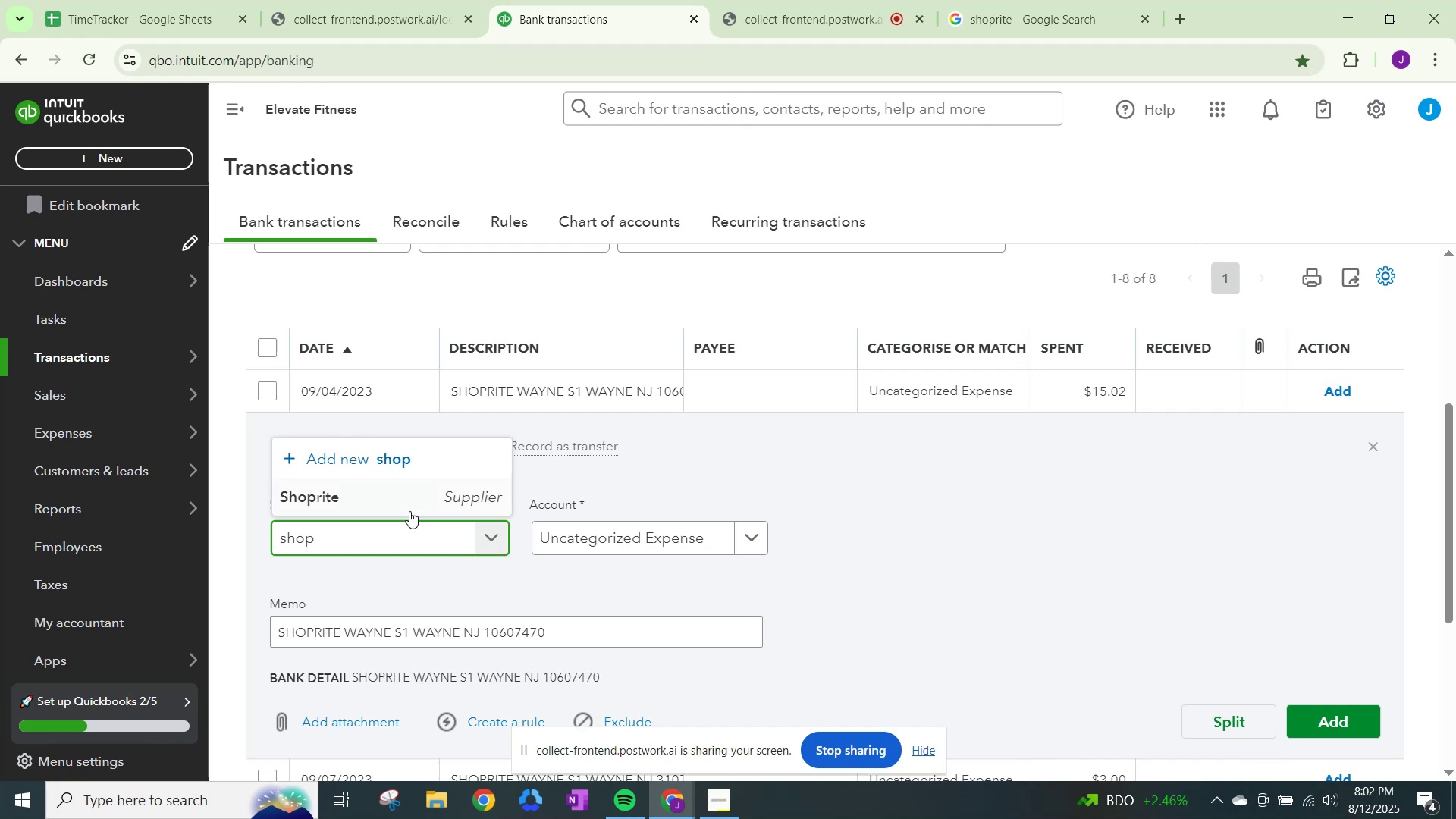 
left_click([388, 495])
 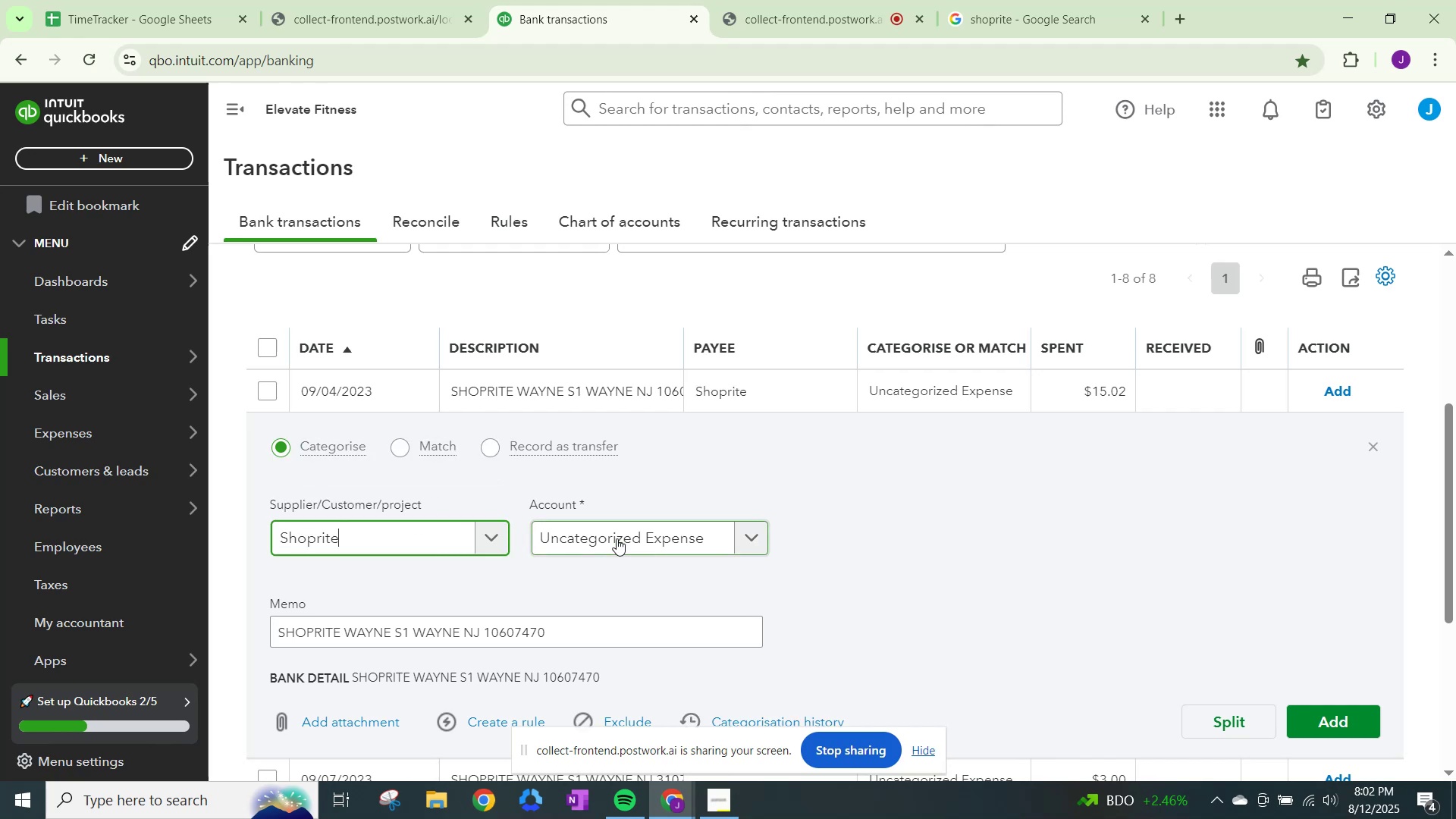 
left_click([619, 526])
 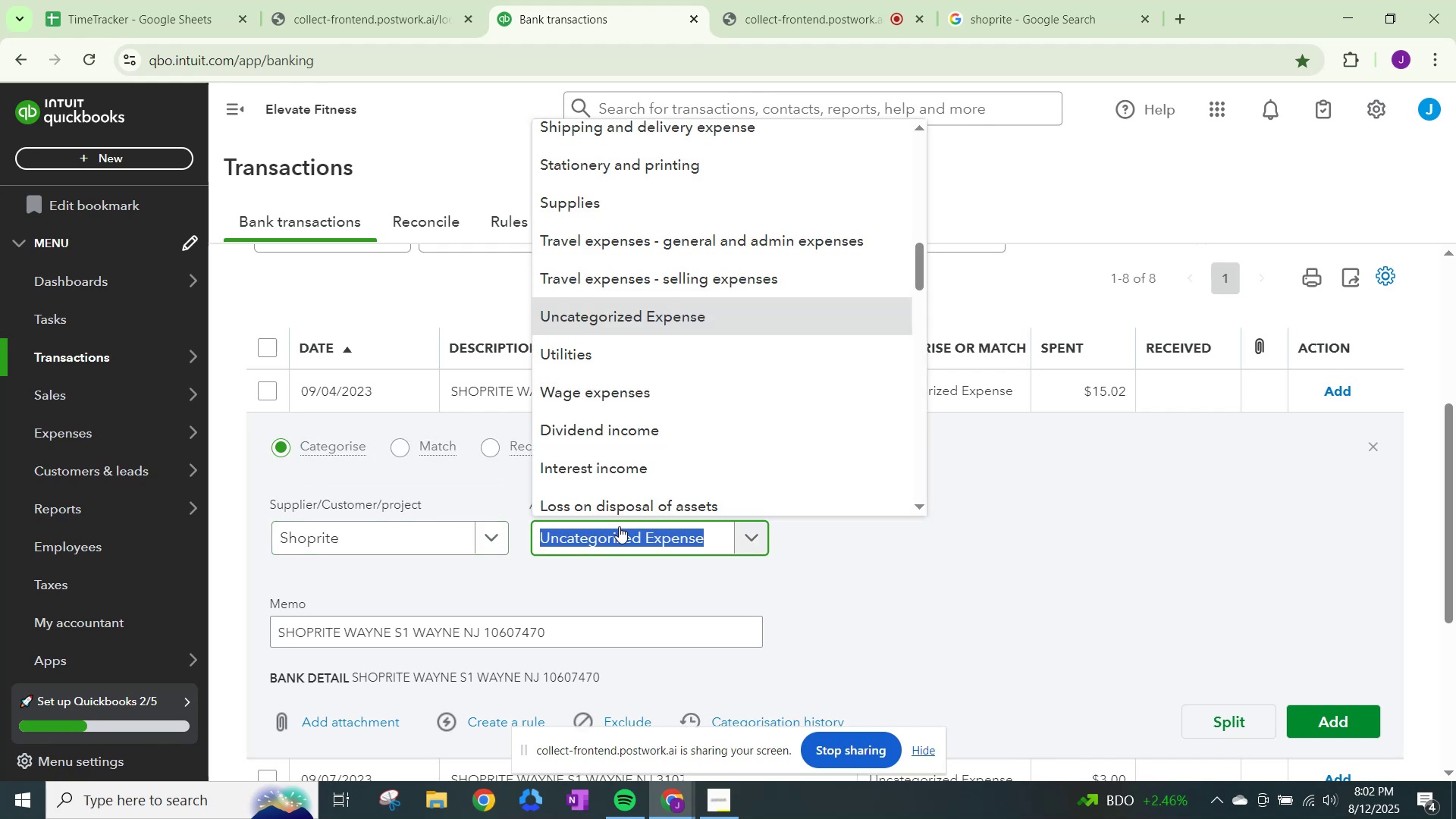 
type(other)
 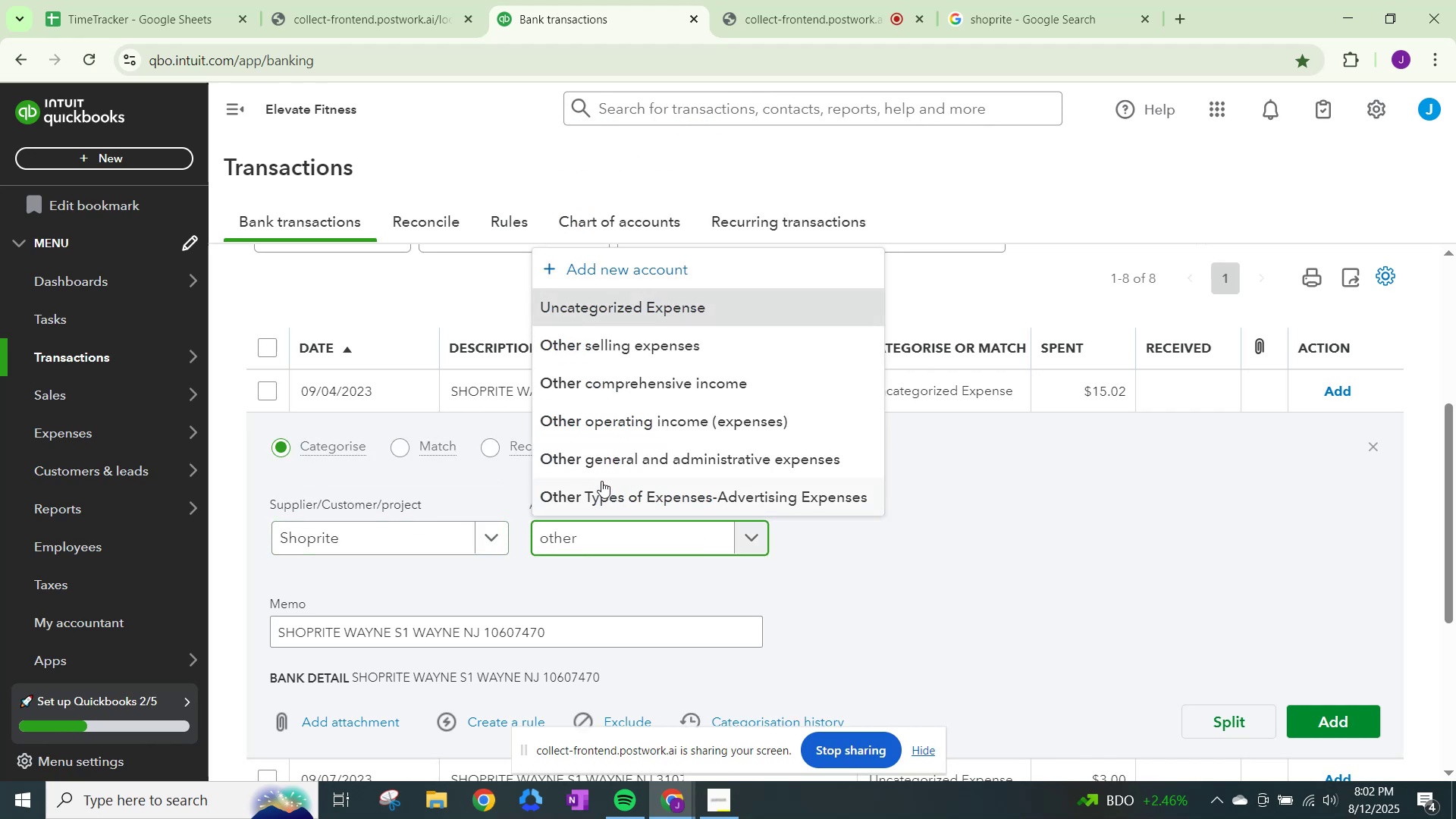 
left_click([611, 455])
 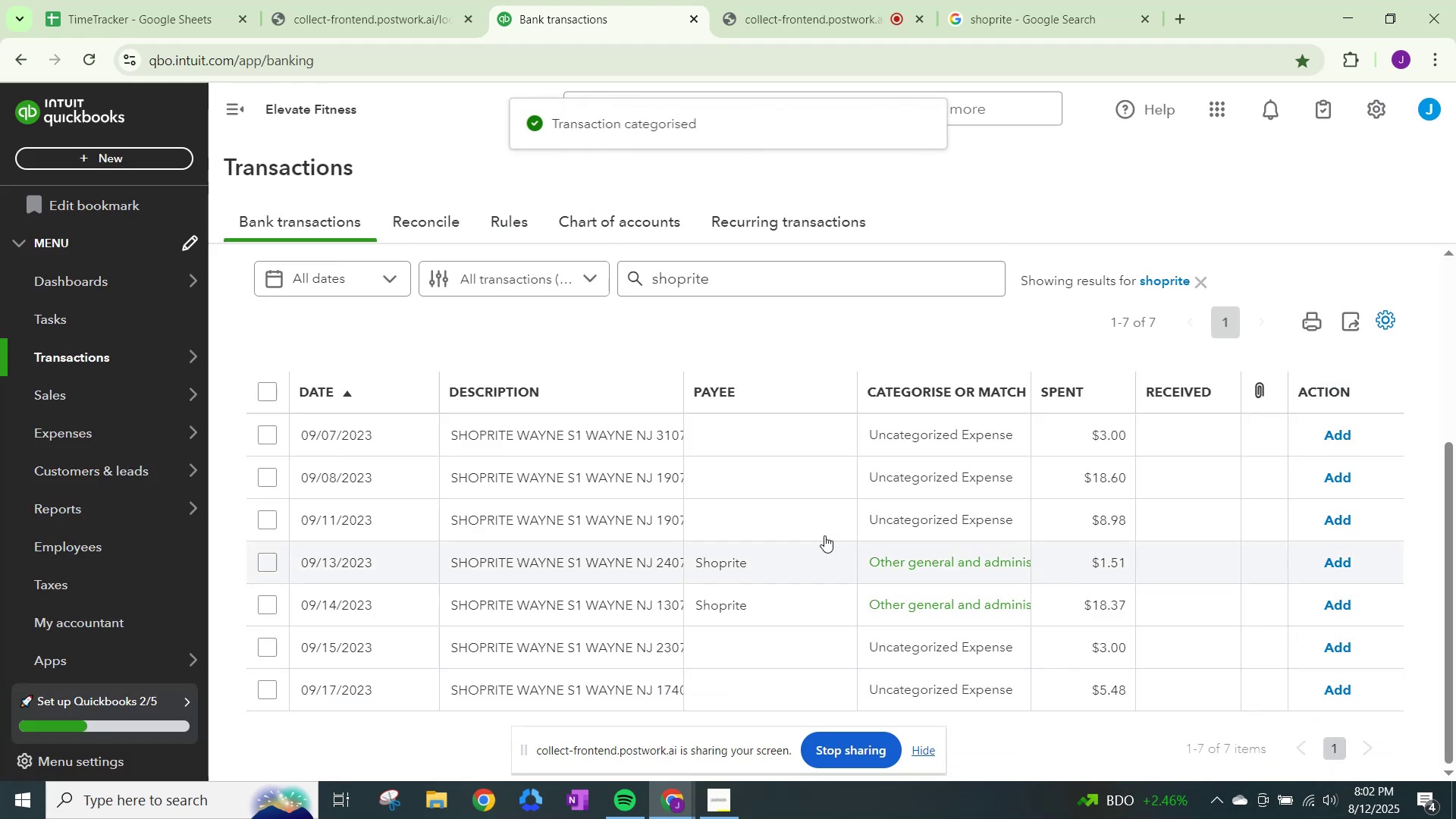 
left_click([895, 425])
 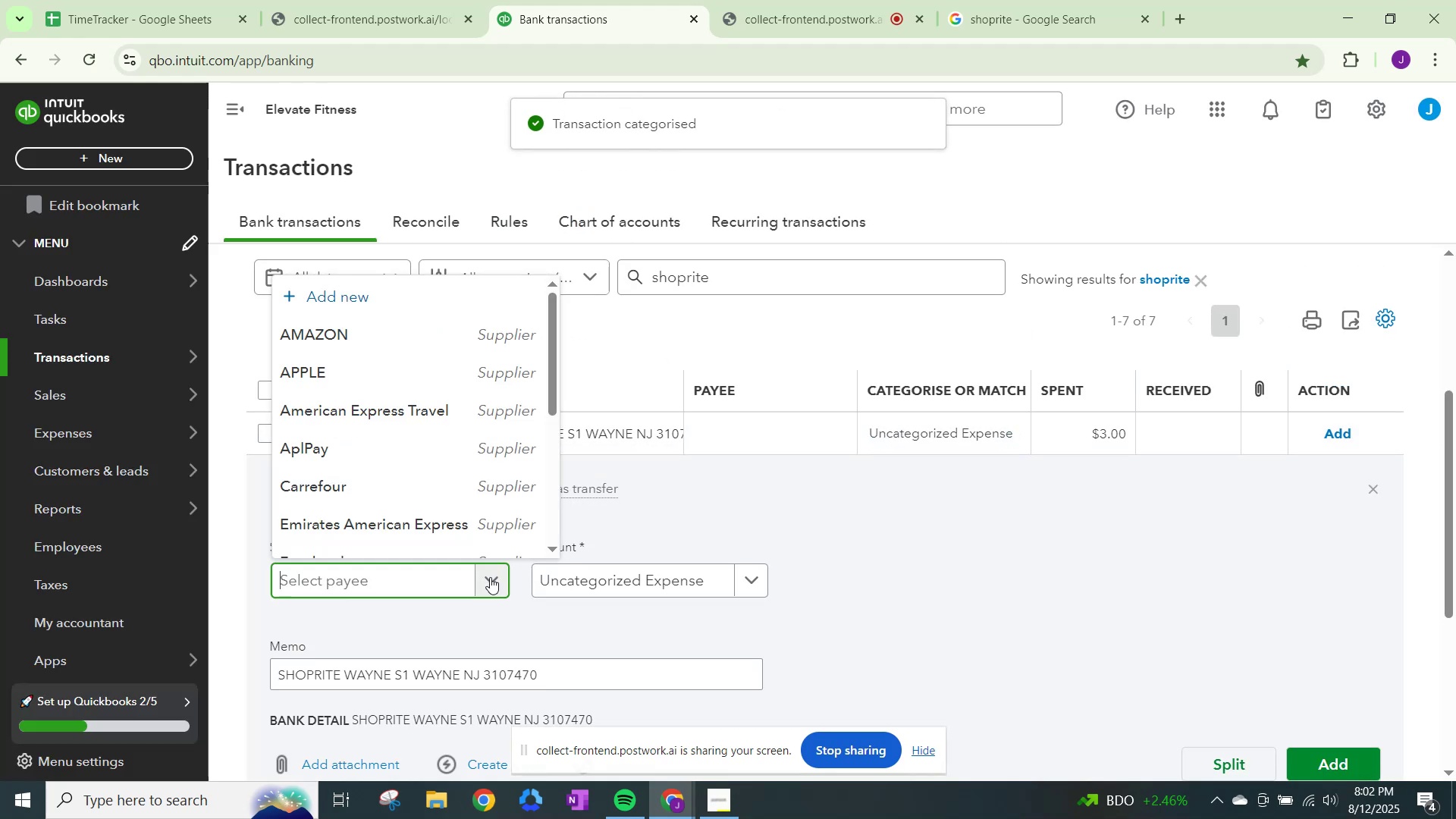 
type(shop)
 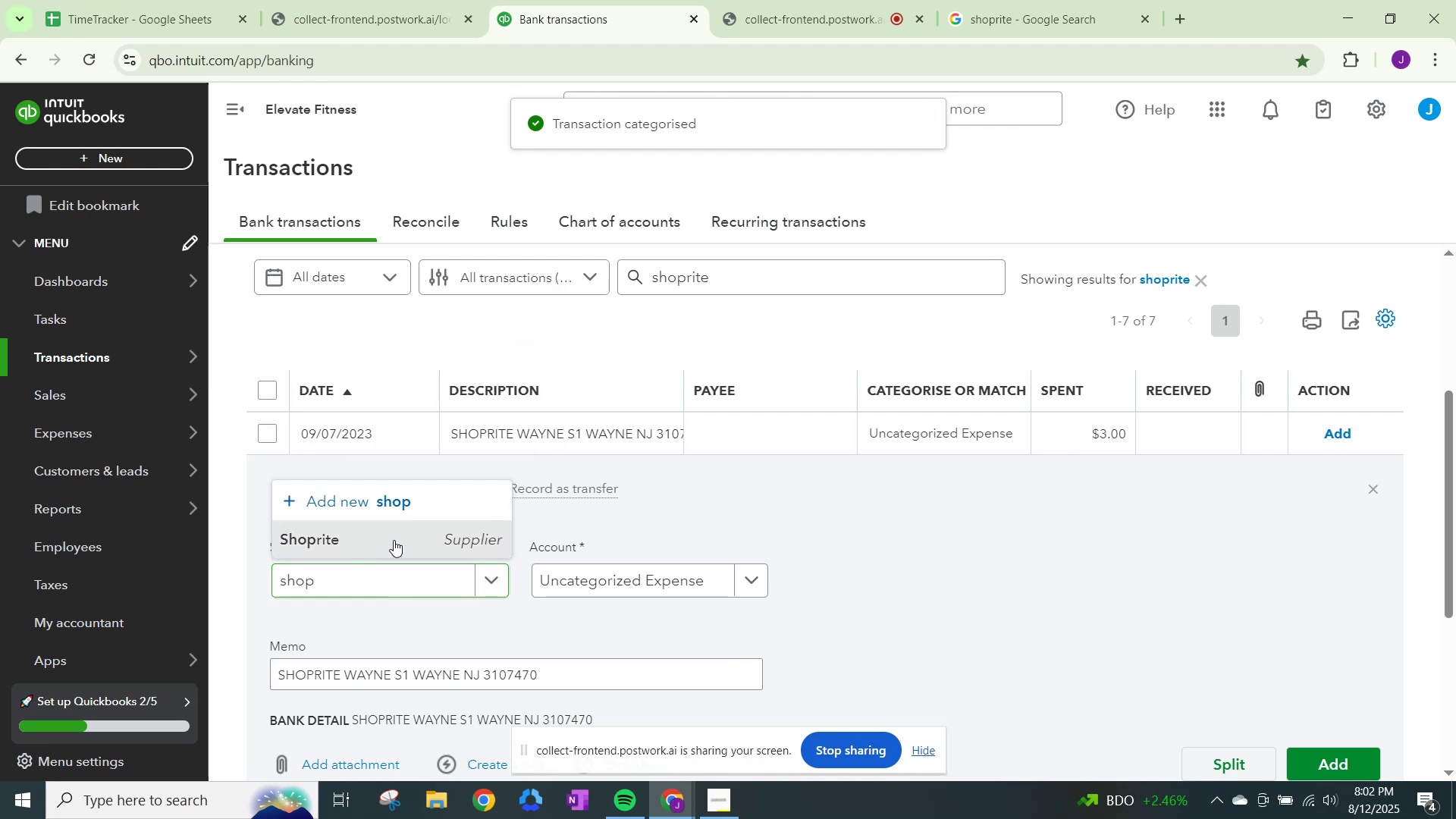 
left_click([629, 589])
 